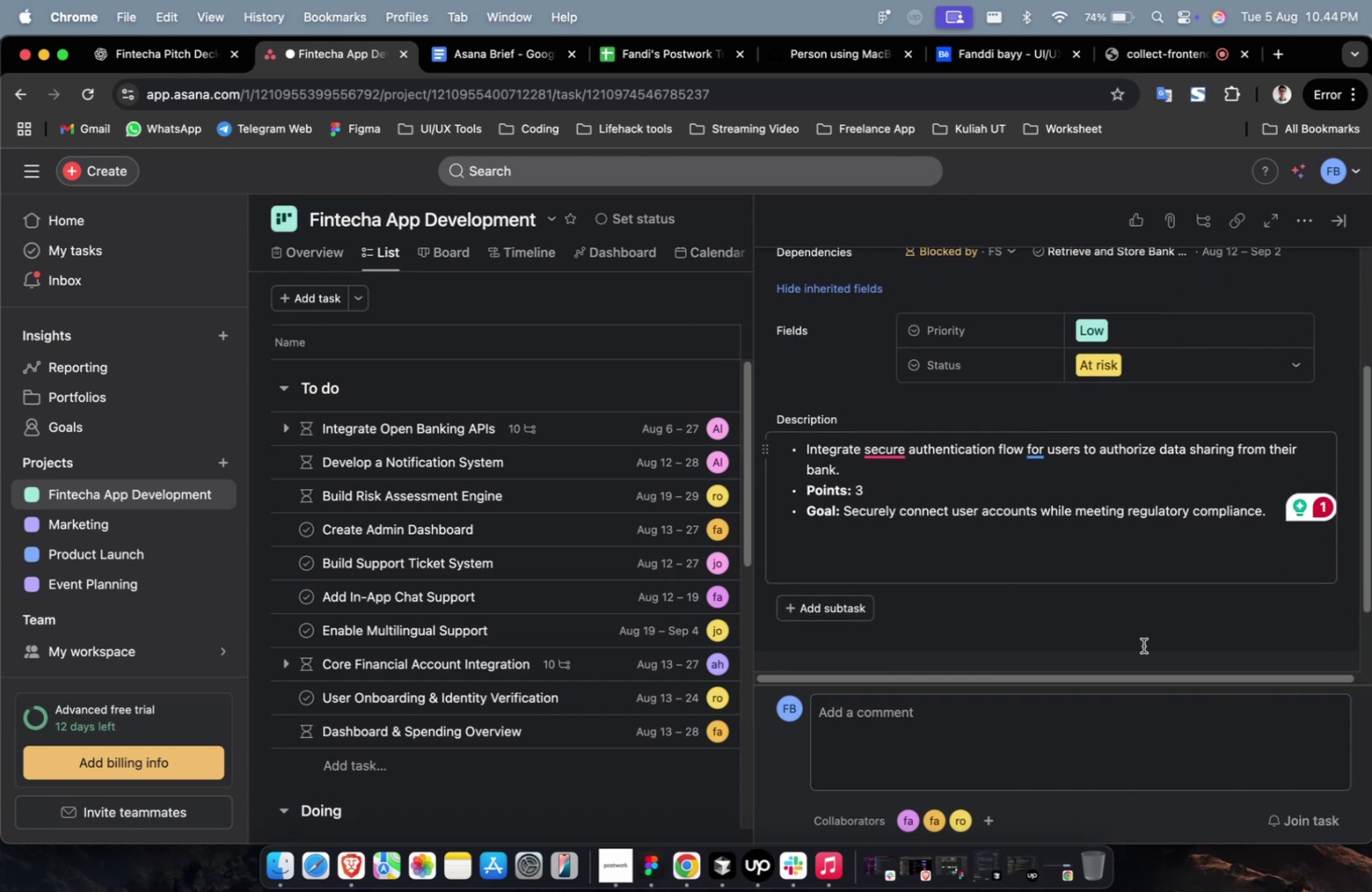 
scroll: coordinate [1142, 645], scroll_direction: up, amount: 4.0
 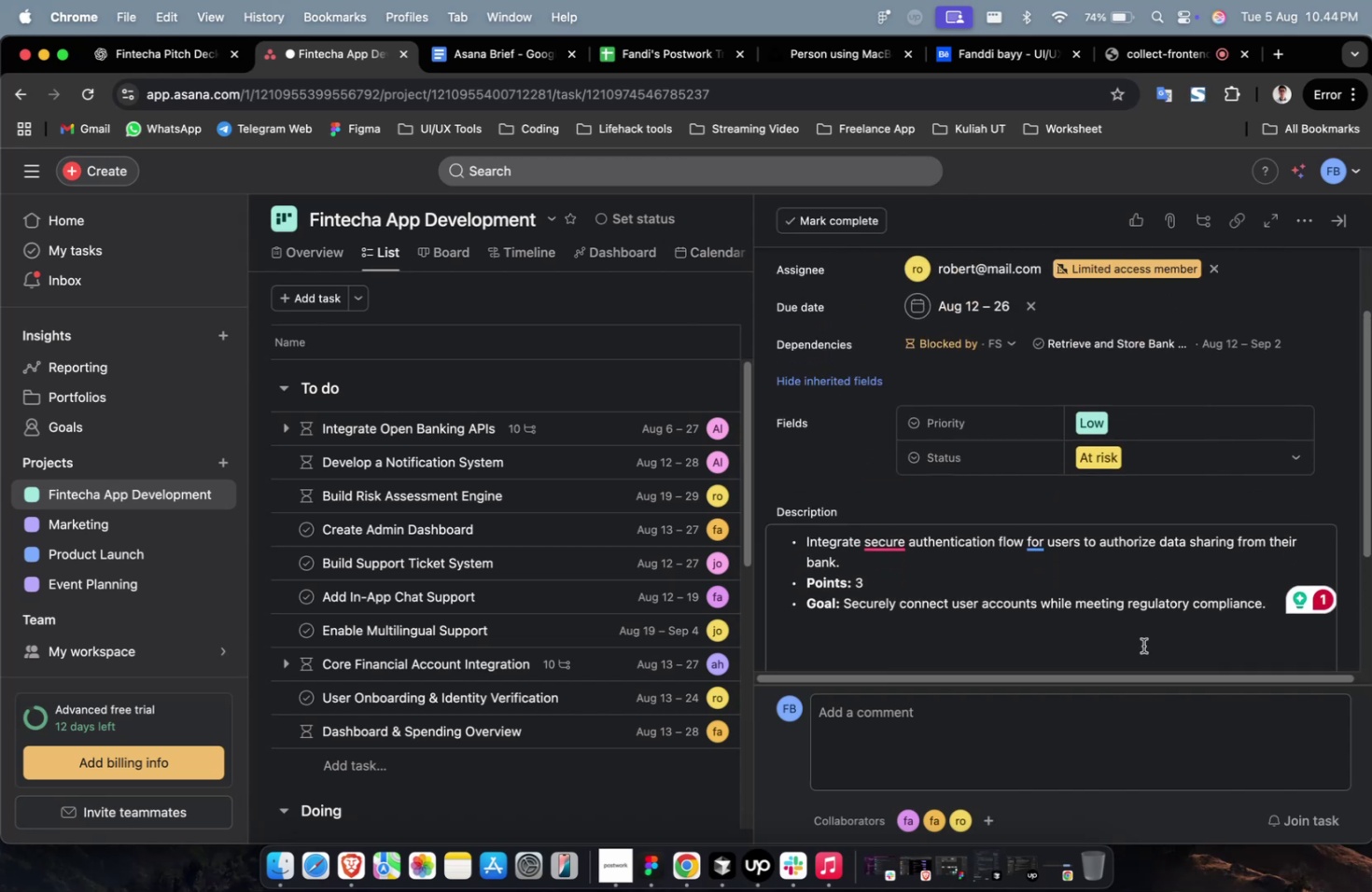 
scroll: coordinate [1142, 645], scroll_direction: down, amount: 1.0
 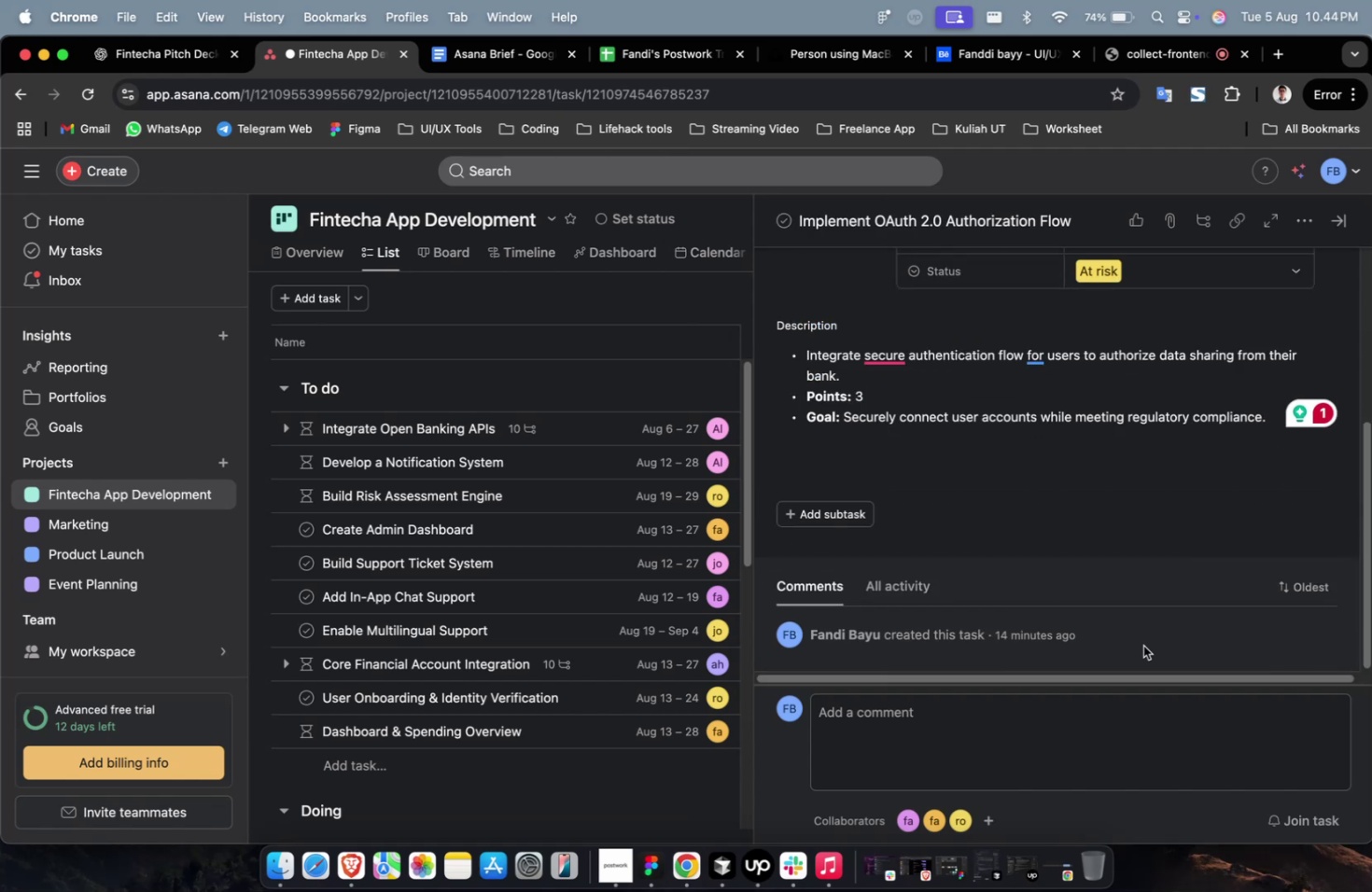 
scroll: coordinate [1142, 645], scroll_direction: up, amount: 13.0
 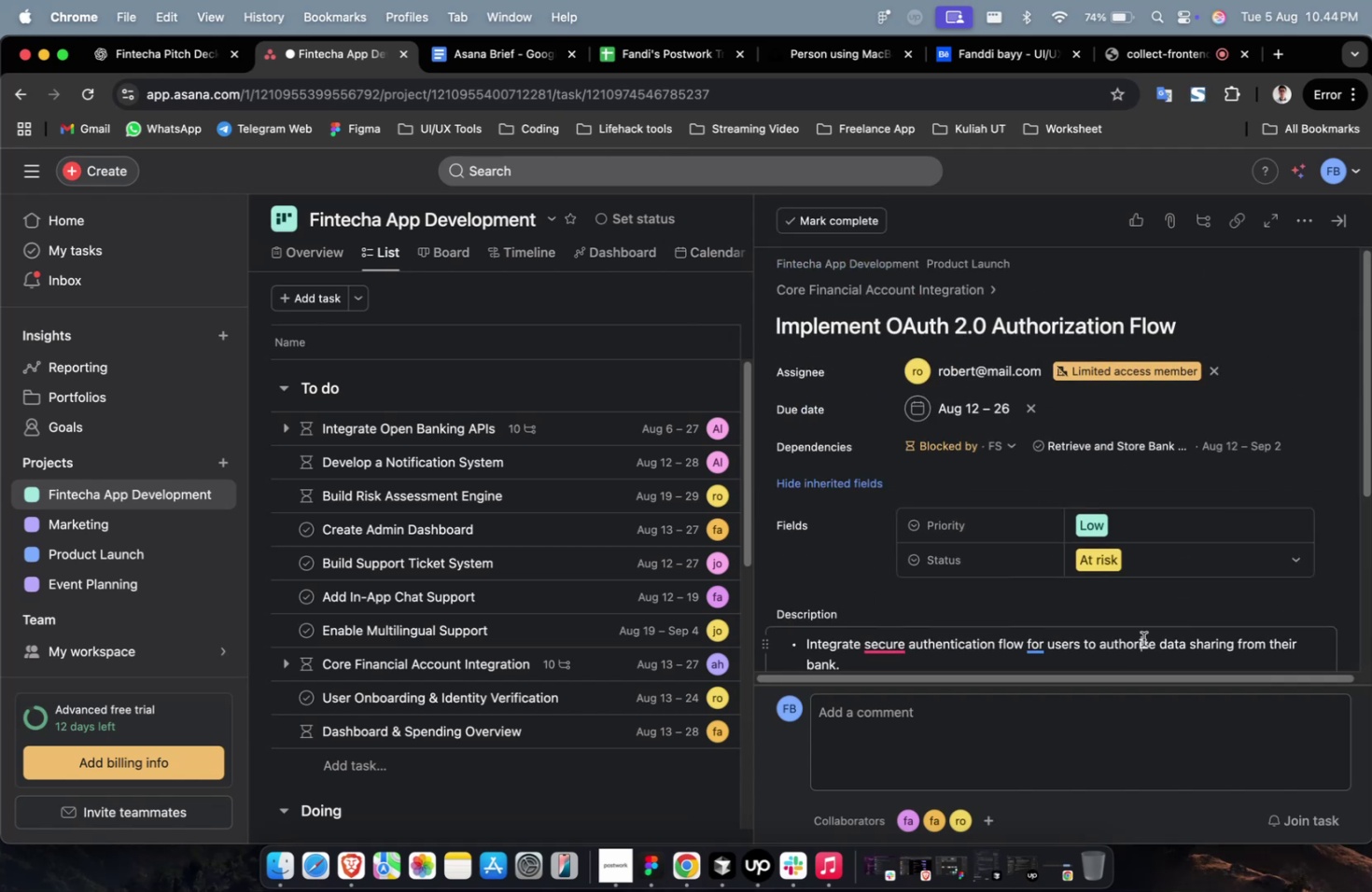 
scroll: coordinate [1129, 576], scroll_direction: down, amount: 19.0
 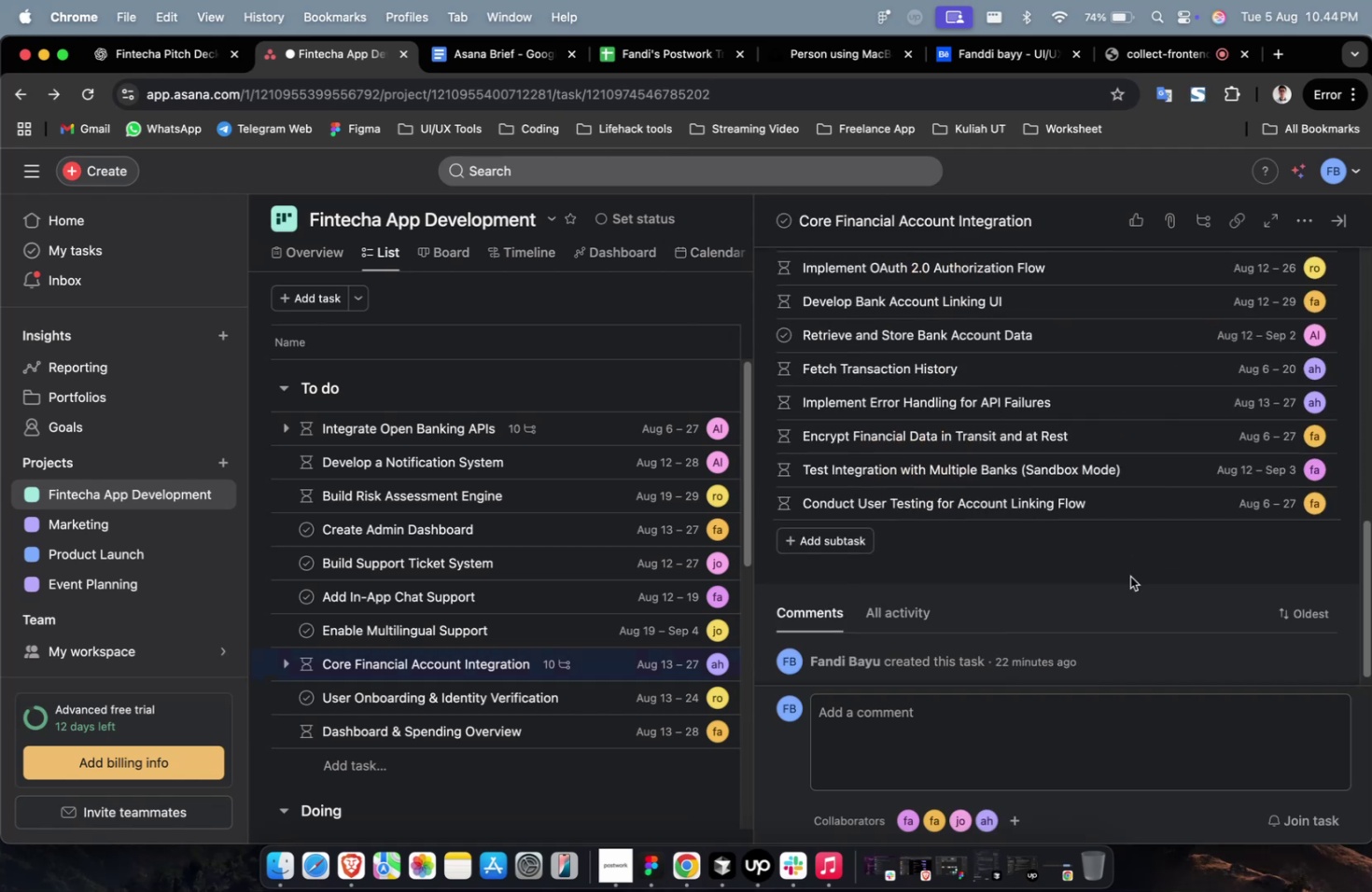 
scroll: coordinate [1049, 536], scroll_direction: up, amount: 4.0
 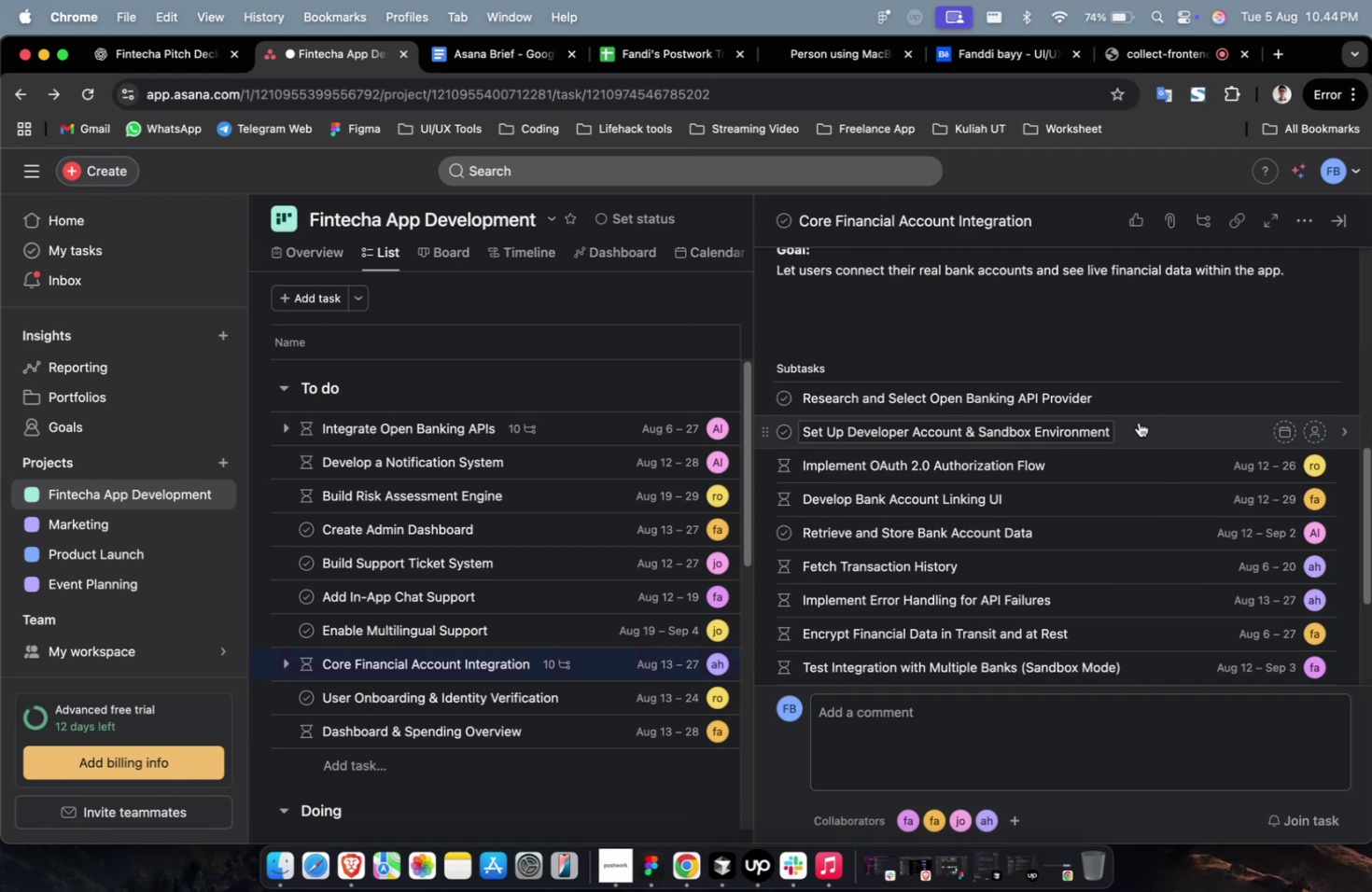 
left_click([1139, 422])
 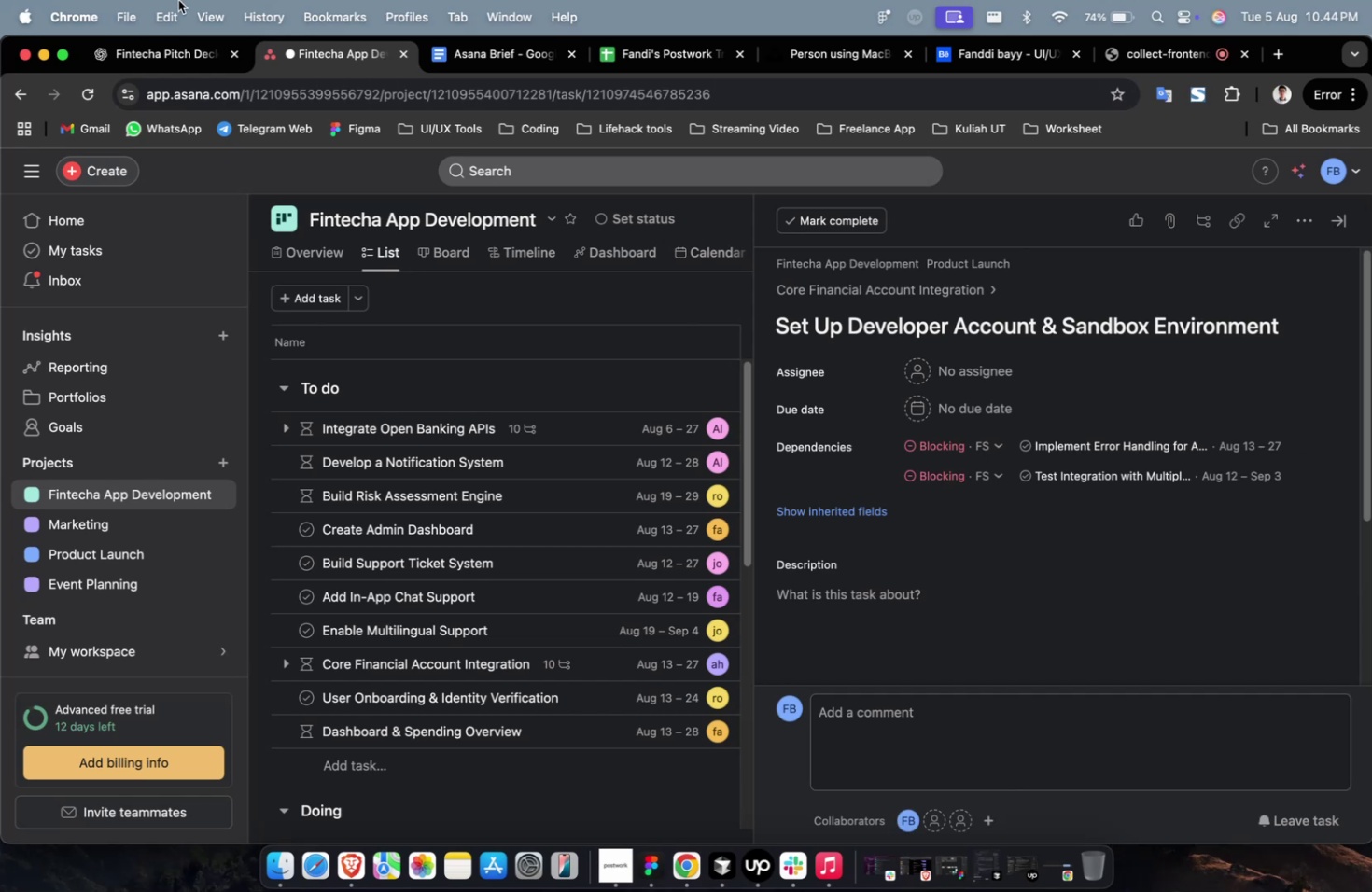 
left_click([145, 55])
 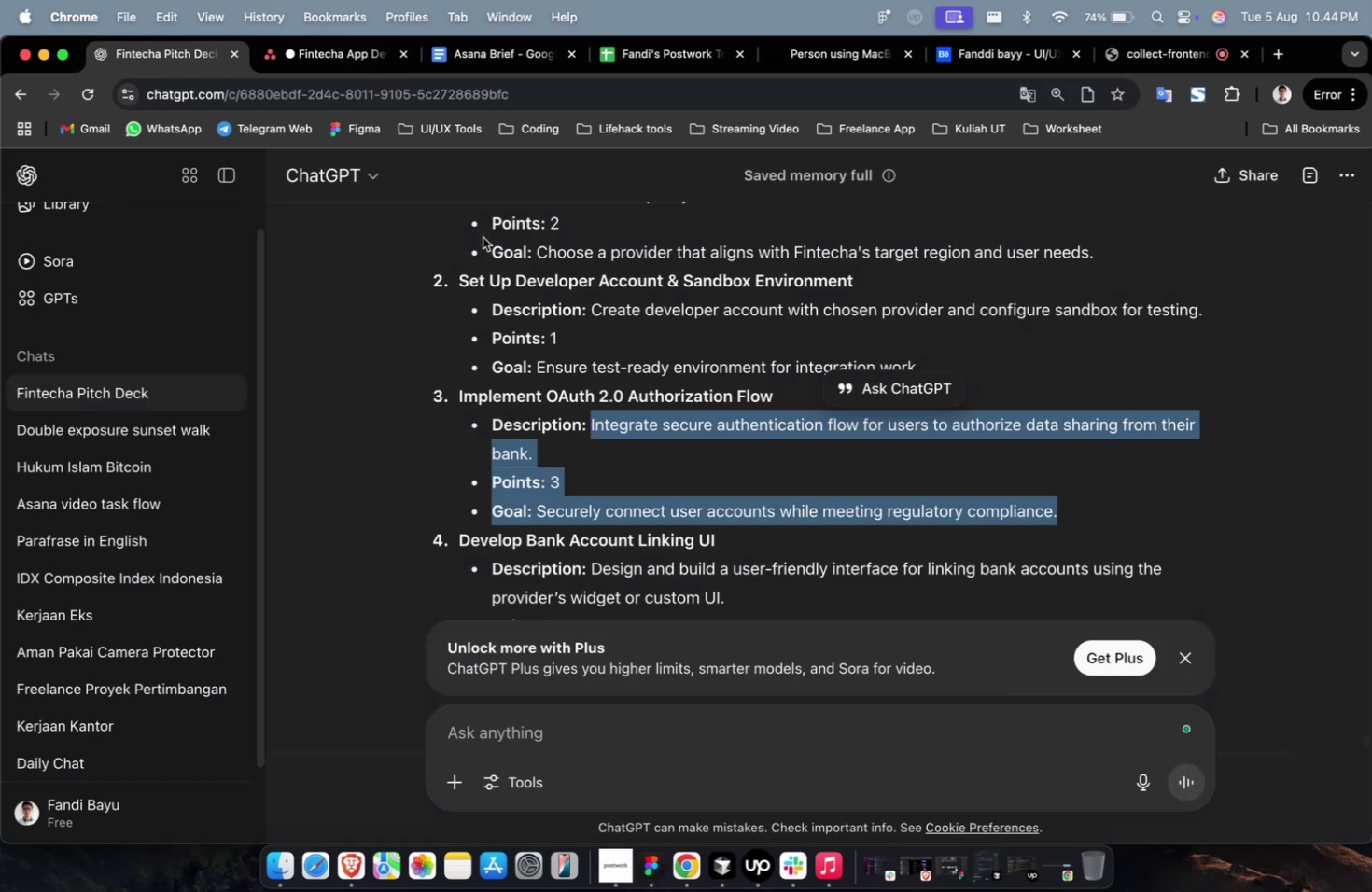 
scroll: coordinate [705, 426], scroll_direction: up, amount: 2.0
 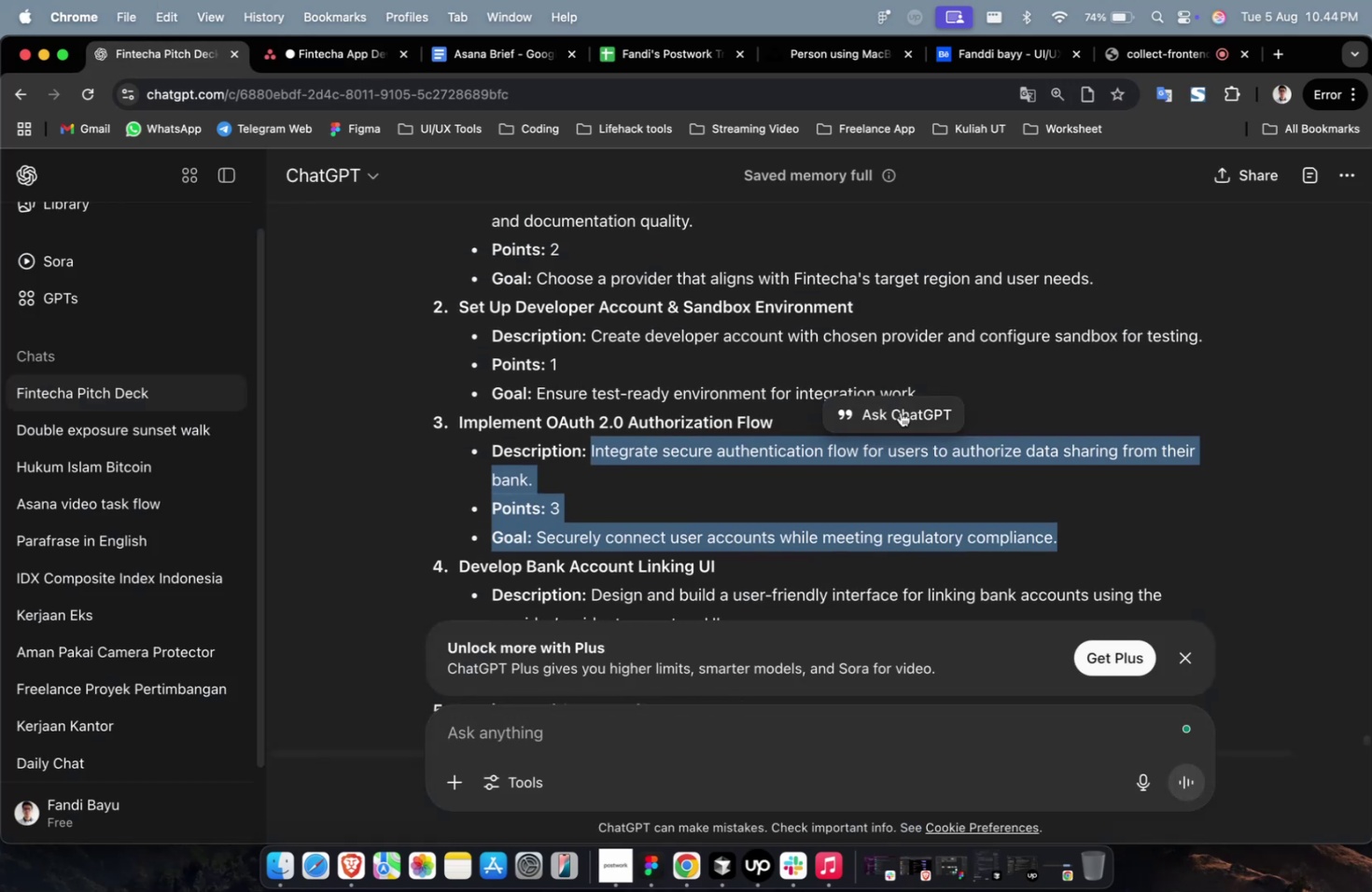 
left_click_drag(start_coordinate=[935, 386], to_coordinate=[591, 341])
 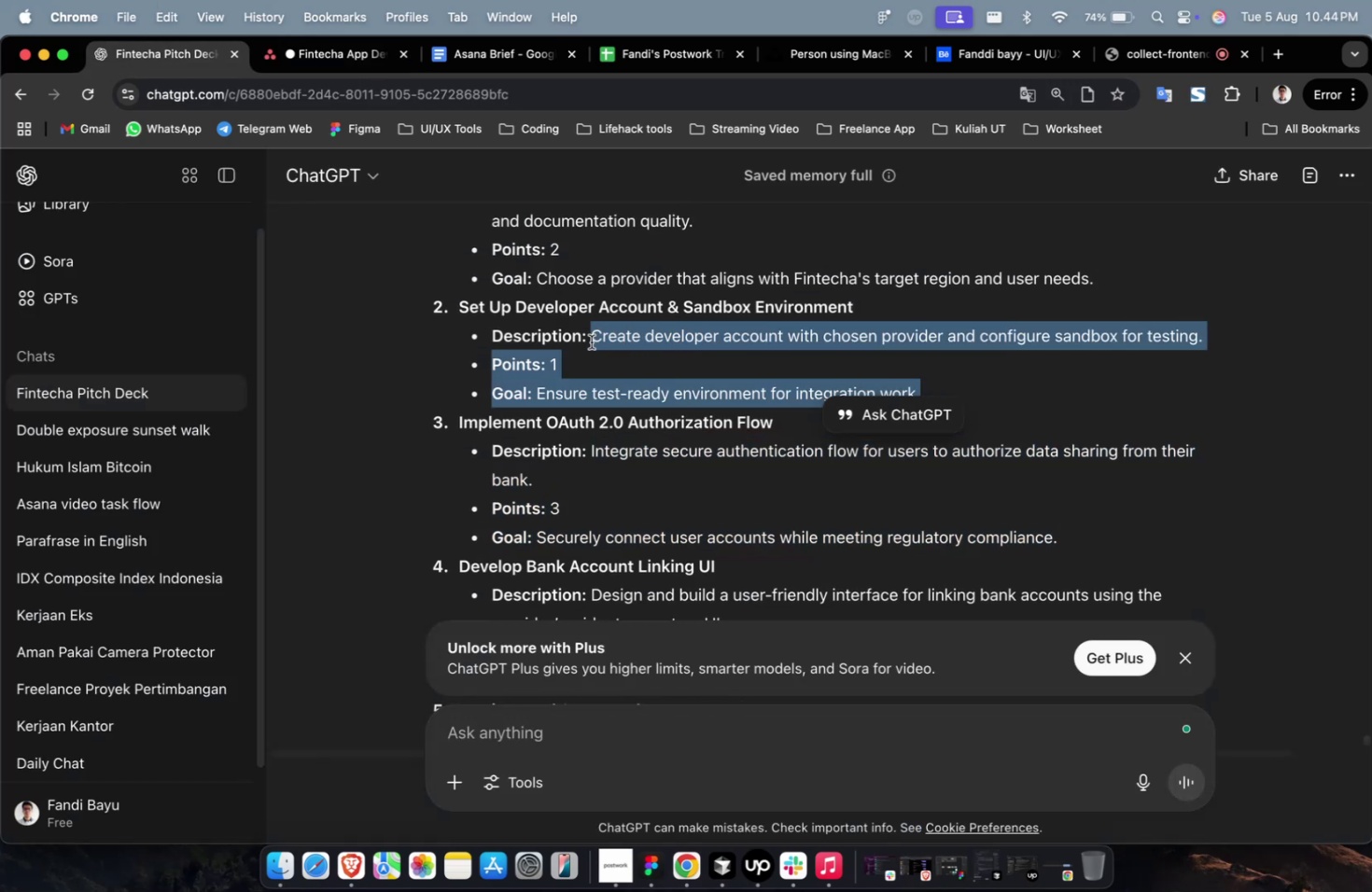 
key(Meta+C)
 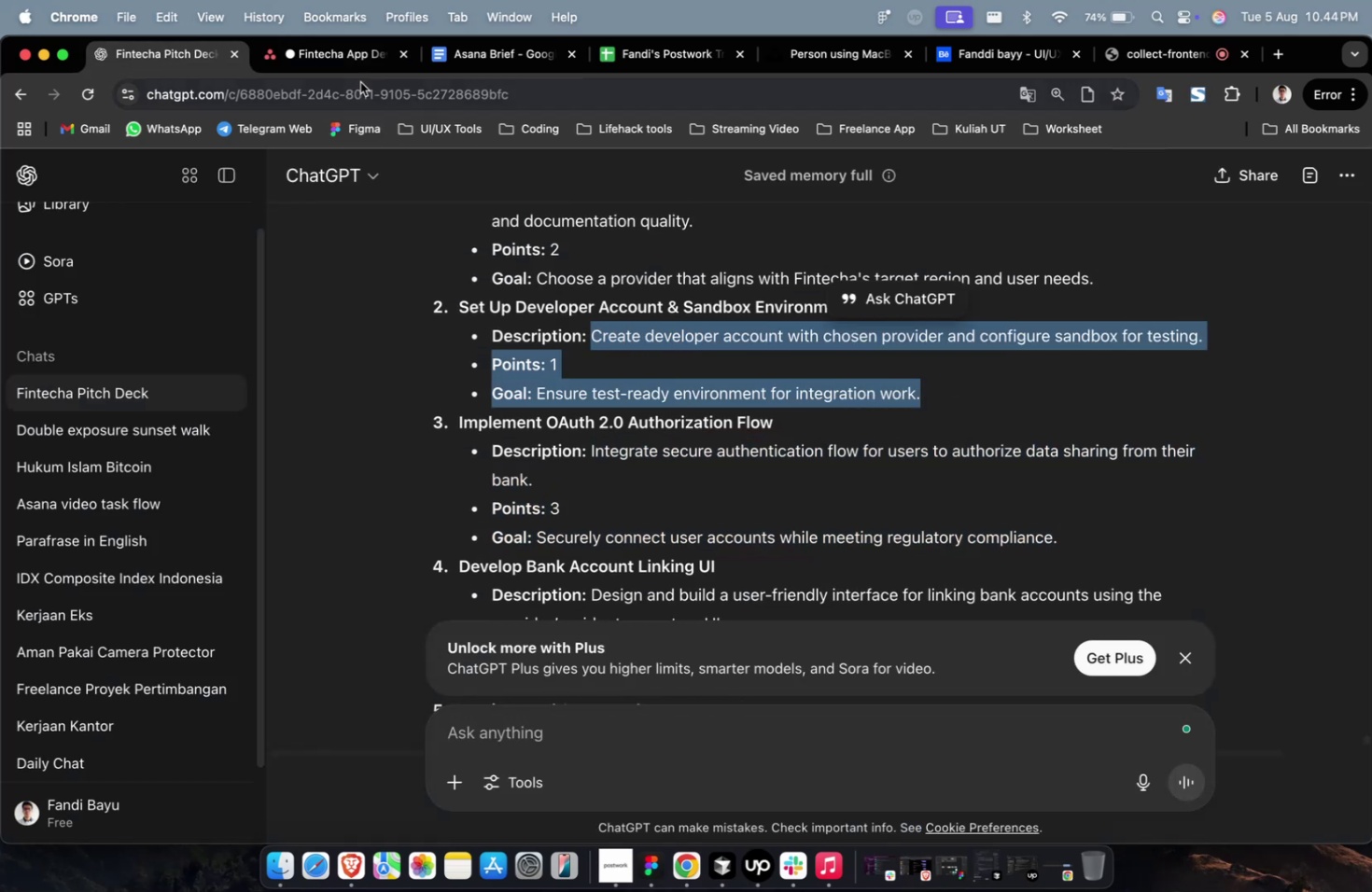 
left_click([366, 72])
 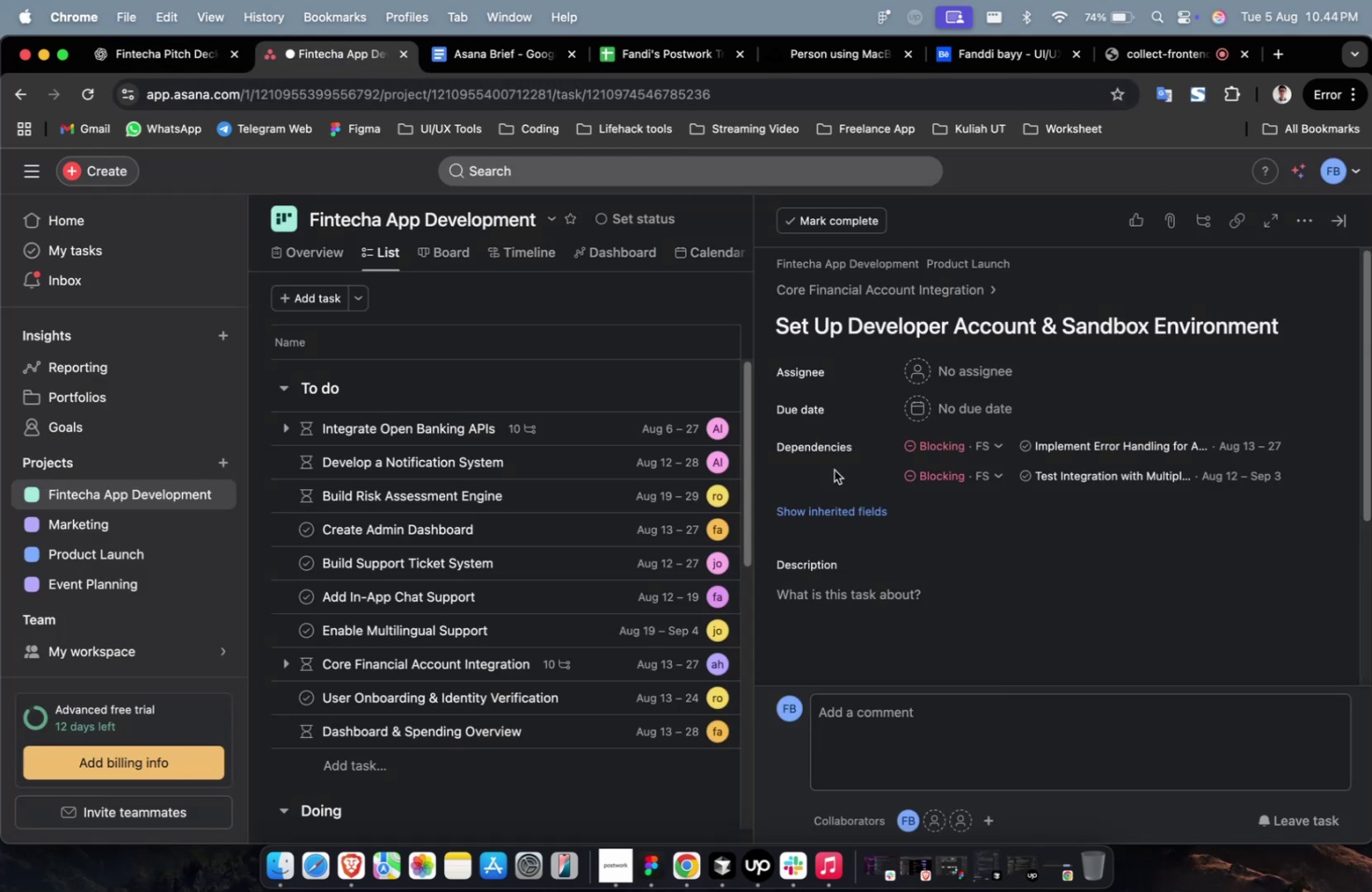 
left_click([888, 617])
 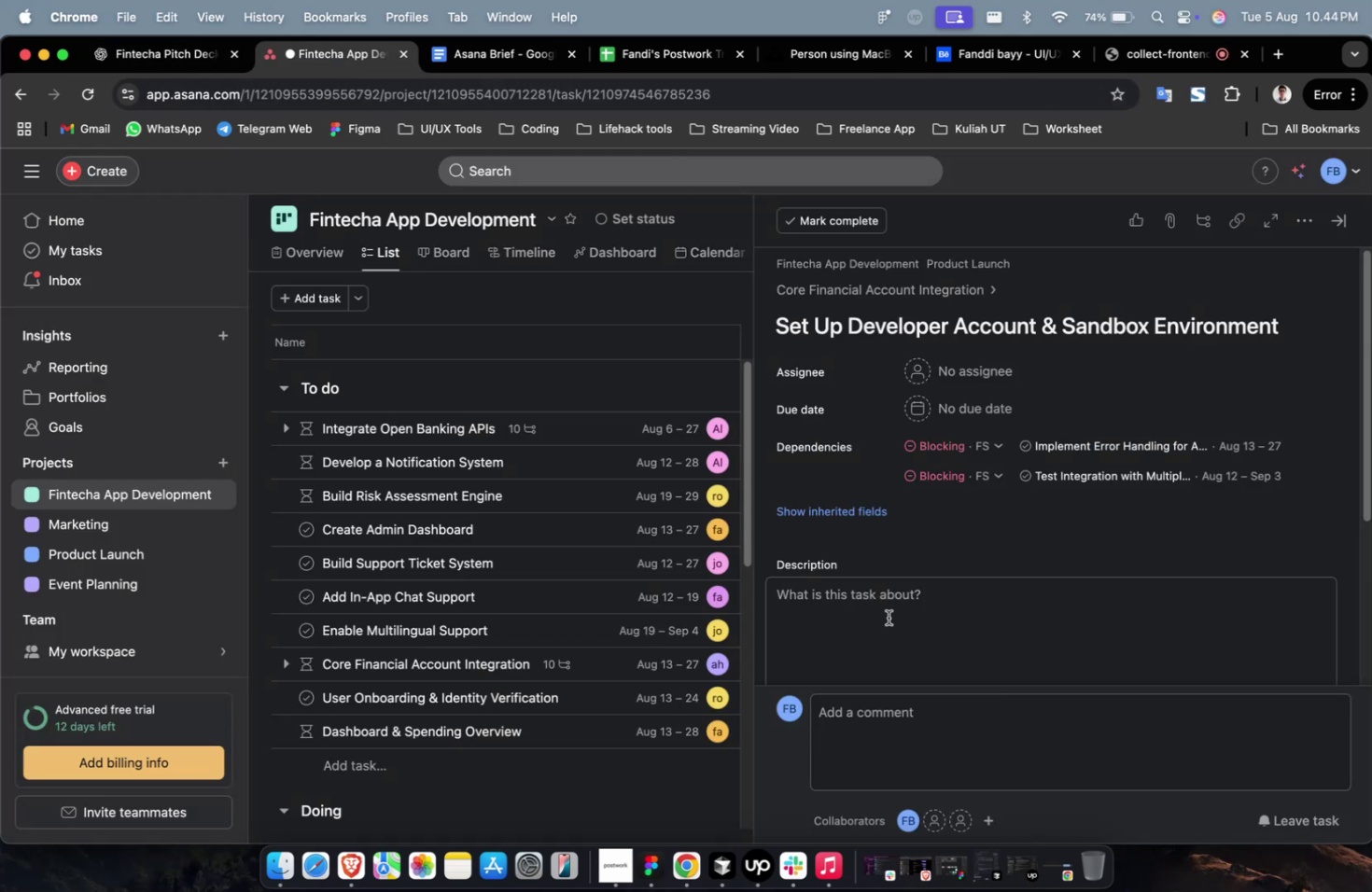 
key(Meta+V)
 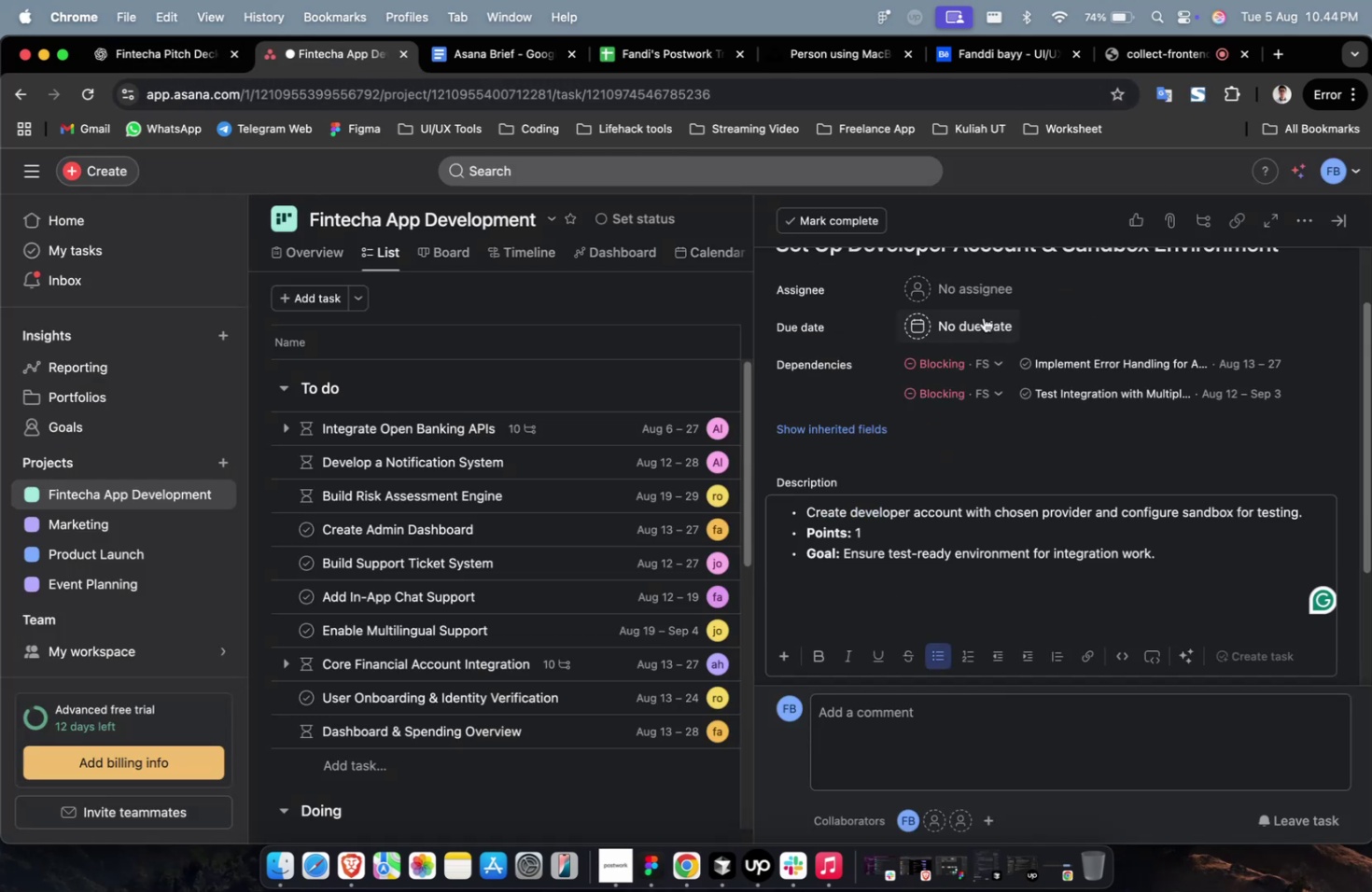 
left_click([984, 294])
 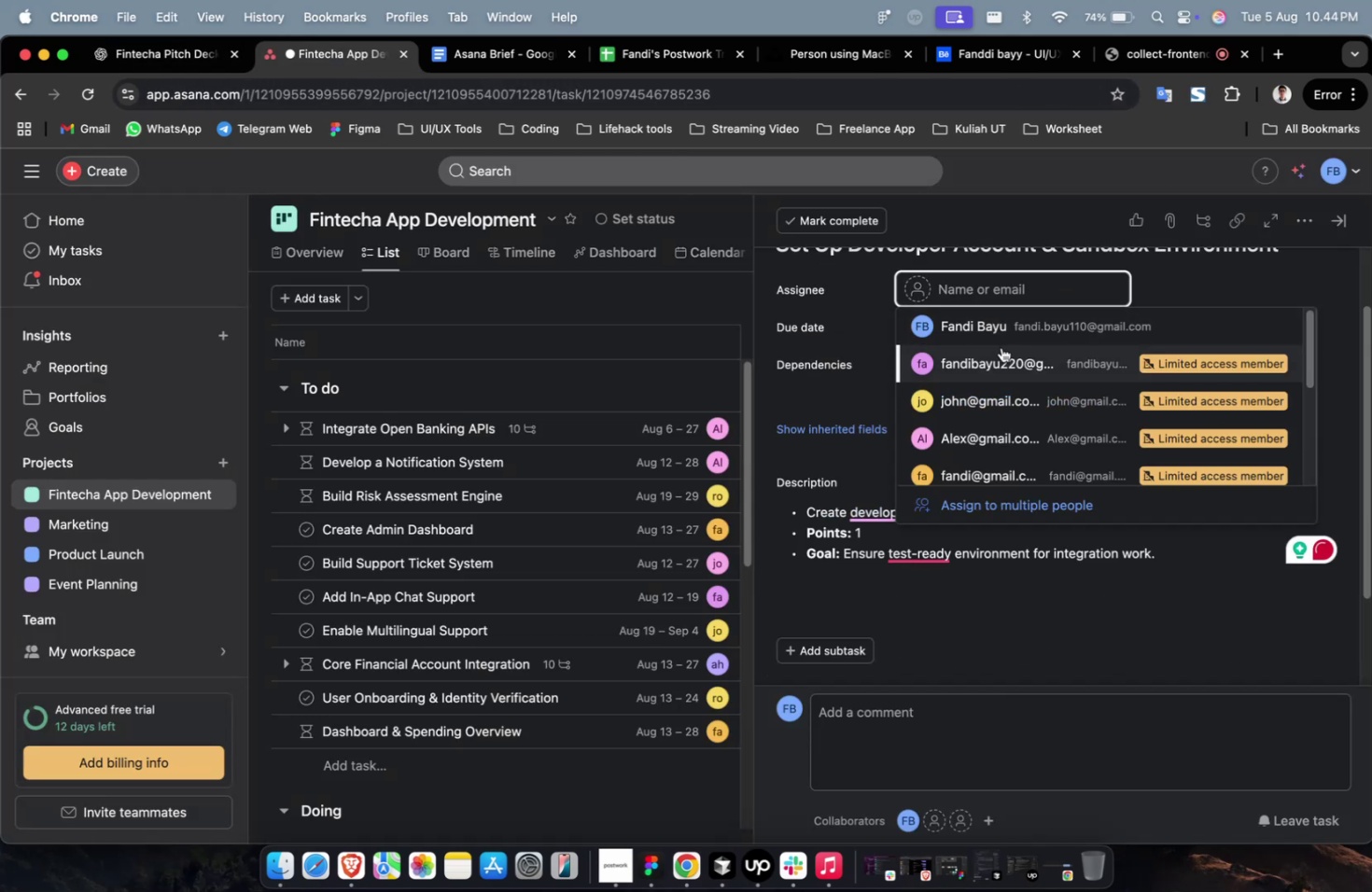 
left_click([1002, 359])
 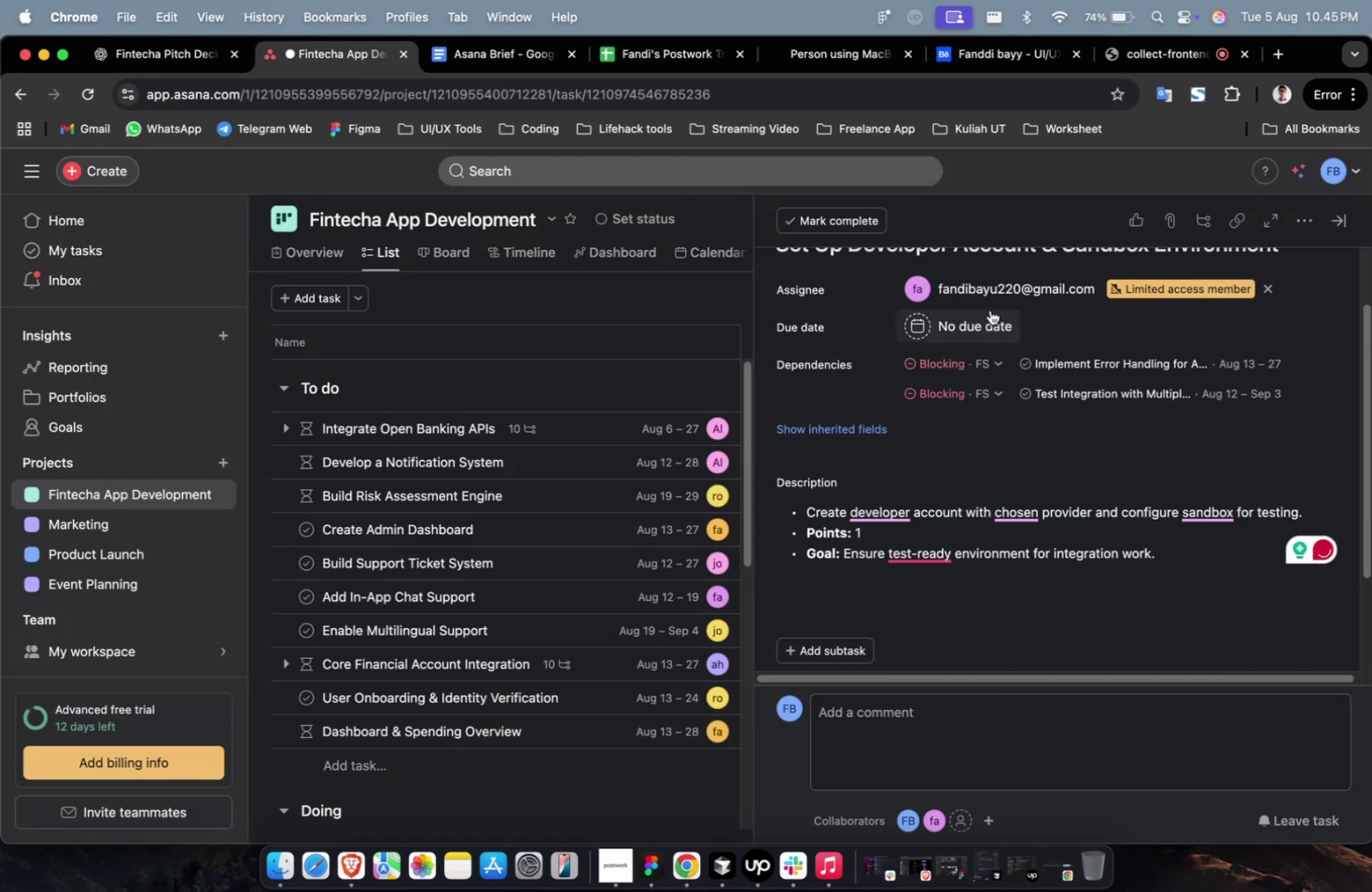 
double_click([995, 295])
 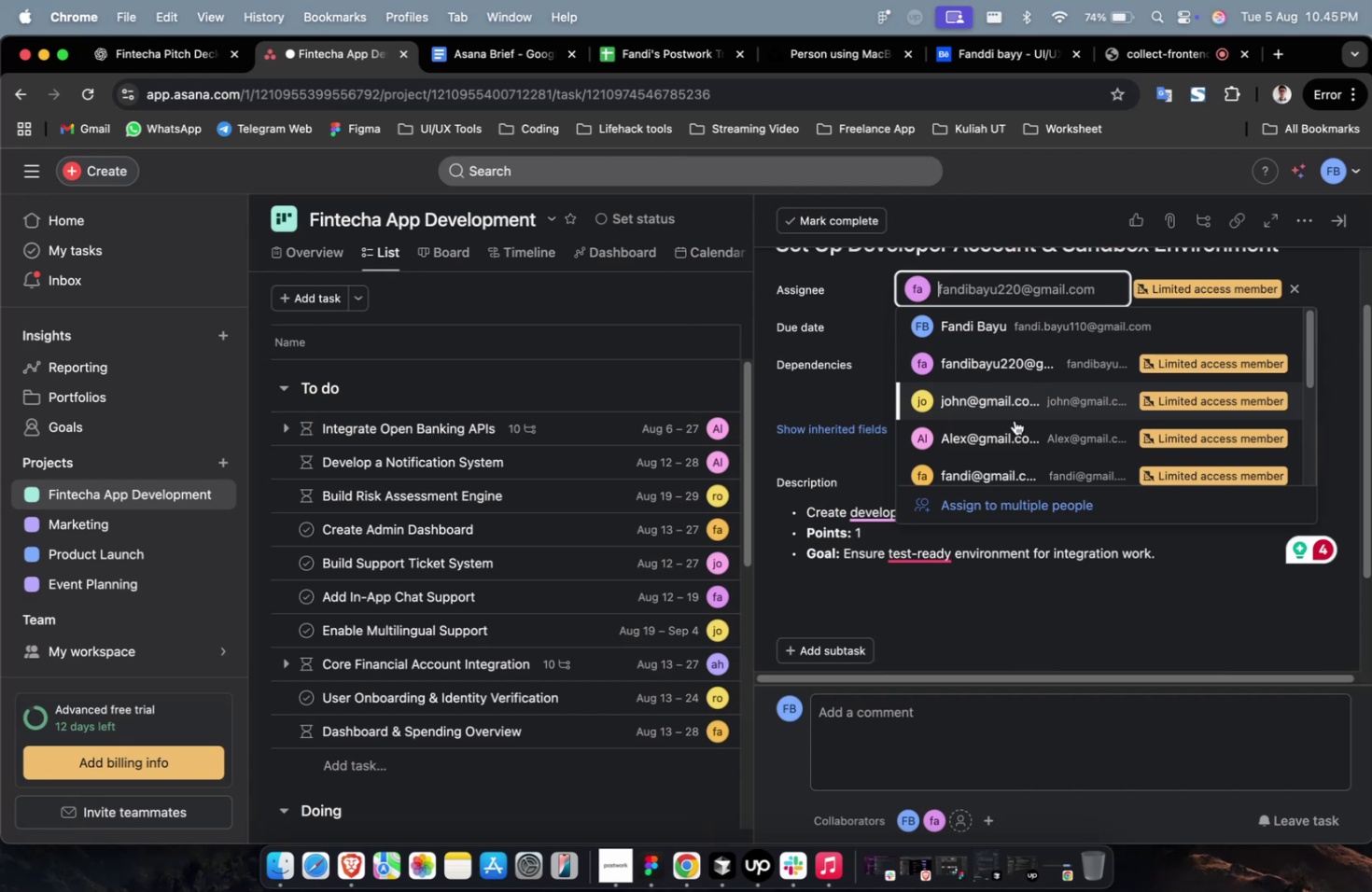 
triple_click([1015, 432])
 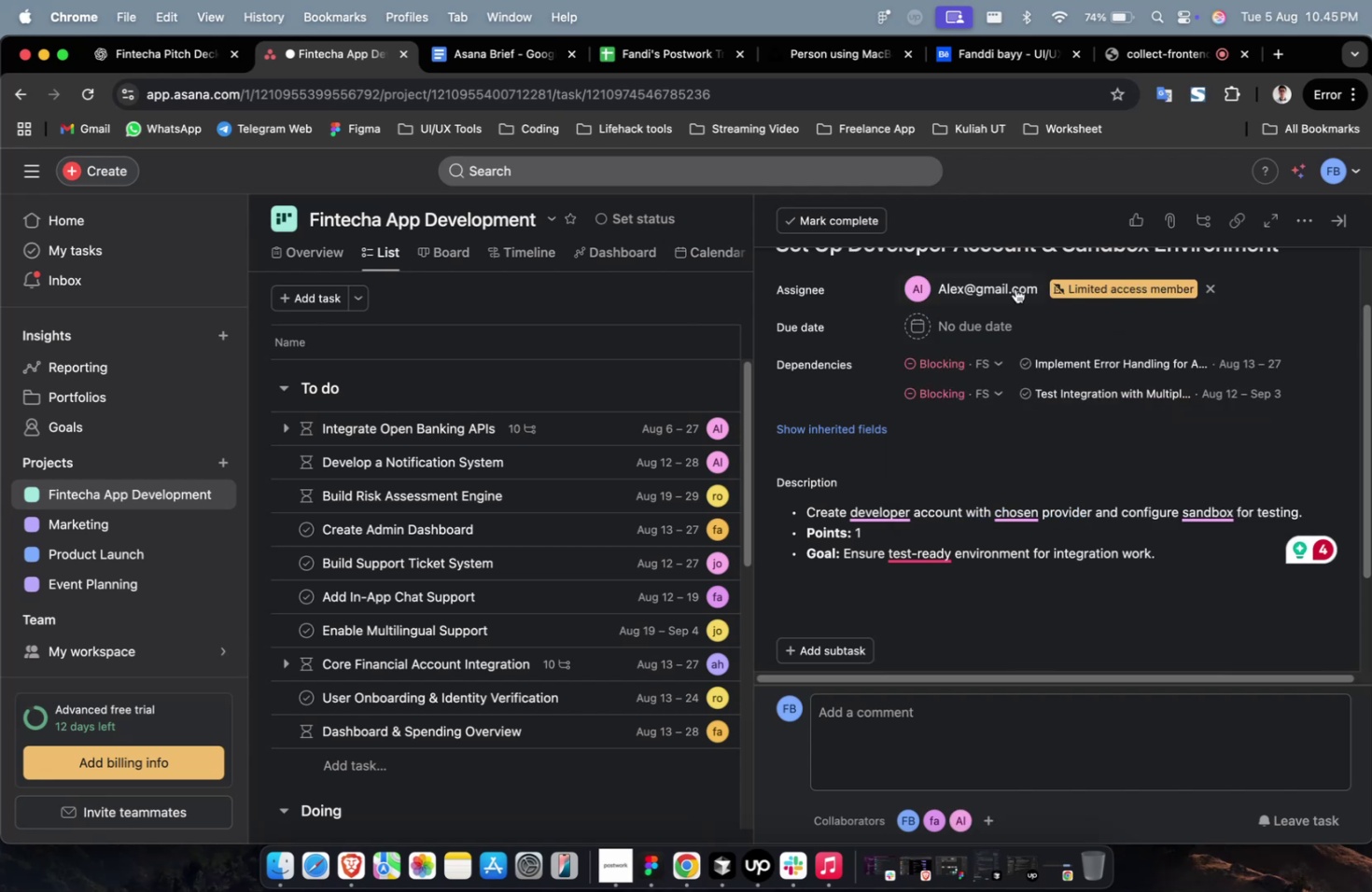 
triple_click([1015, 282])
 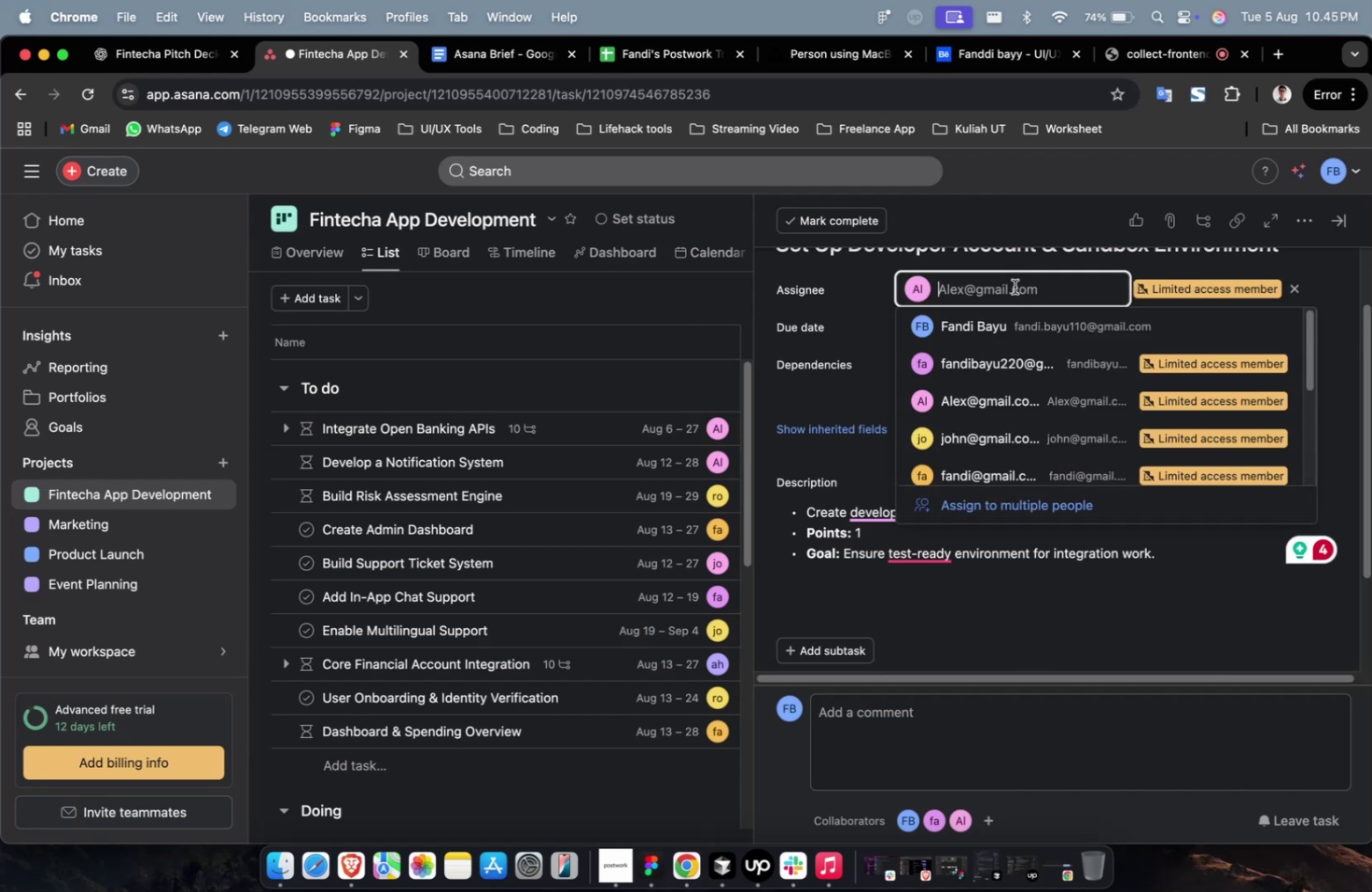 
scroll: coordinate [1004, 436], scroll_direction: down, amount: 3.0
 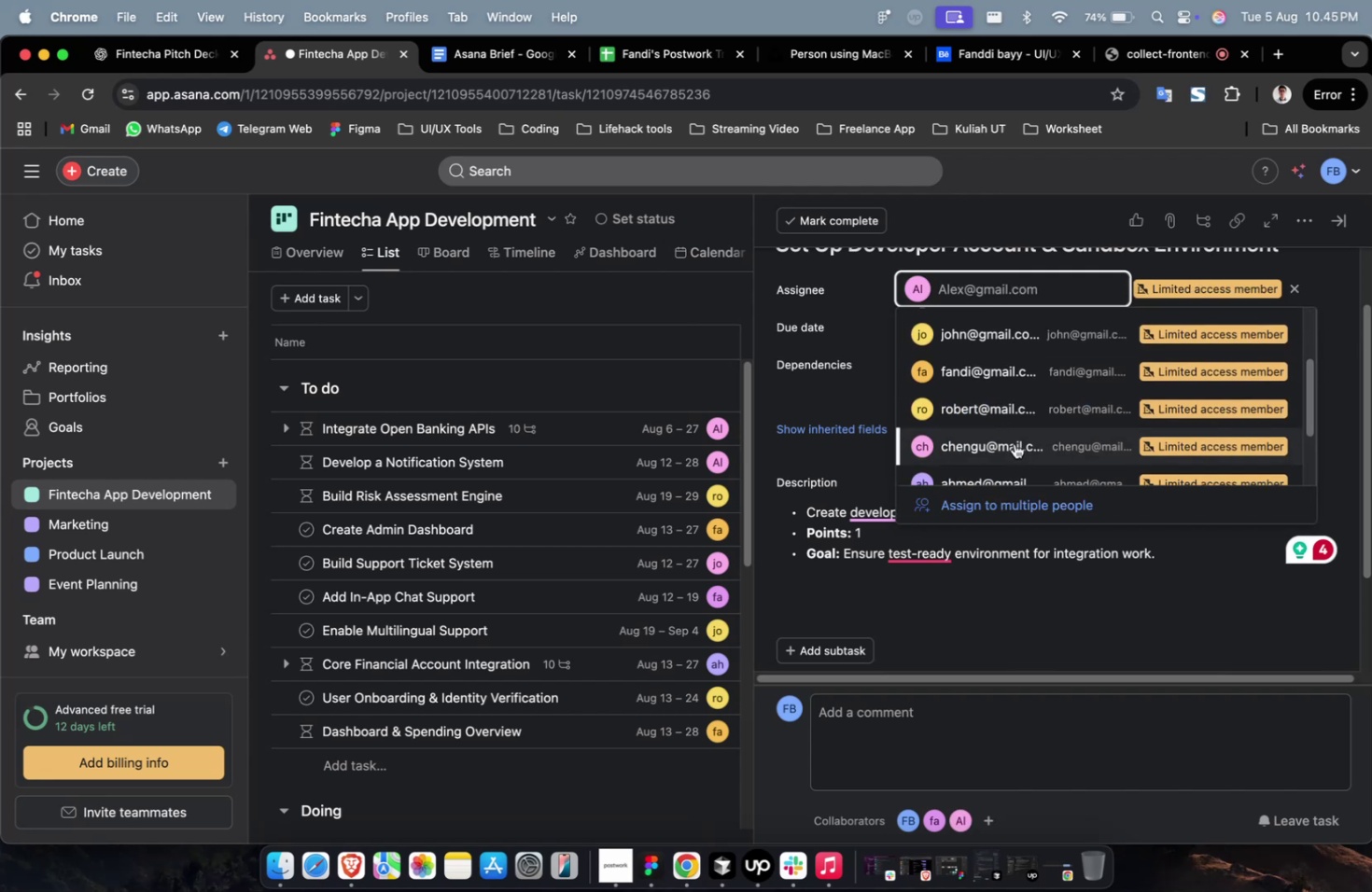 
left_click([1013, 442])
 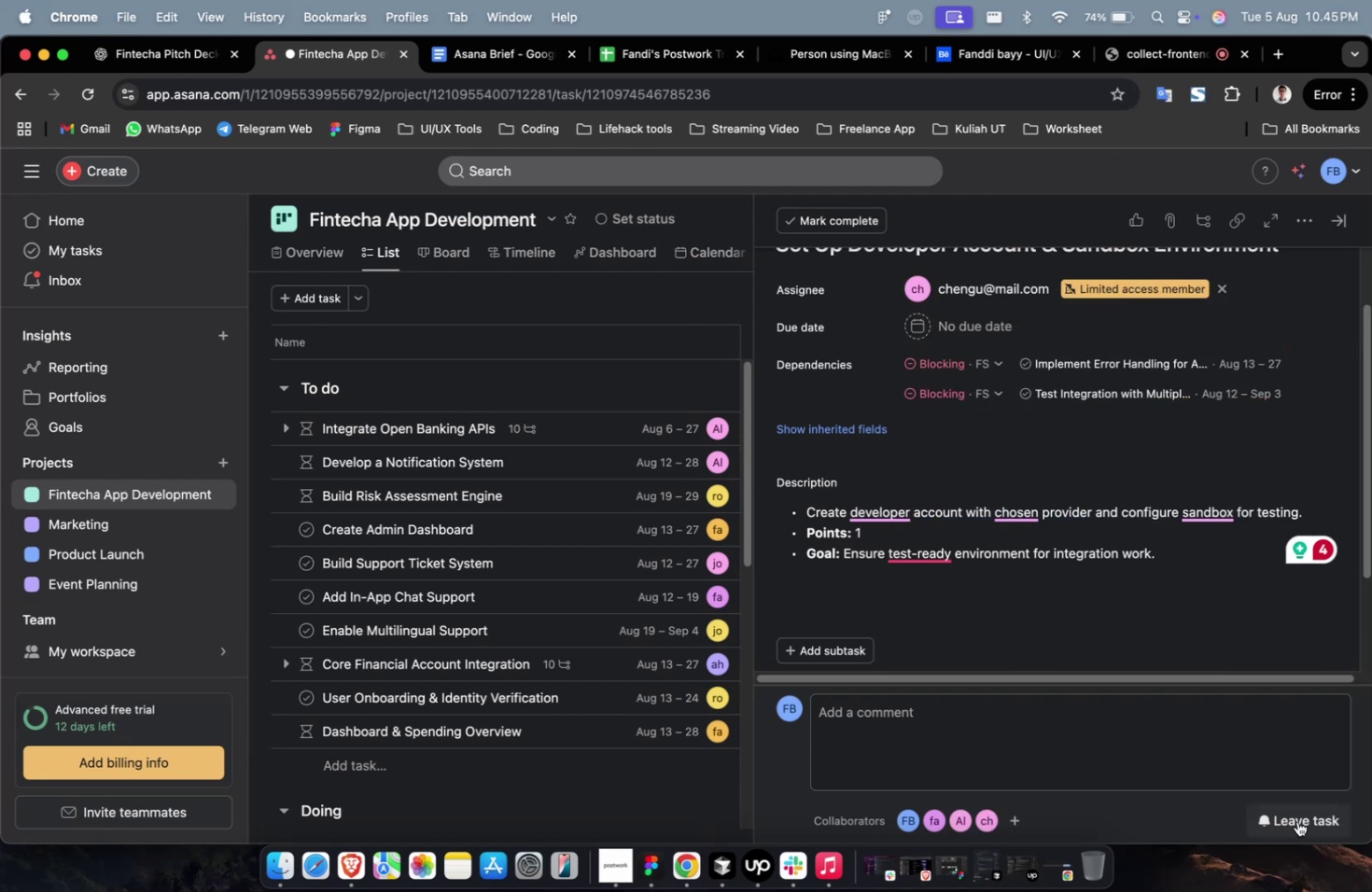 
left_click([1305, 813])
 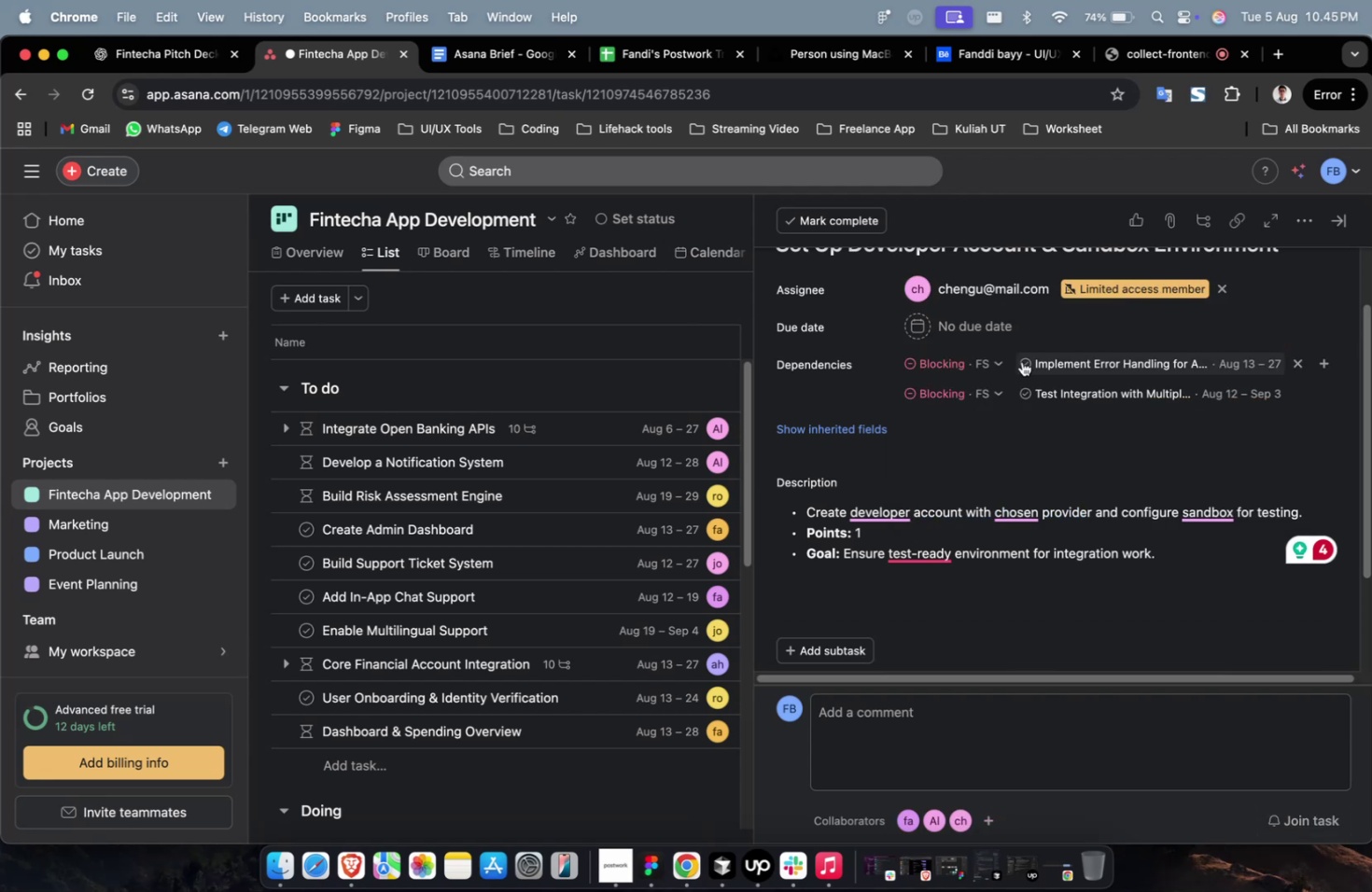 
left_click([1004, 337])
 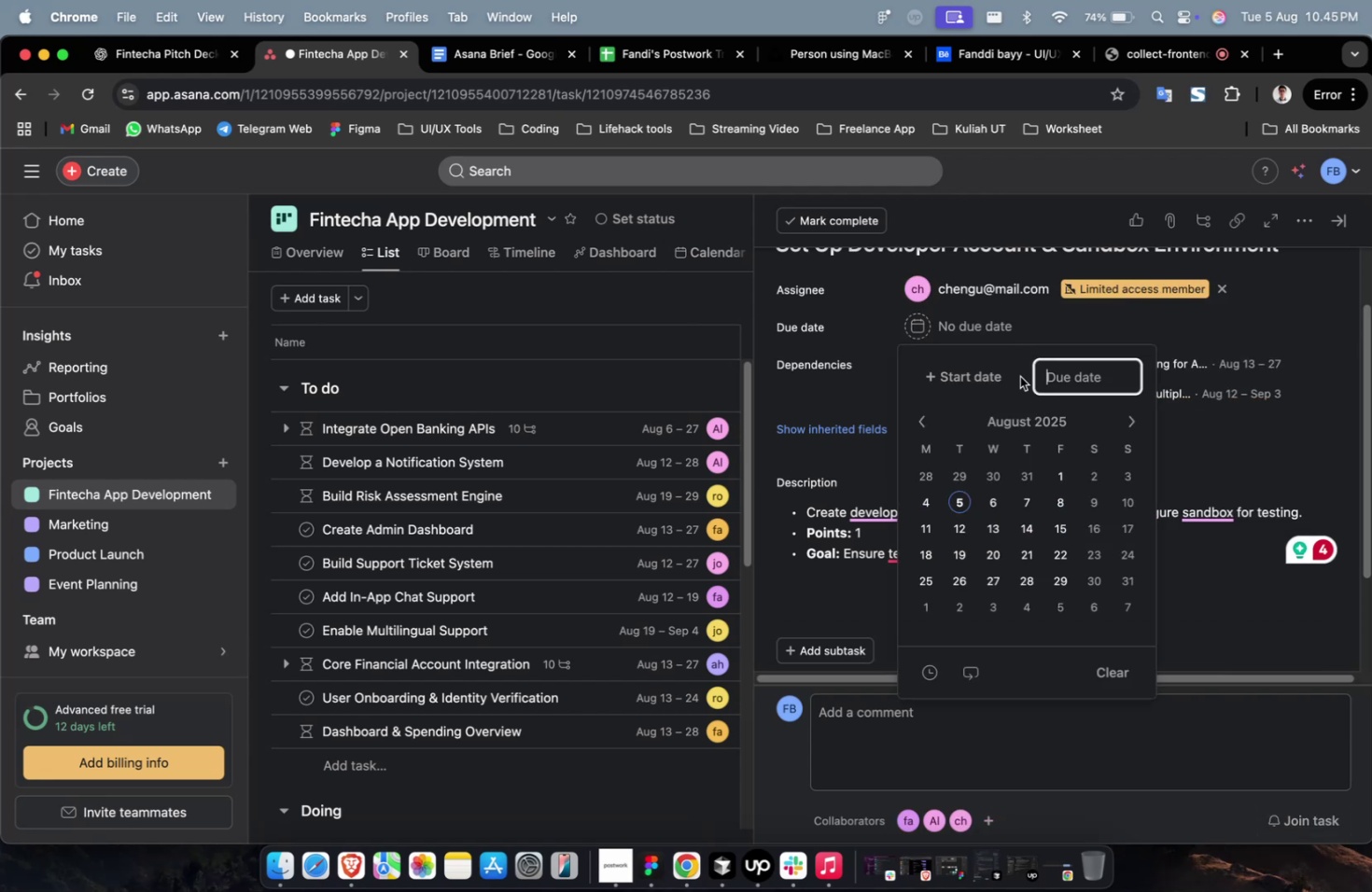 
double_click([970, 371])
 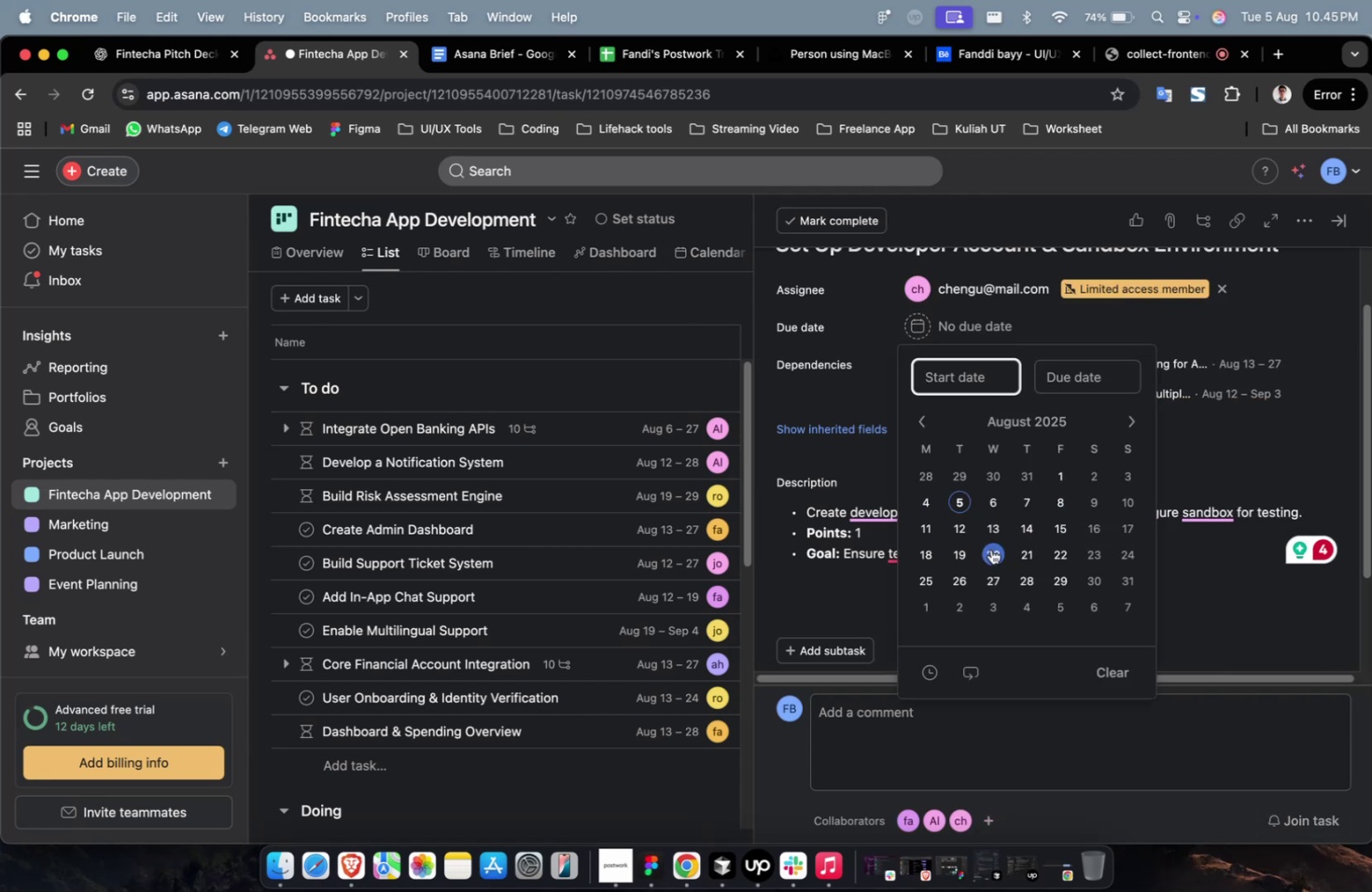 
left_click([987, 548])
 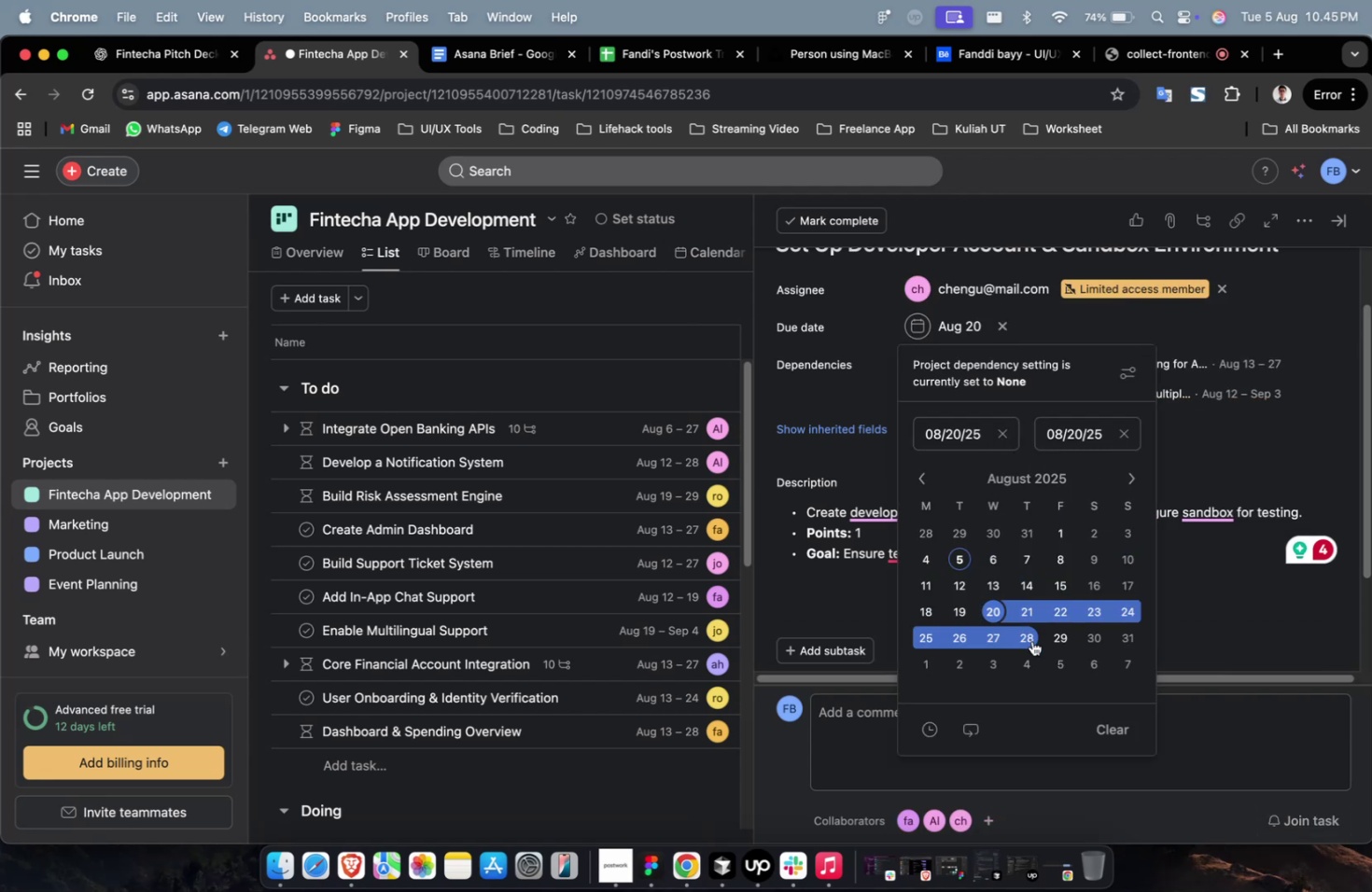 
left_click([1037, 642])
 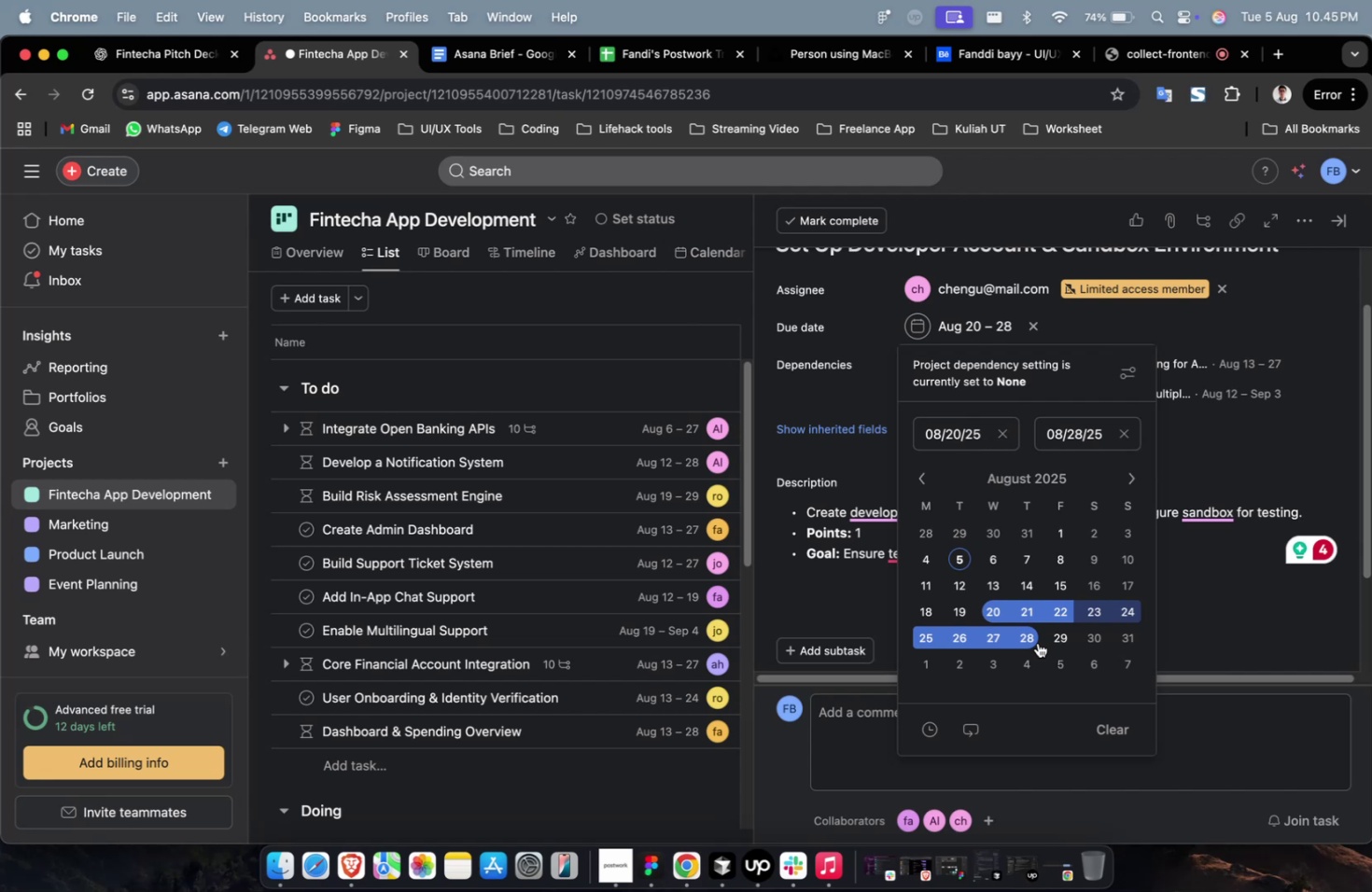 
wait(16.15)
 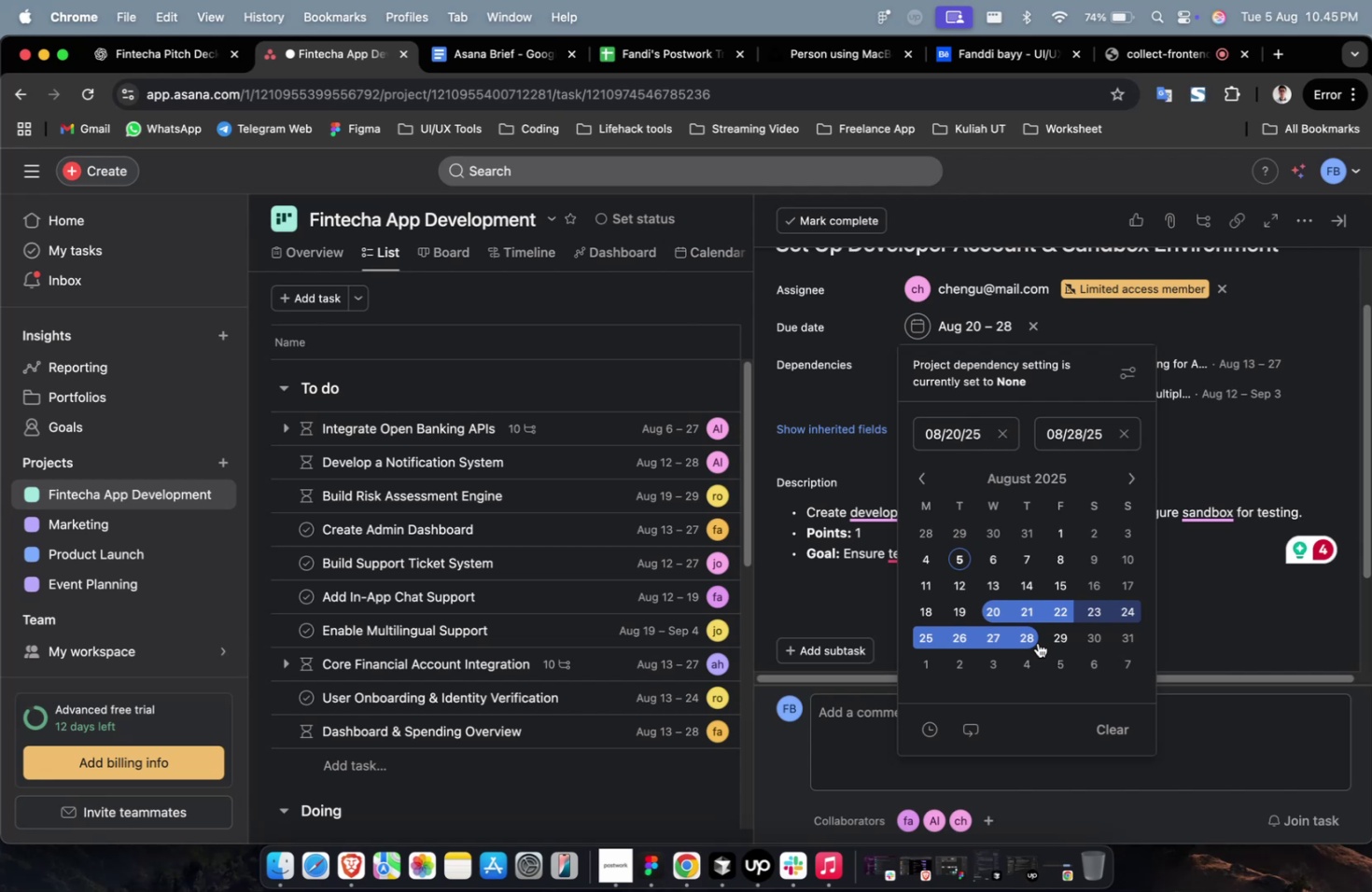 
scroll: coordinate [974, 662], scroll_direction: down, amount: 2.0
 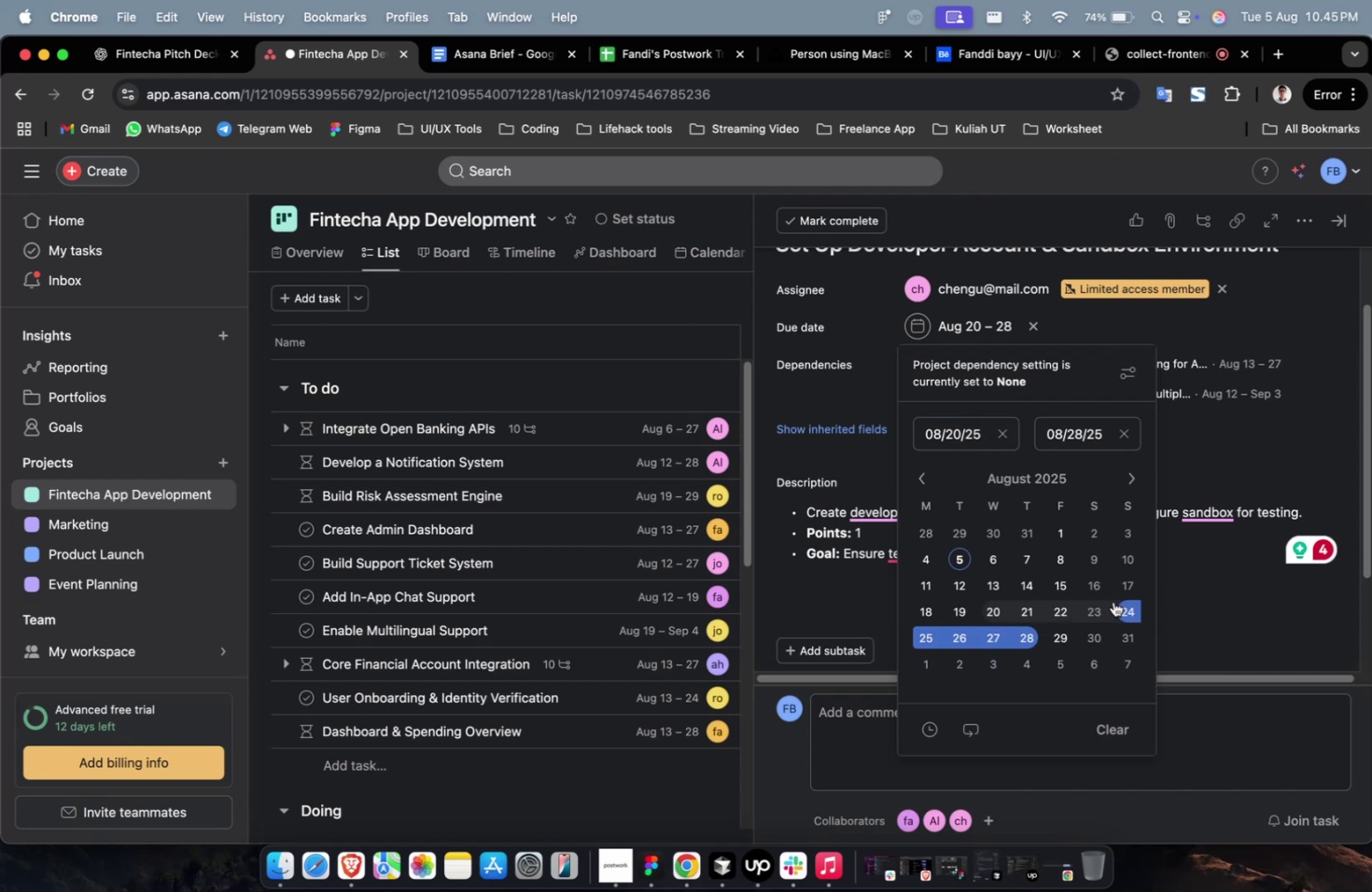 
left_click([1201, 556])
 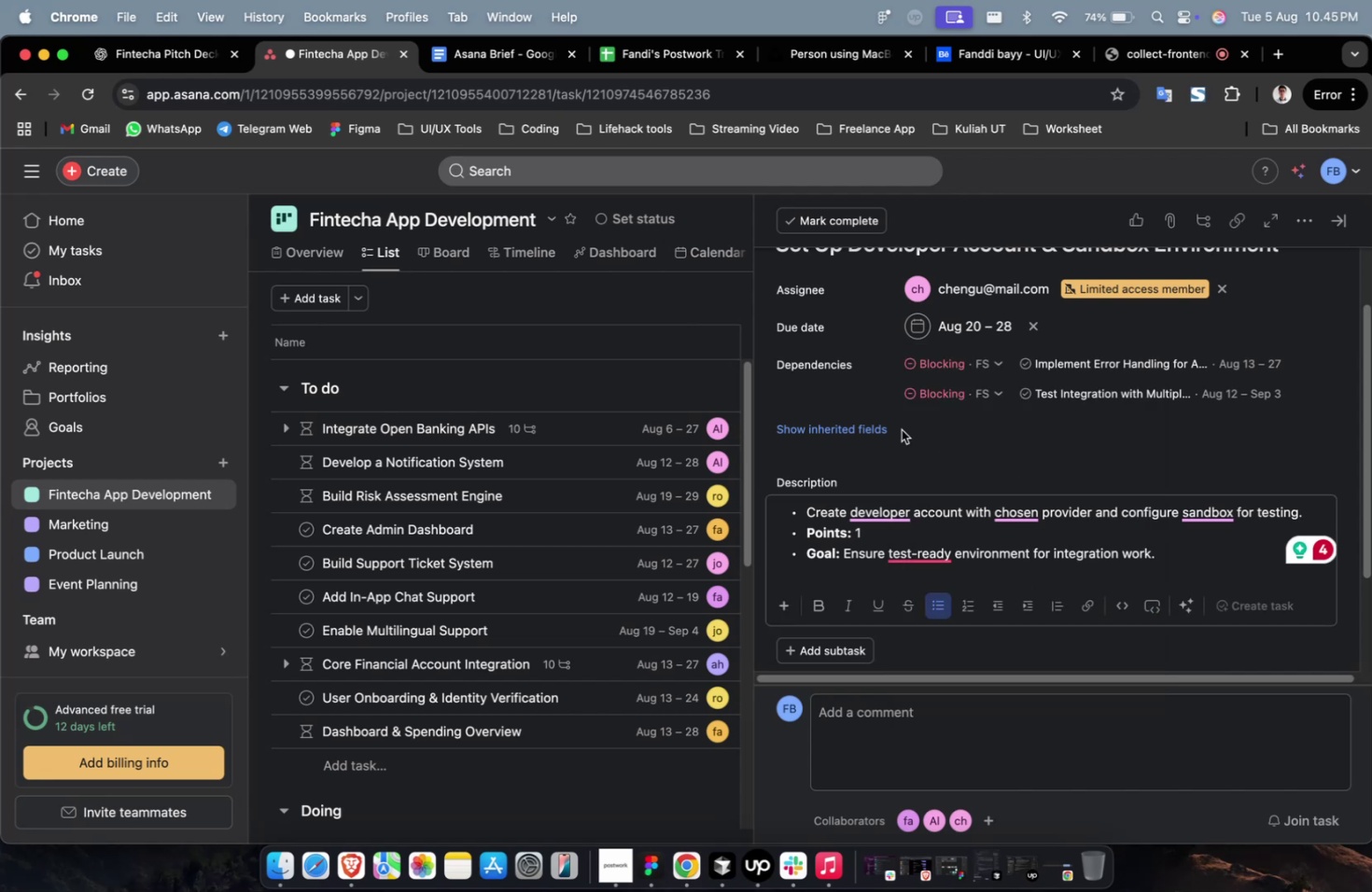 
left_click([824, 421])
 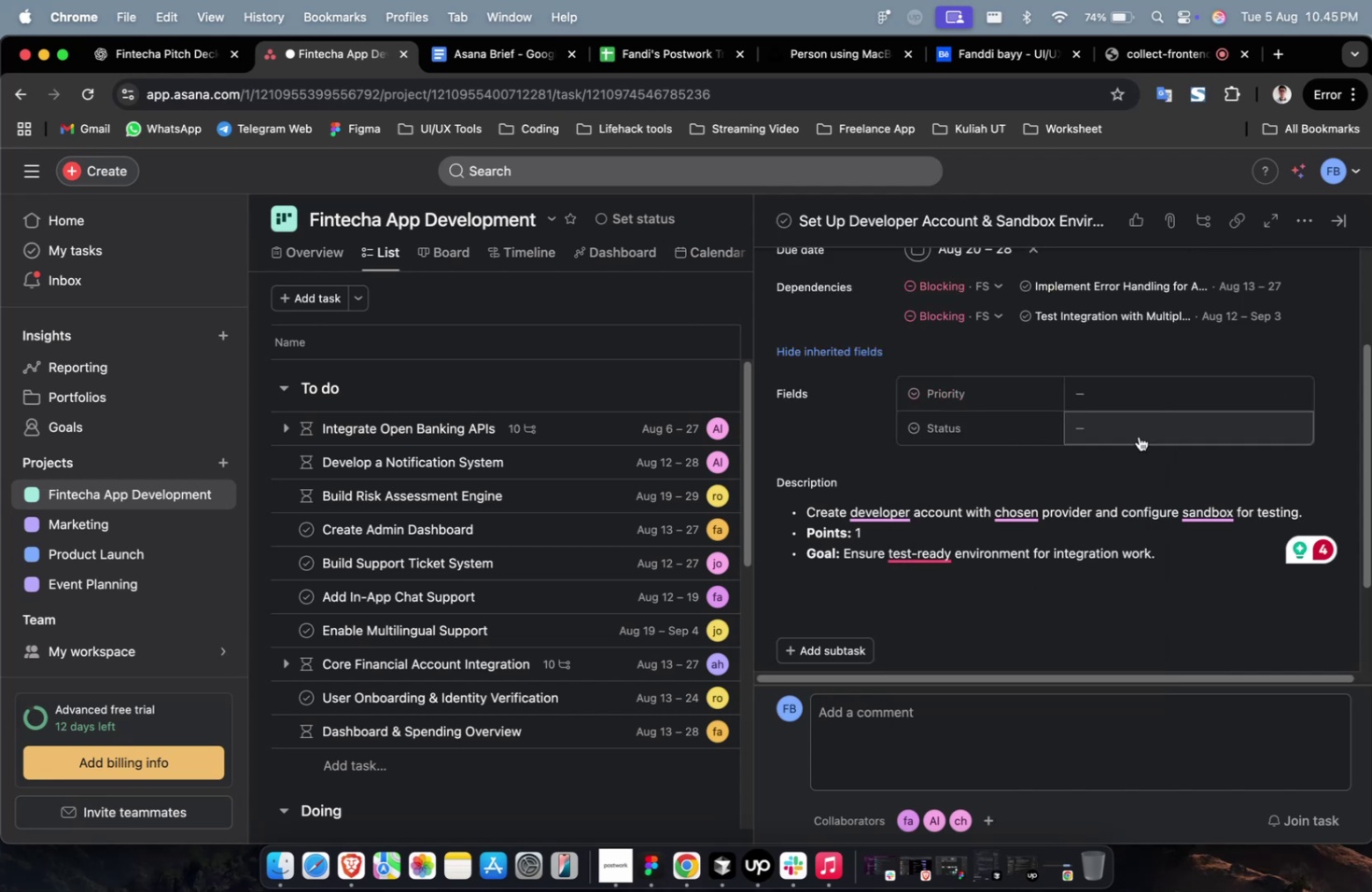 
left_click([1175, 375])
 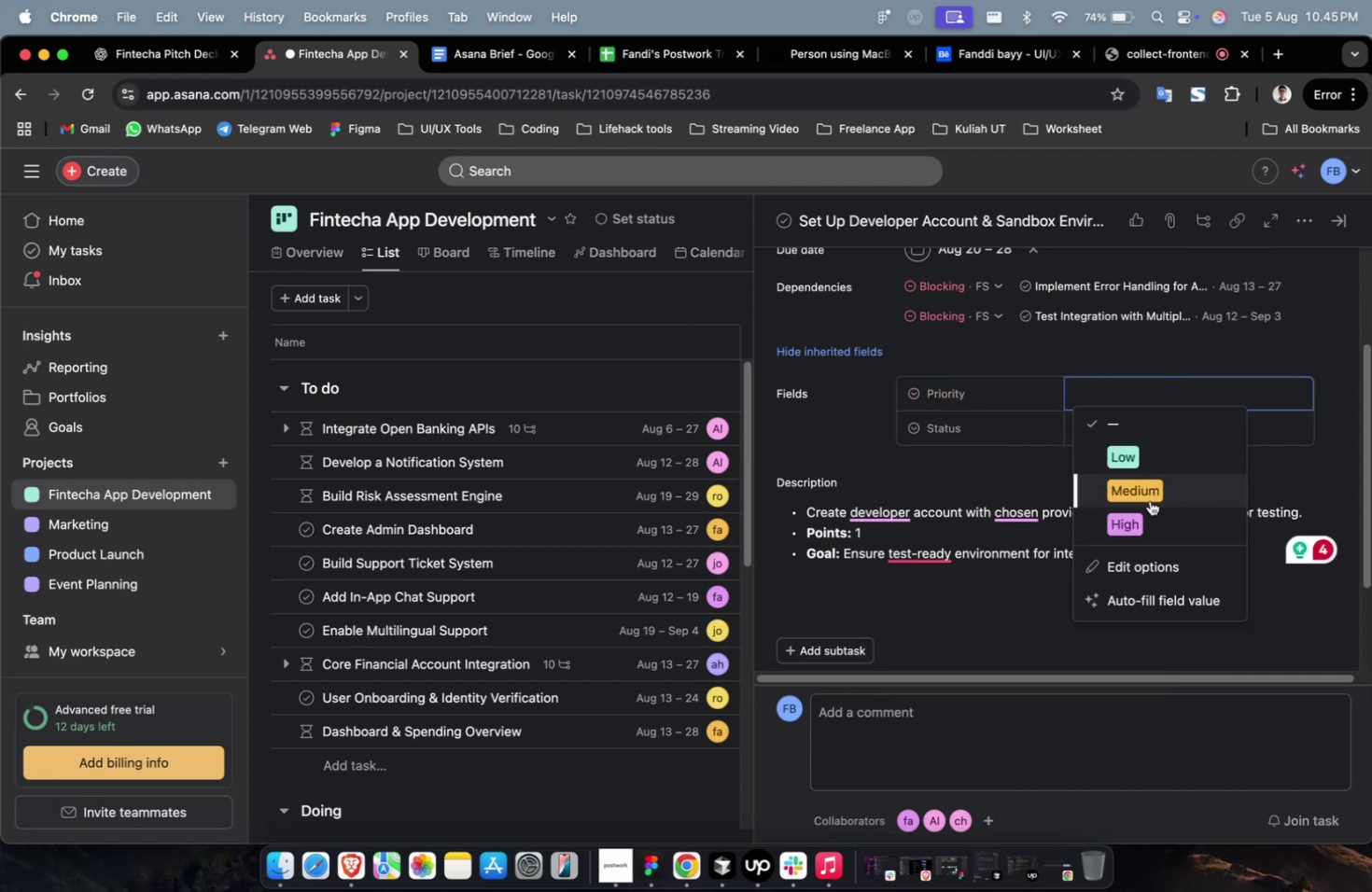 
left_click([1149, 514])
 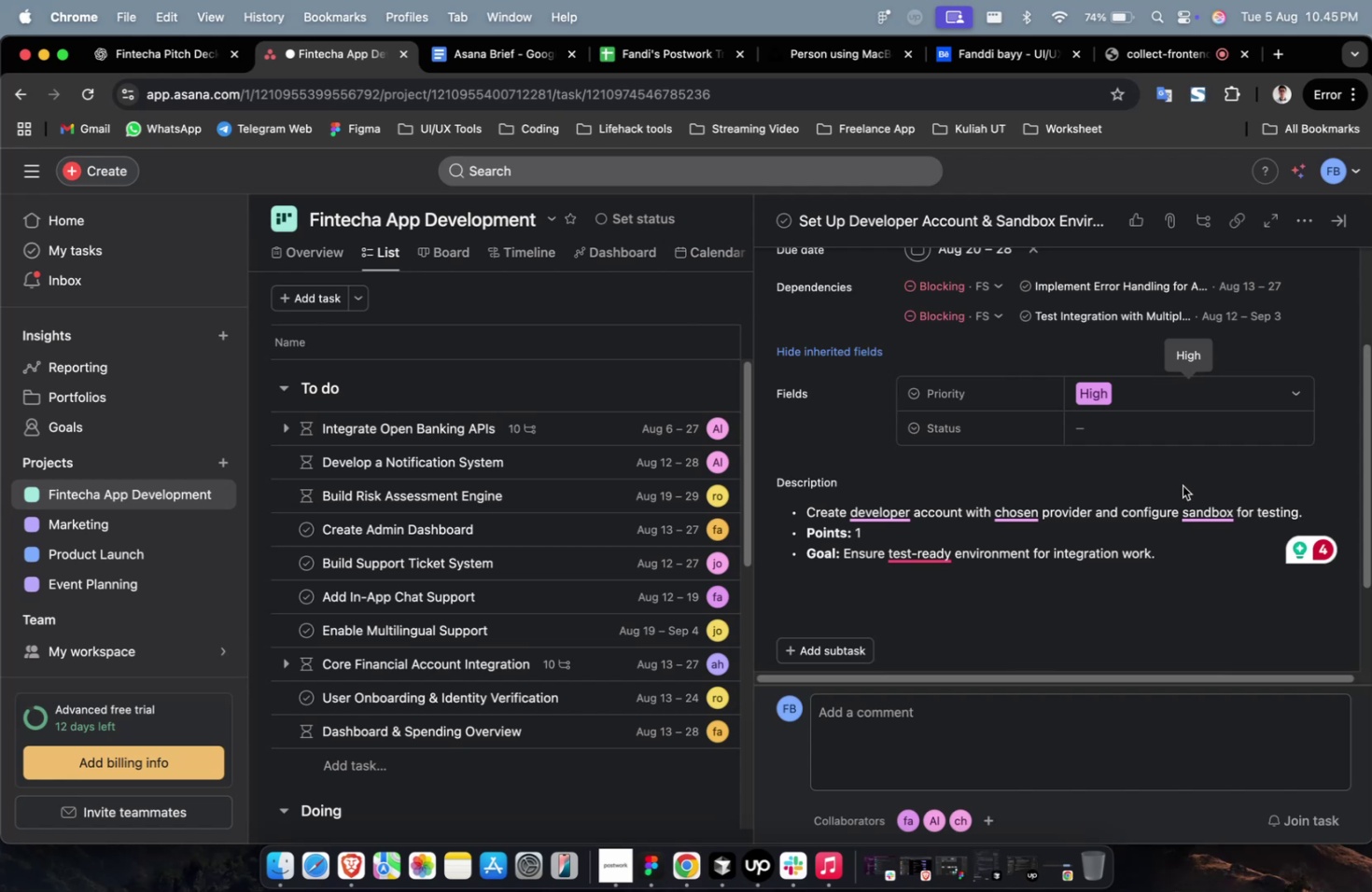 
left_click([1205, 422])
 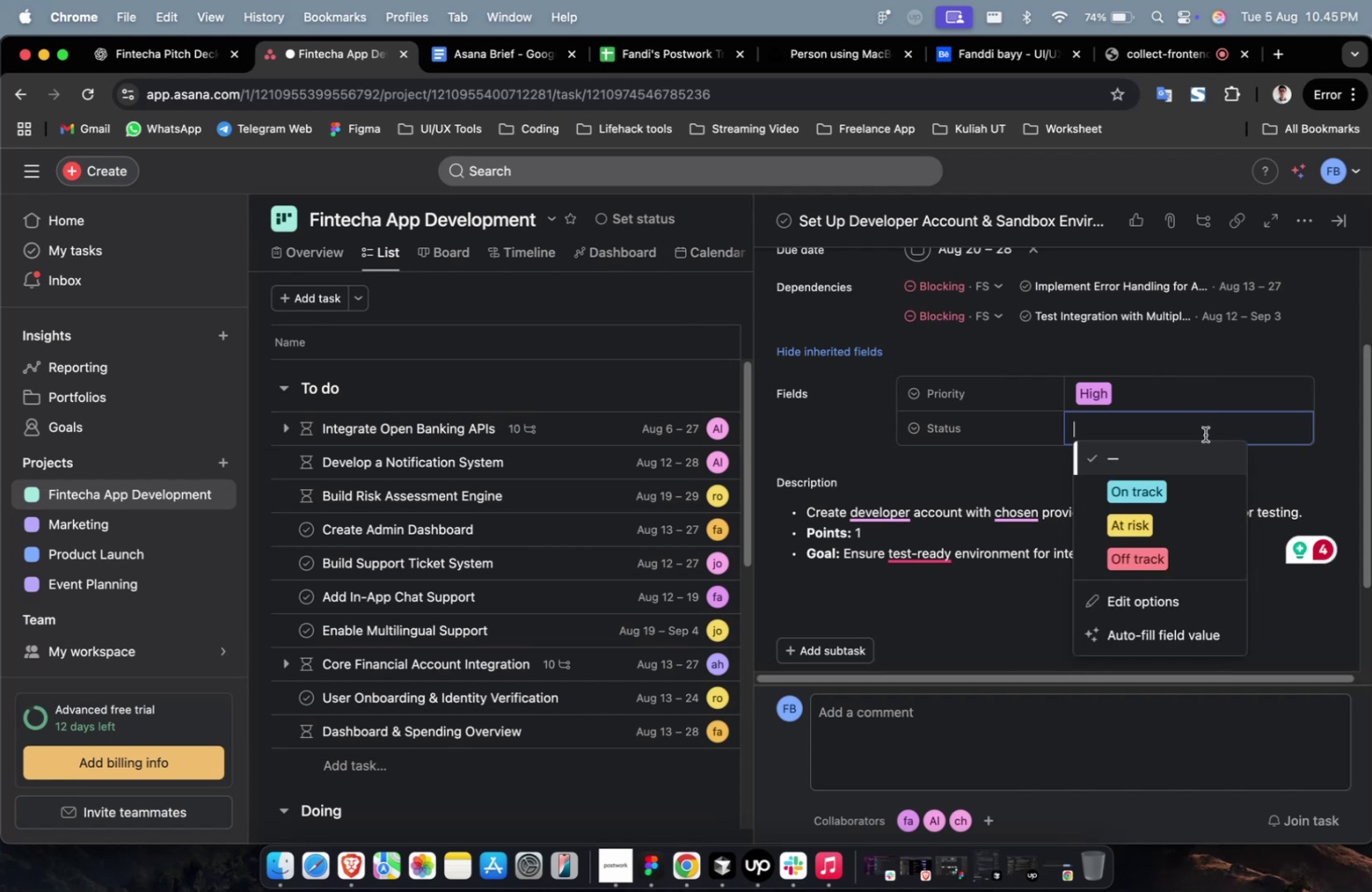 
left_click([1177, 481])
 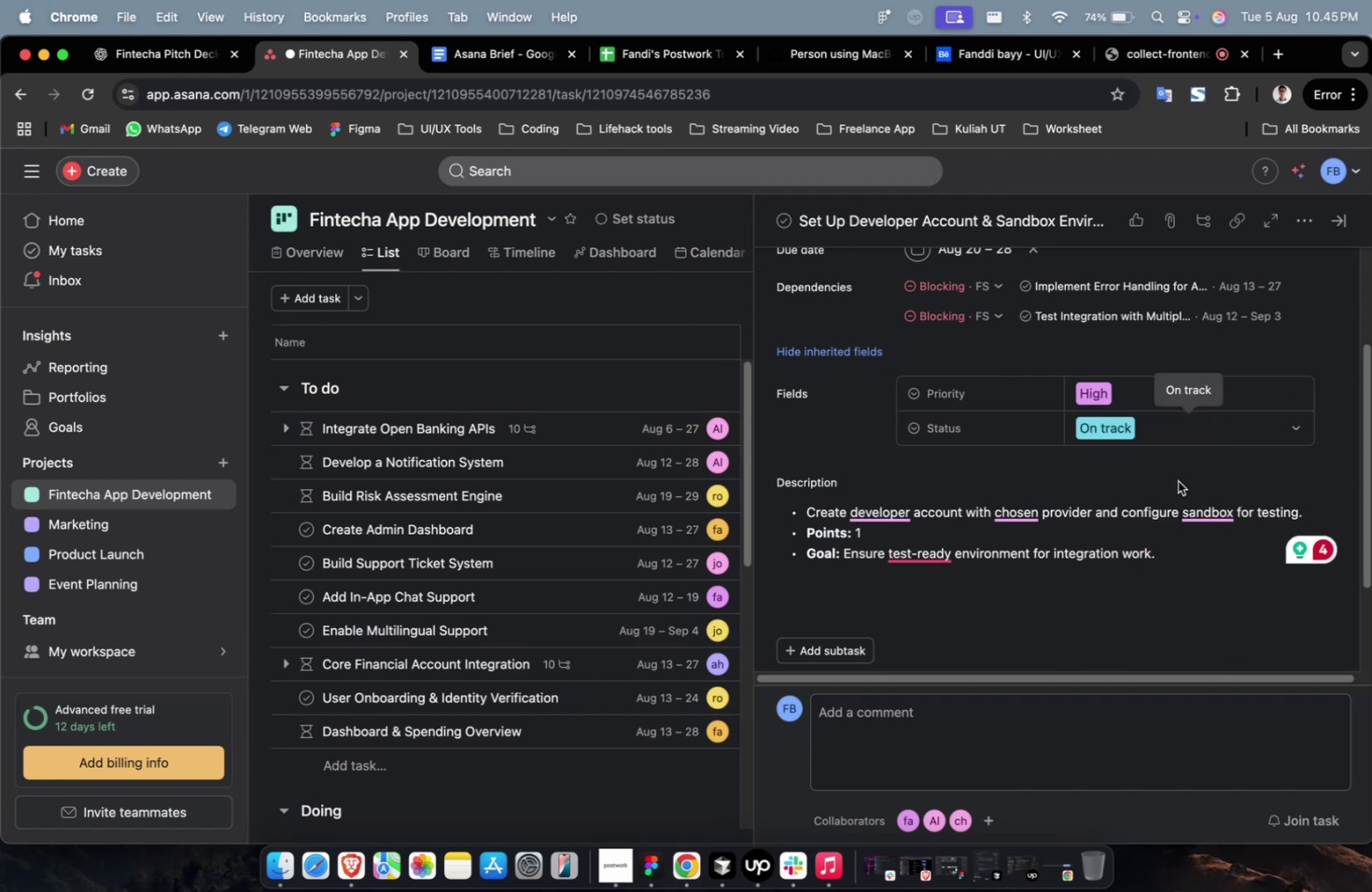 
scroll: coordinate [1155, 475], scroll_direction: down, amount: 7.0
 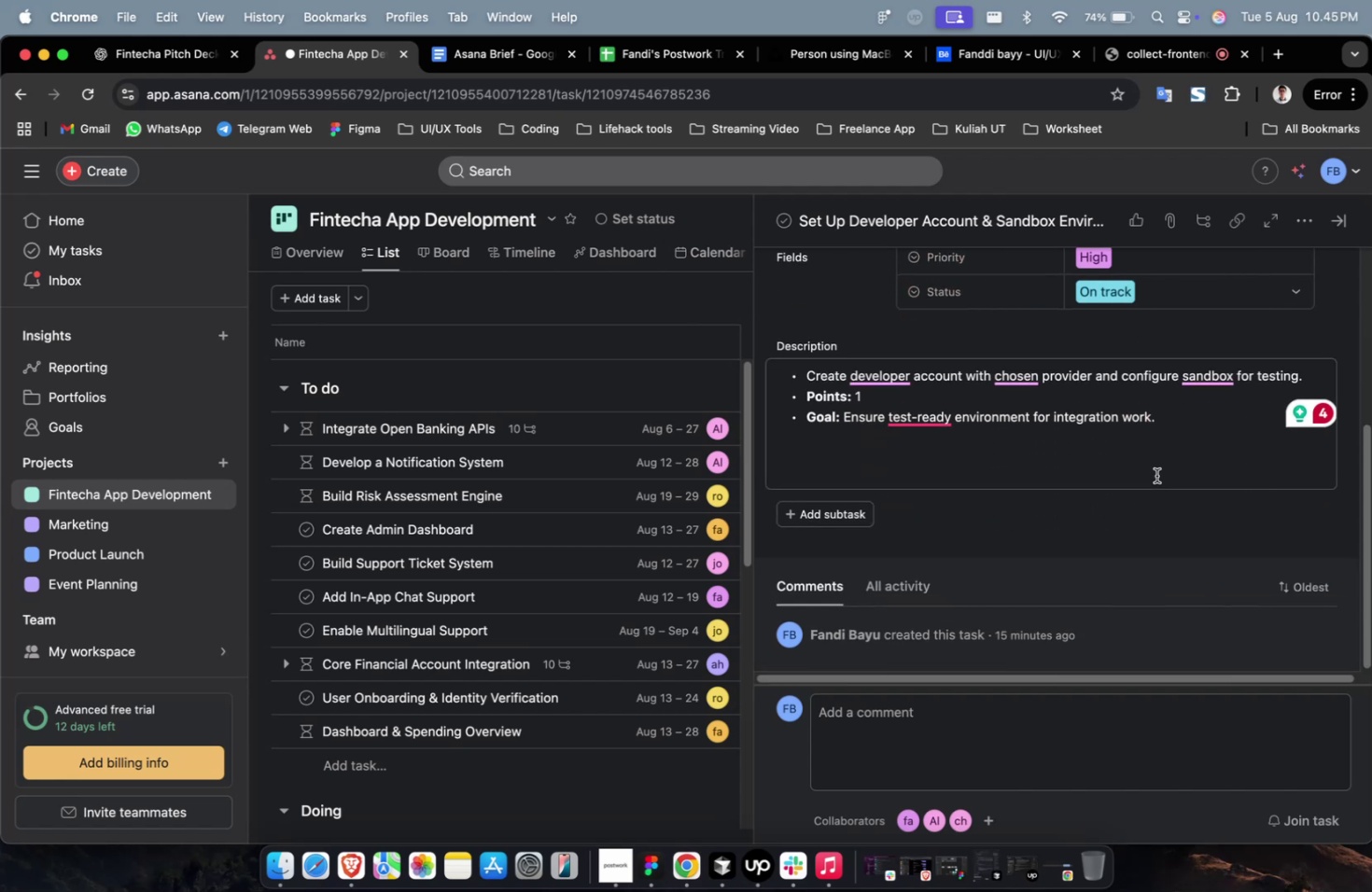 
wait(5.17)
 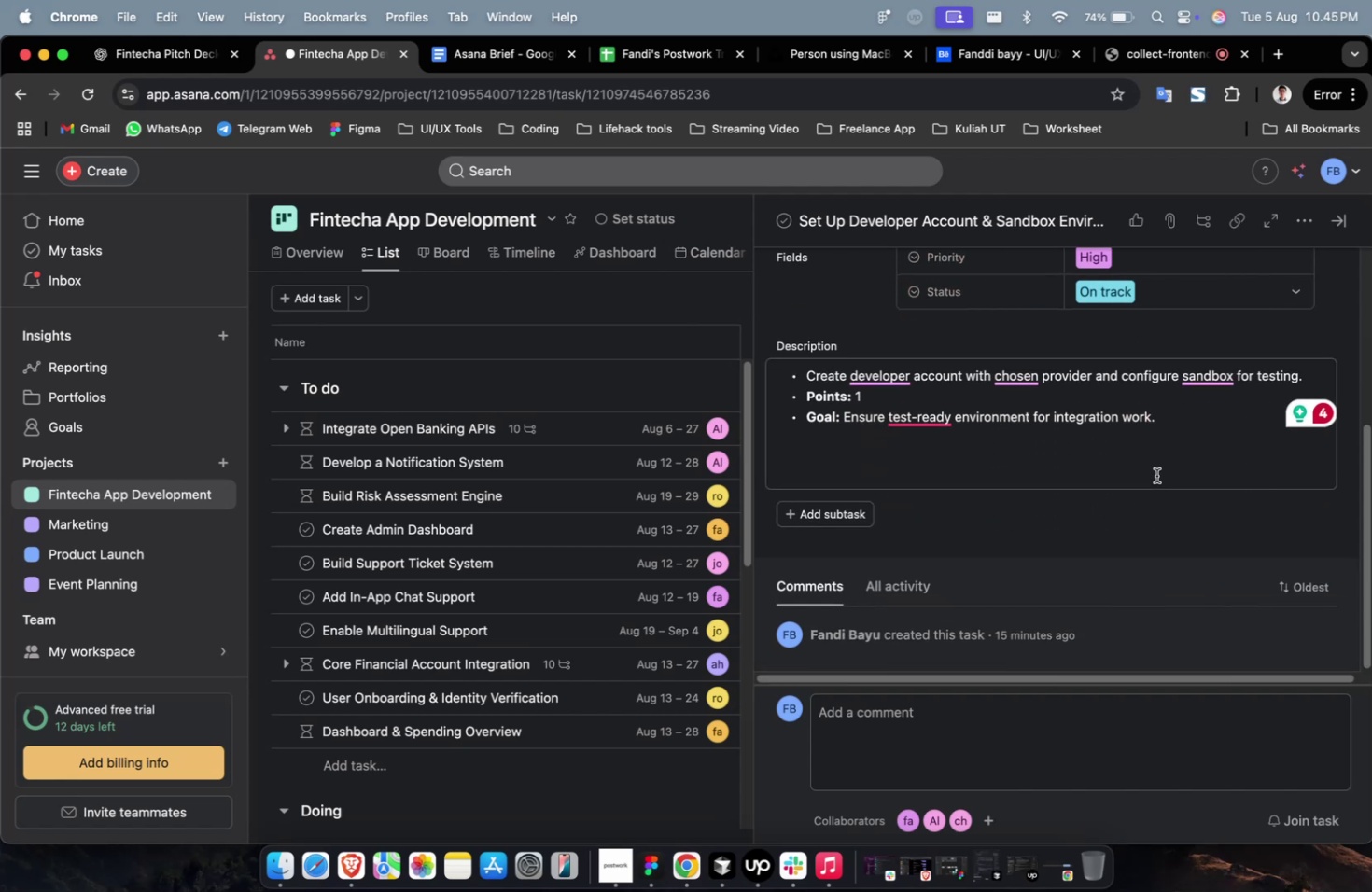 
scroll: coordinate [1155, 475], scroll_direction: down, amount: 2.0
 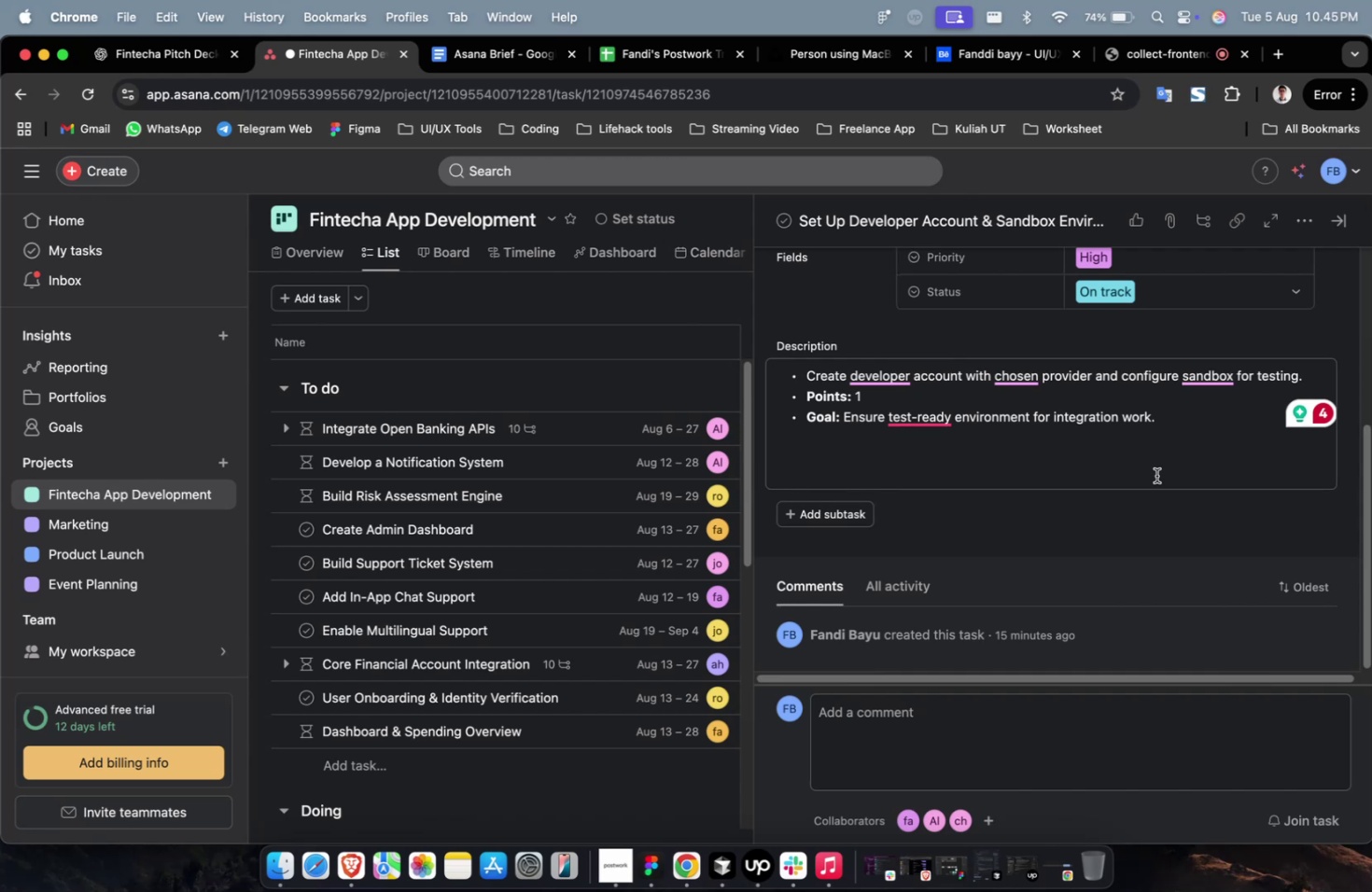 
scroll: coordinate [1012, 450], scroll_direction: up, amount: 7.0
 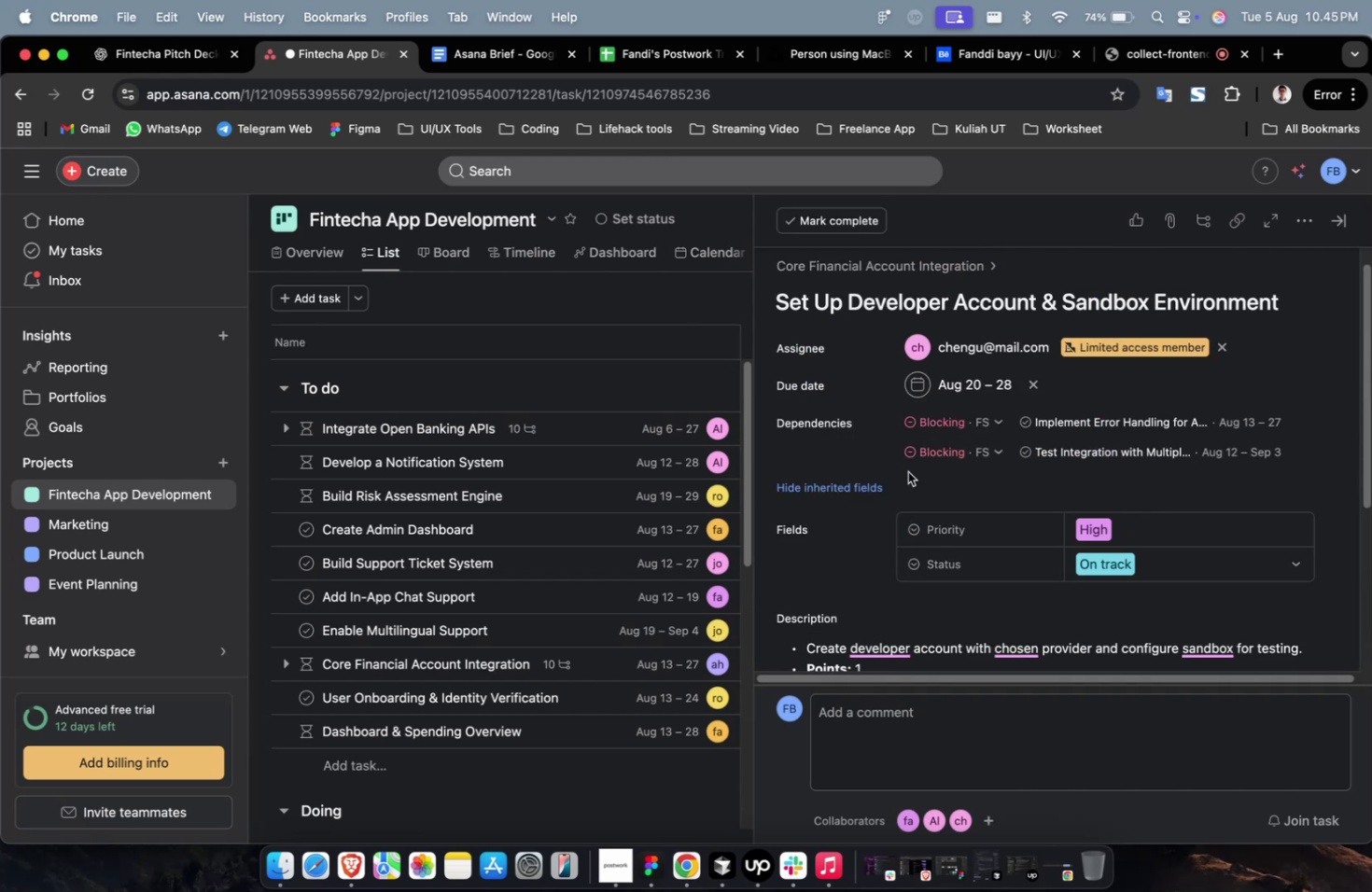 
scroll: coordinate [1054, 471], scroll_direction: down, amount: 19.0
 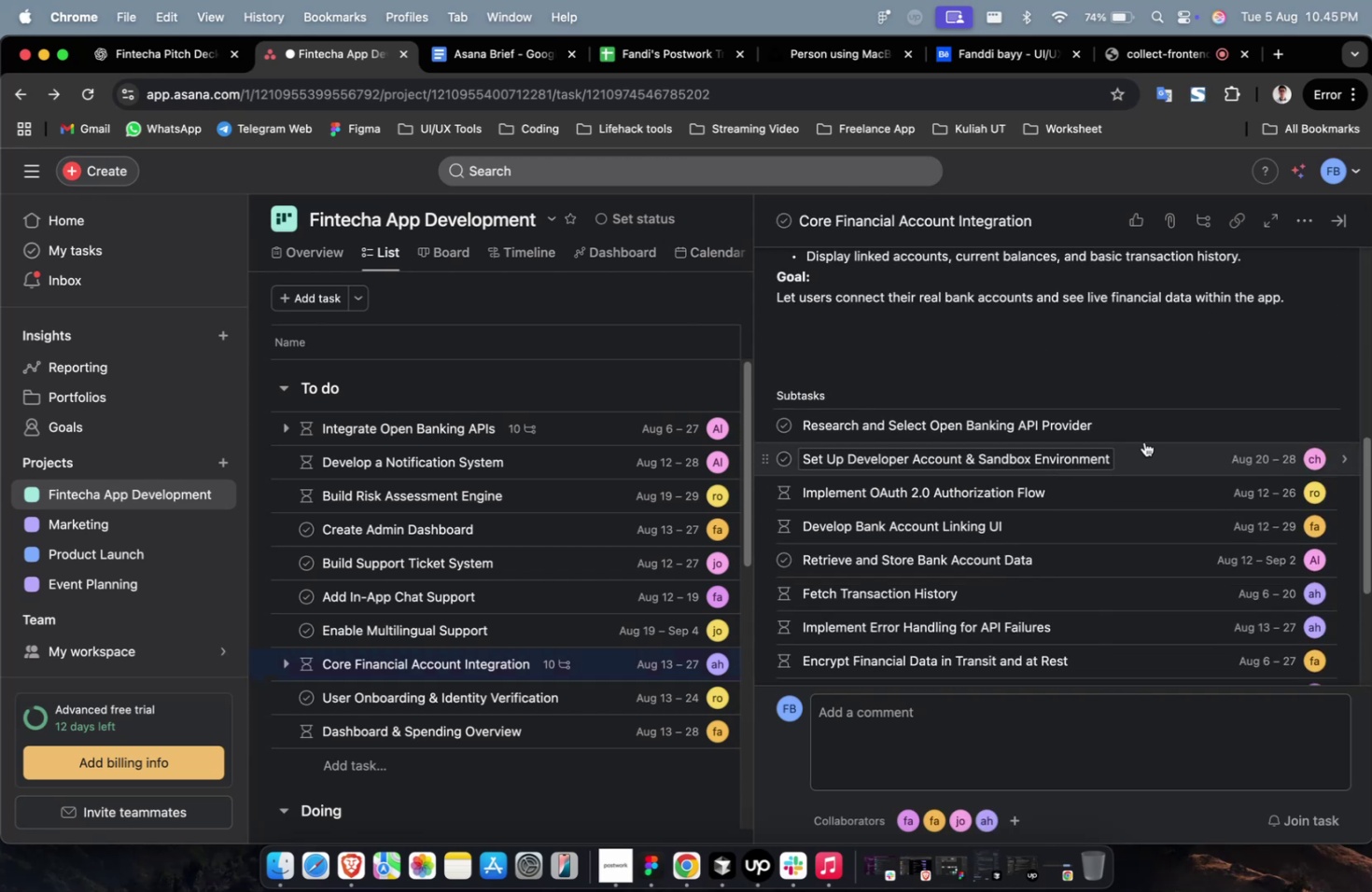 
left_click([1152, 427])
 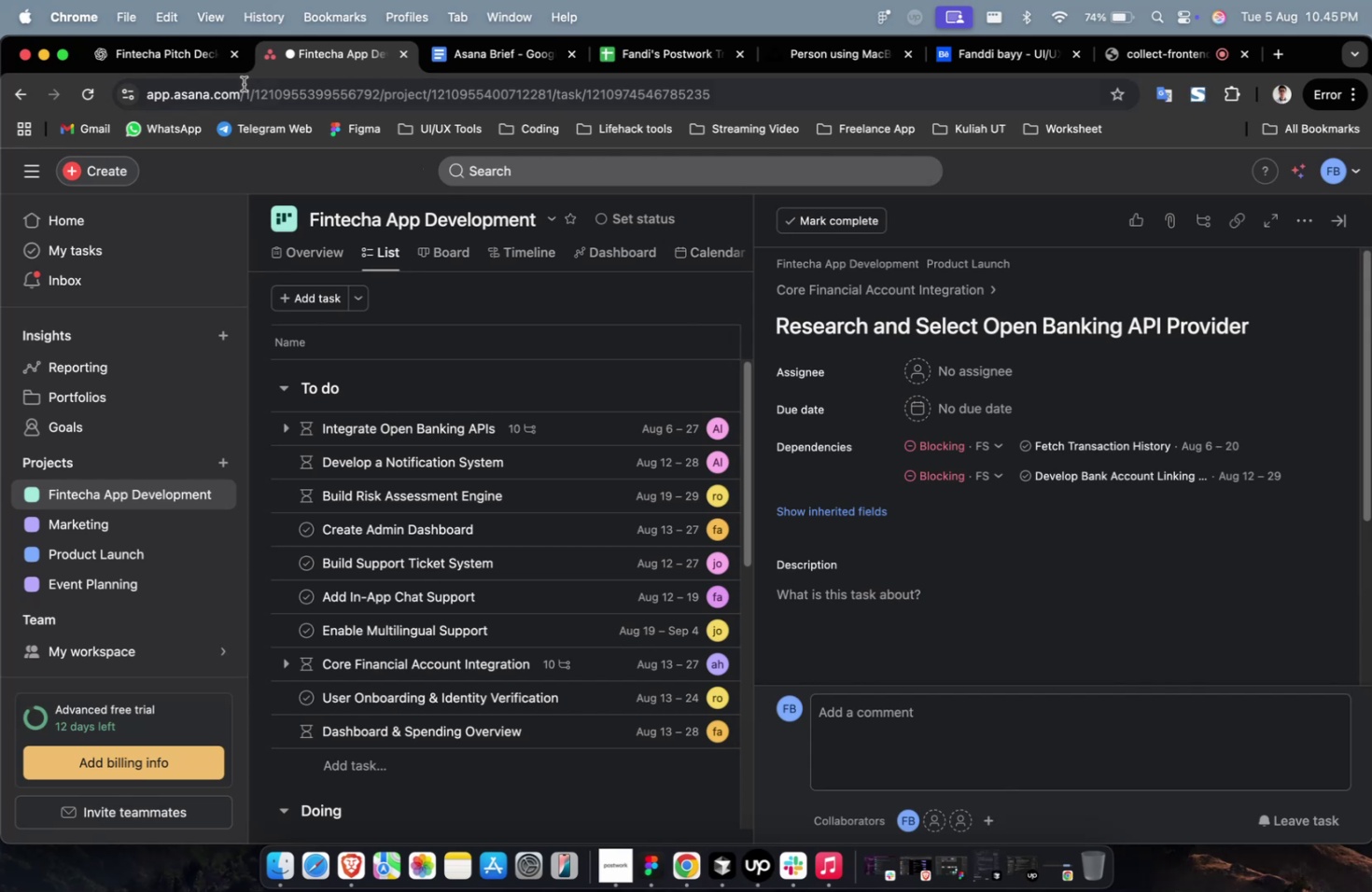 
left_click([144, 50])
 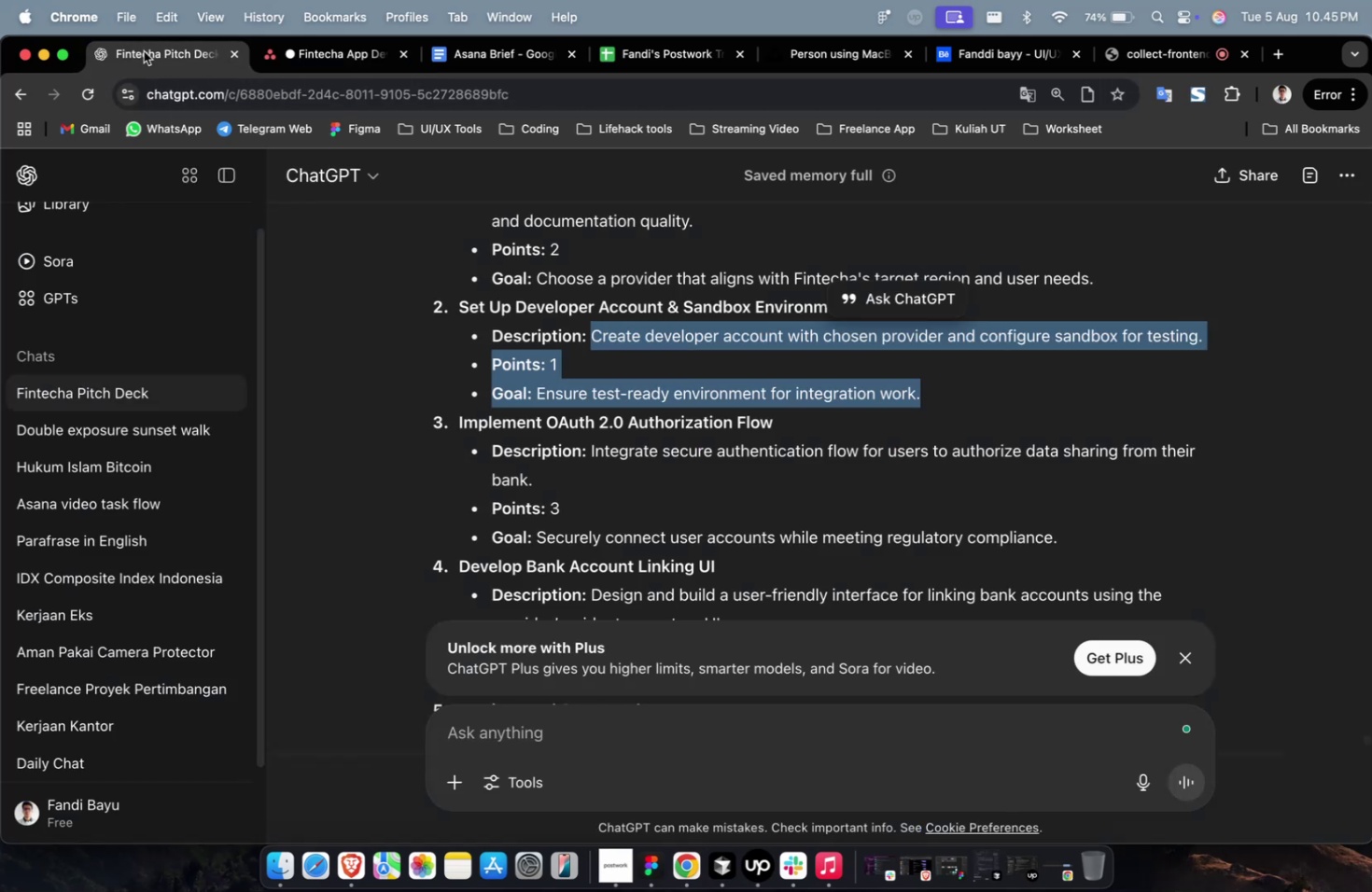 
scroll: coordinate [636, 376], scroll_direction: up, amount: 5.0
 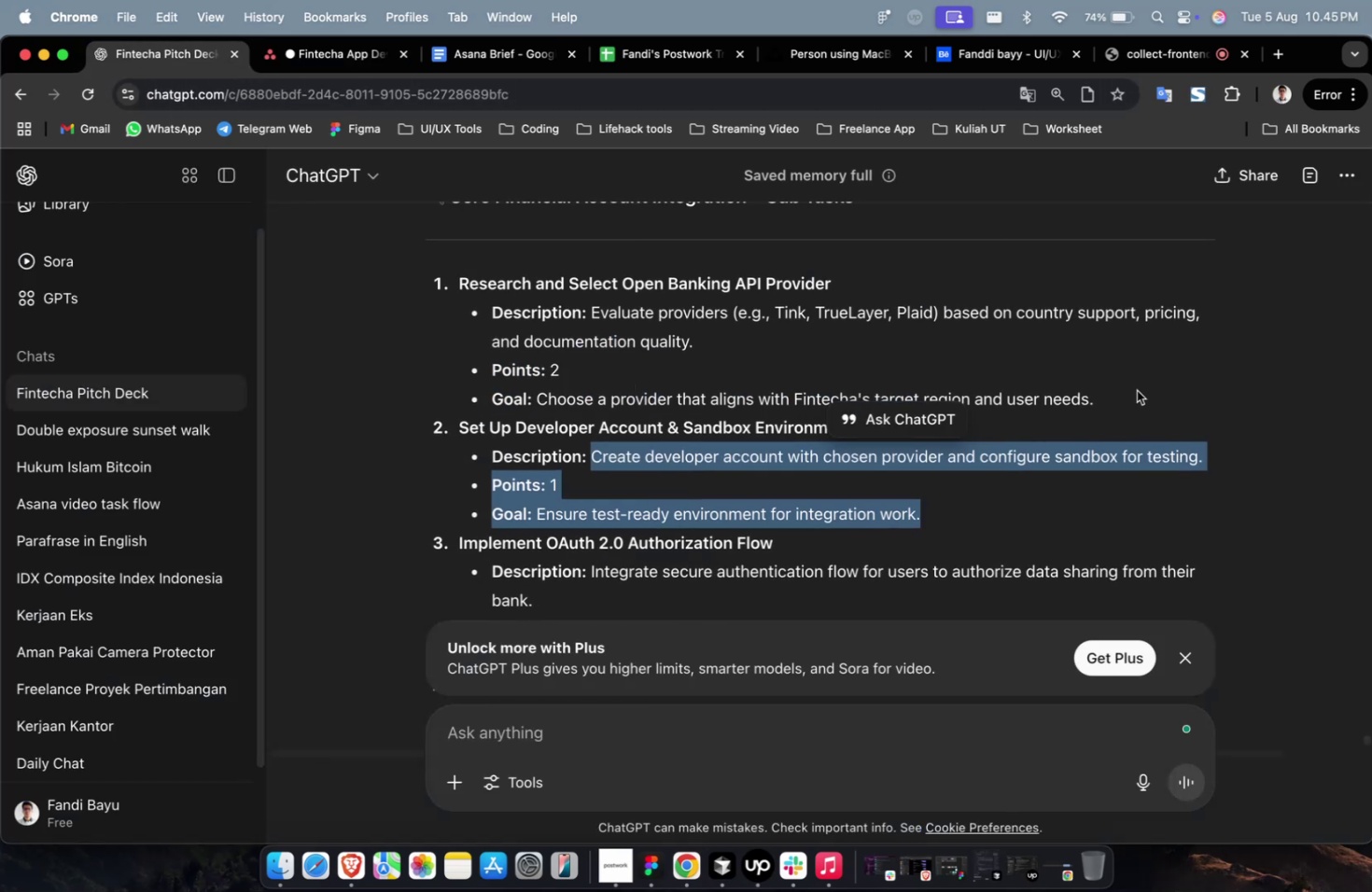 
wait(12.47)
 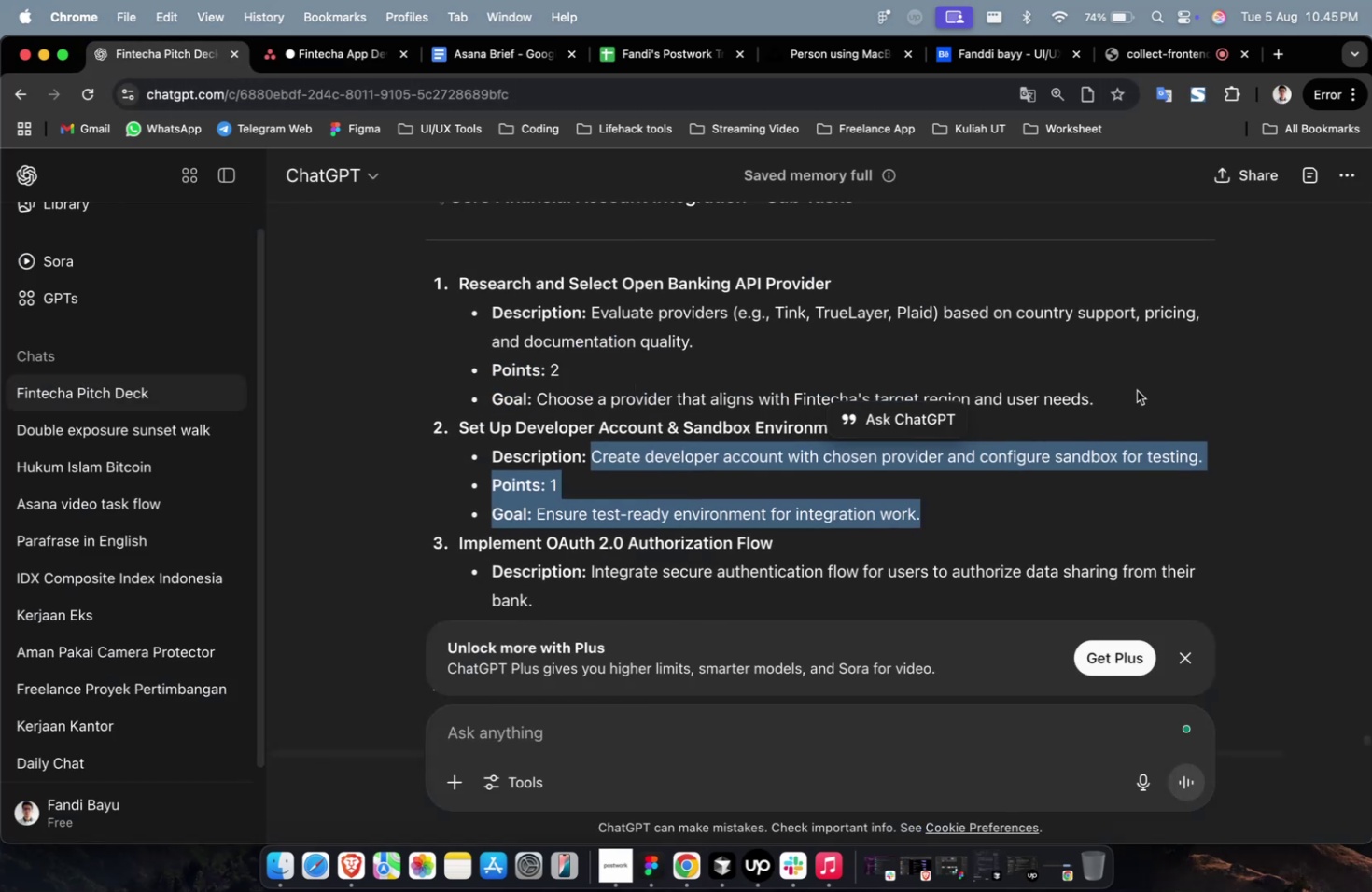 
left_click([1154, 384])
 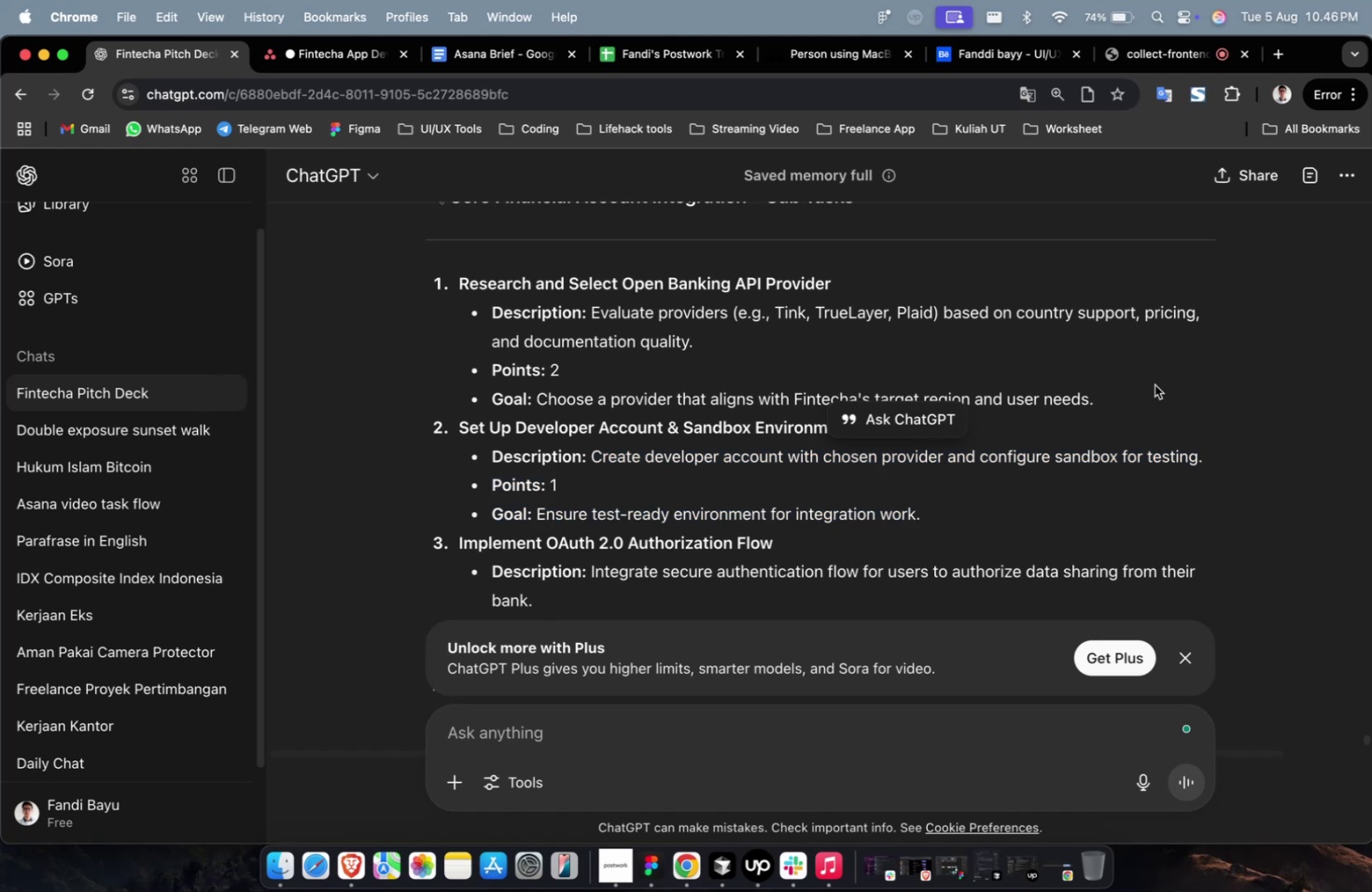 
left_click_drag(start_coordinate=[1131, 398], to_coordinate=[593, 324])
 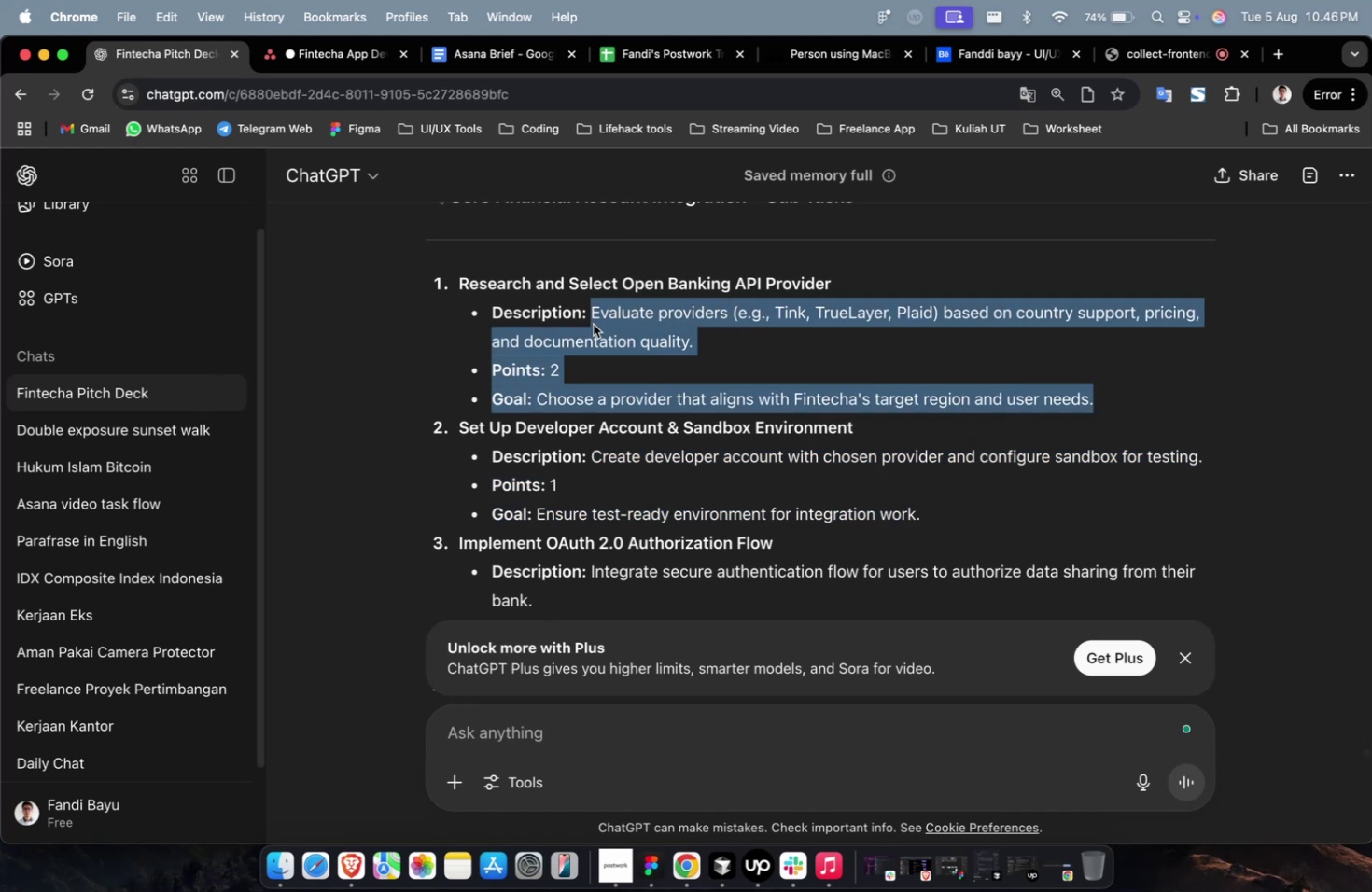 
key(Meta+C)
 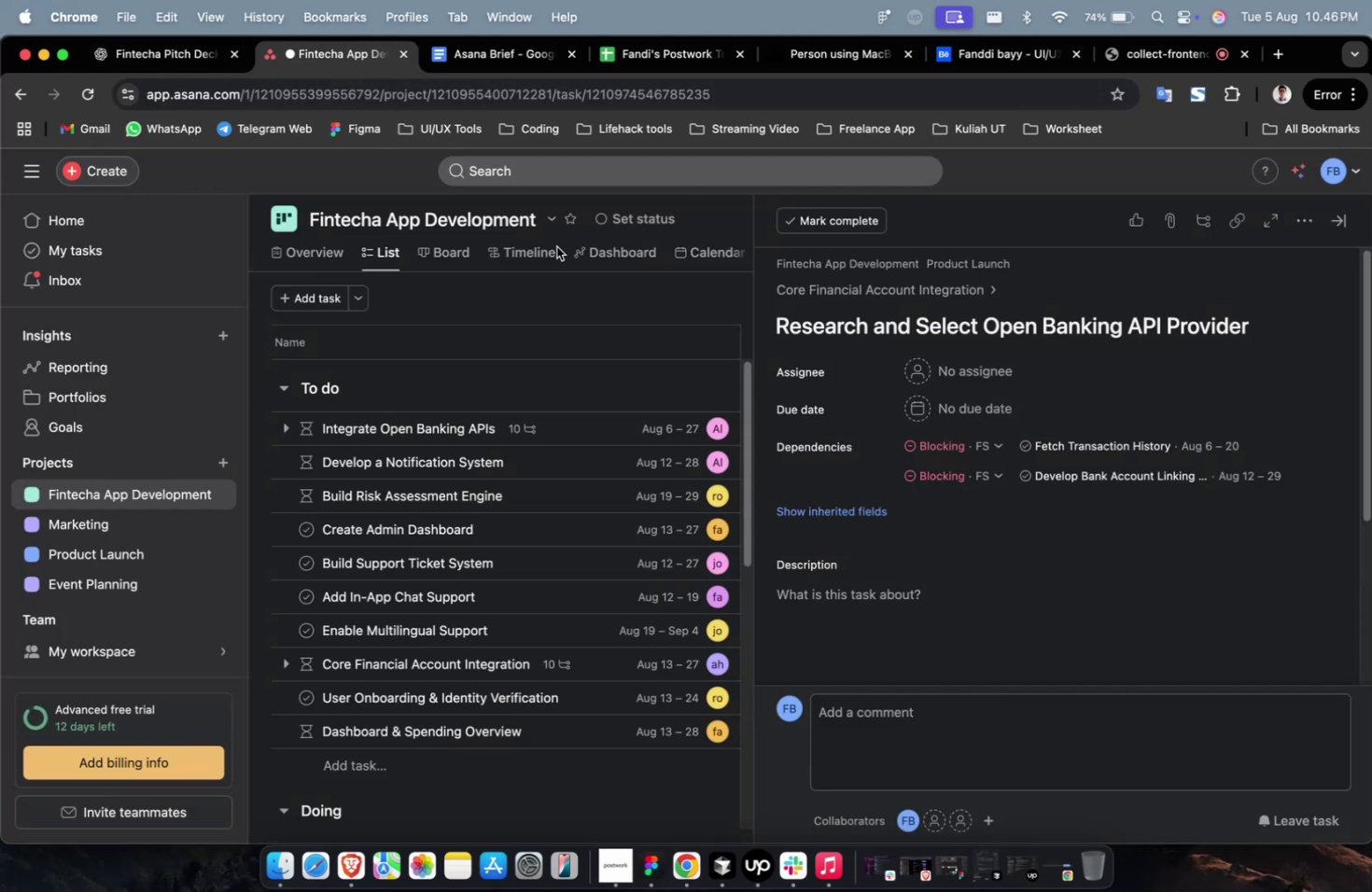 
left_click([872, 628])
 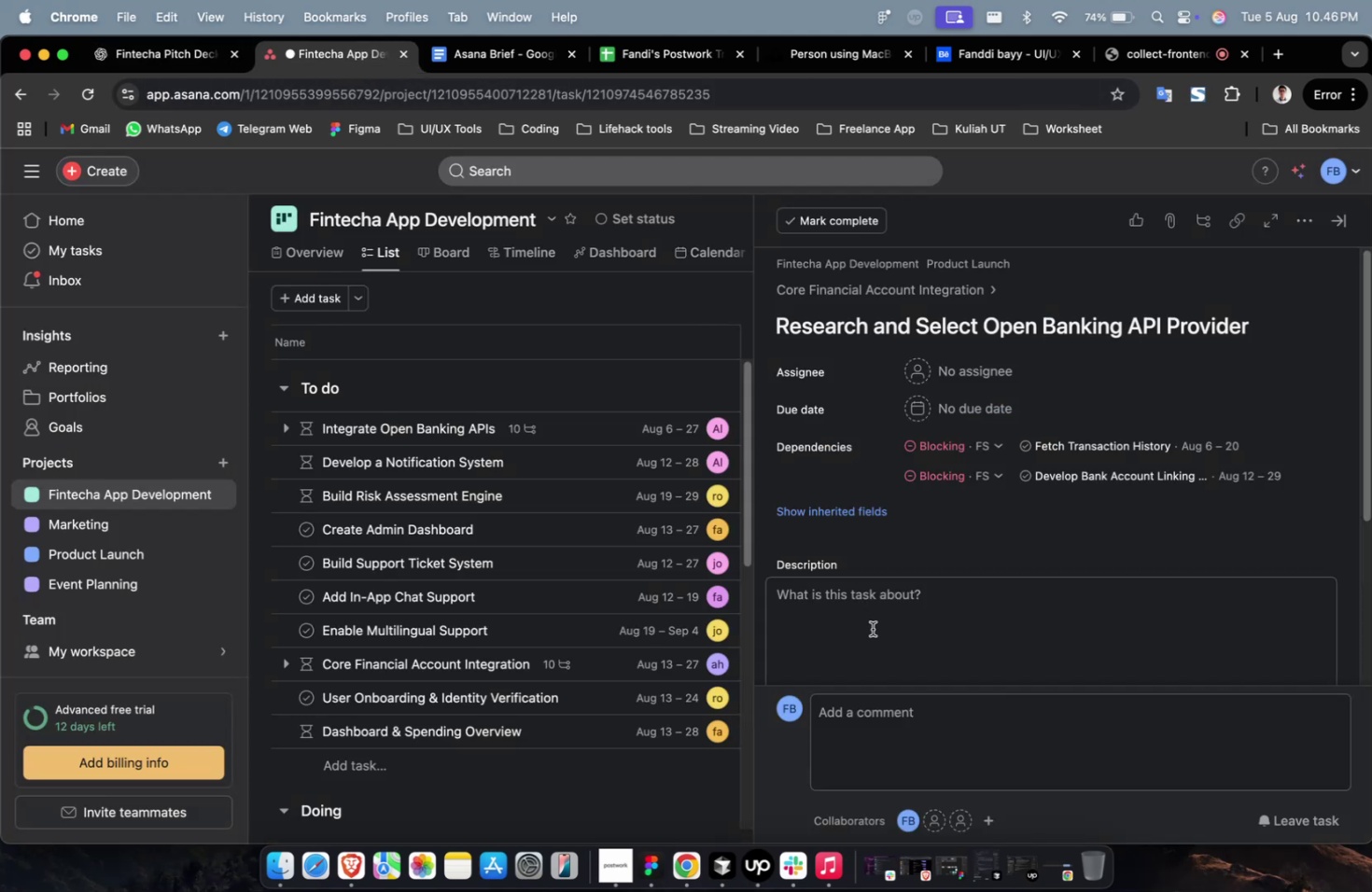 
key(Meta+V)
 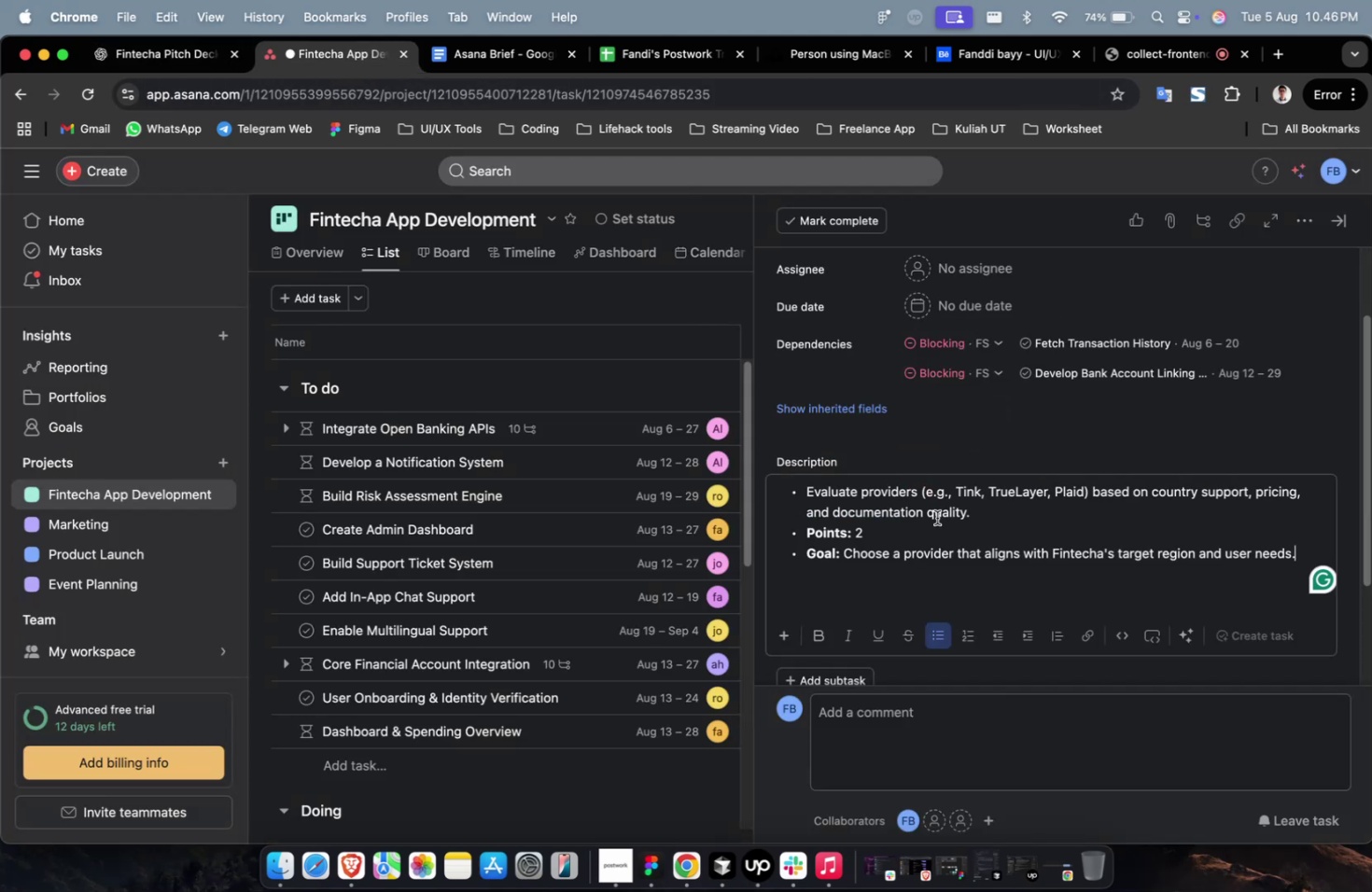 
scroll: coordinate [981, 359], scroll_direction: up, amount: 4.0
 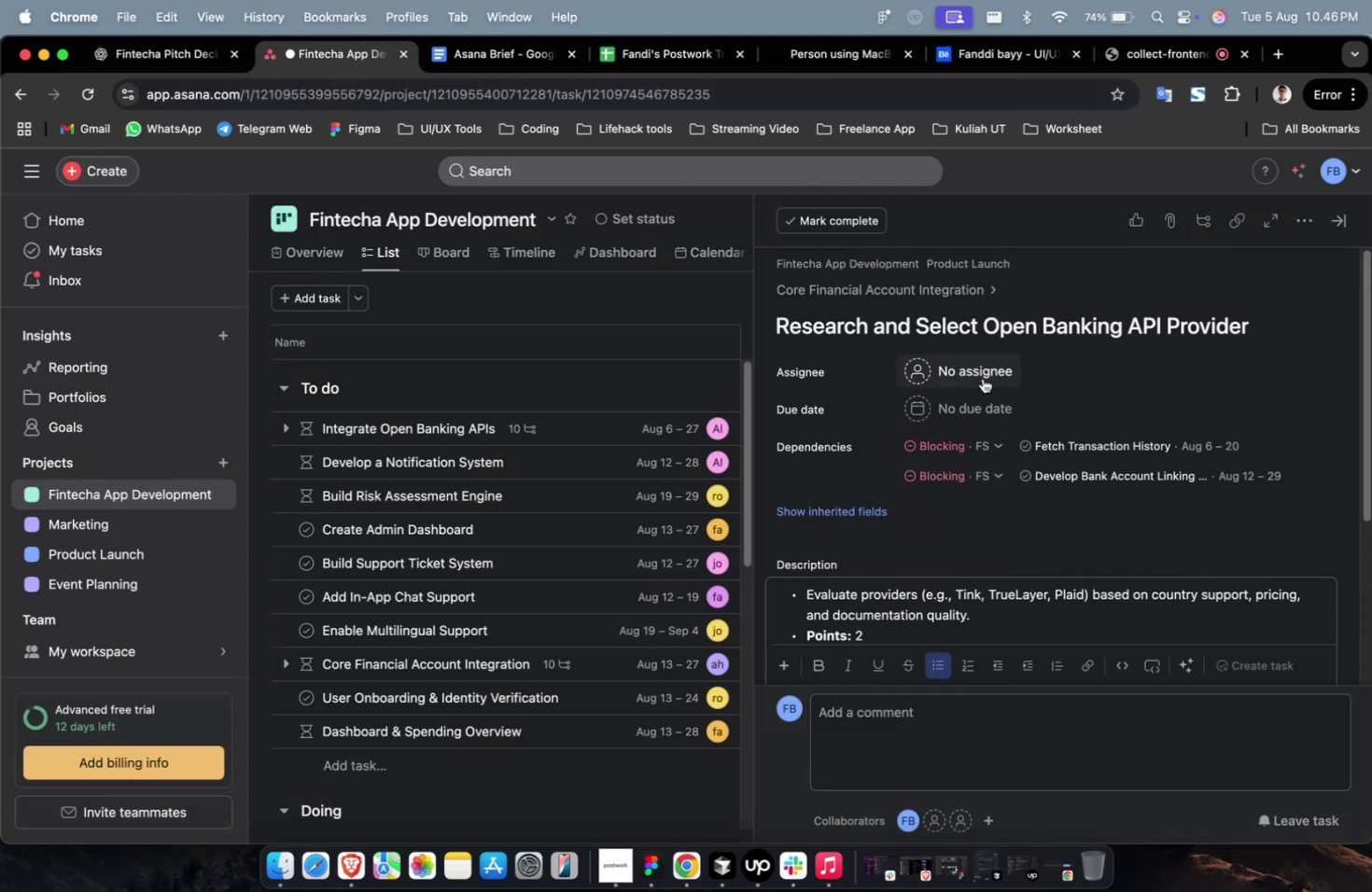 
left_click([985, 369])
 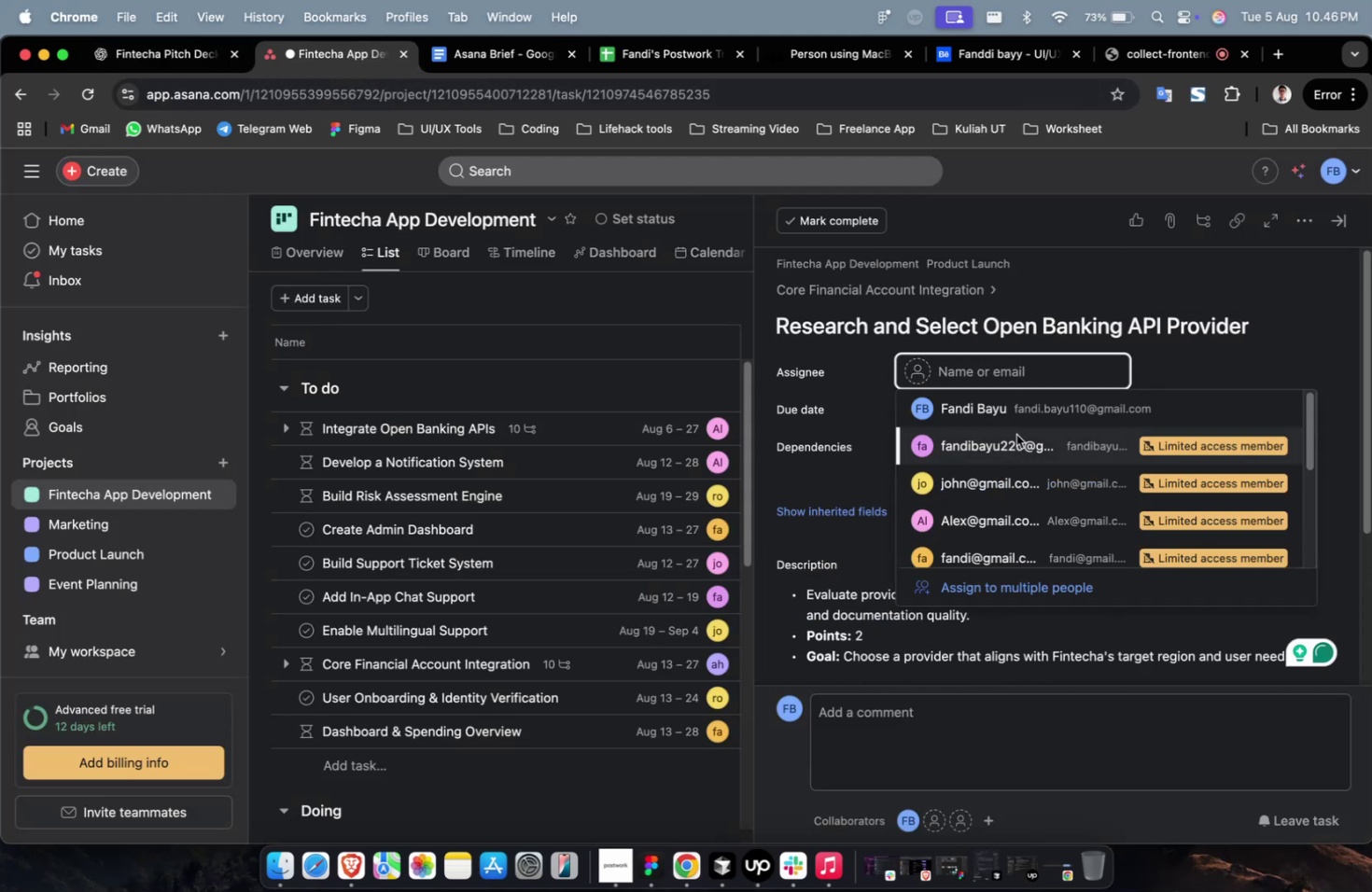 
left_click([1017, 451])
 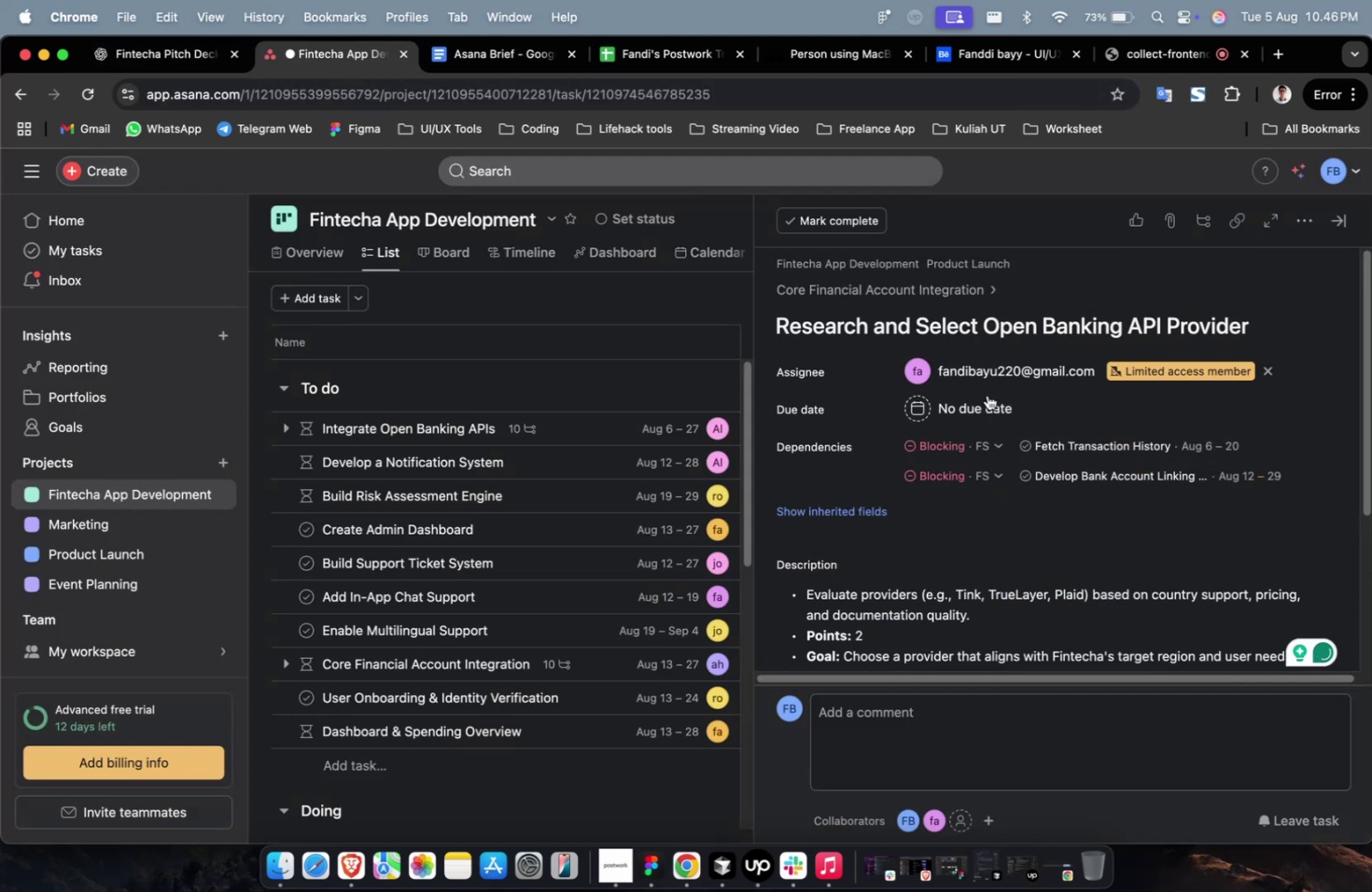 
double_click([967, 366])
 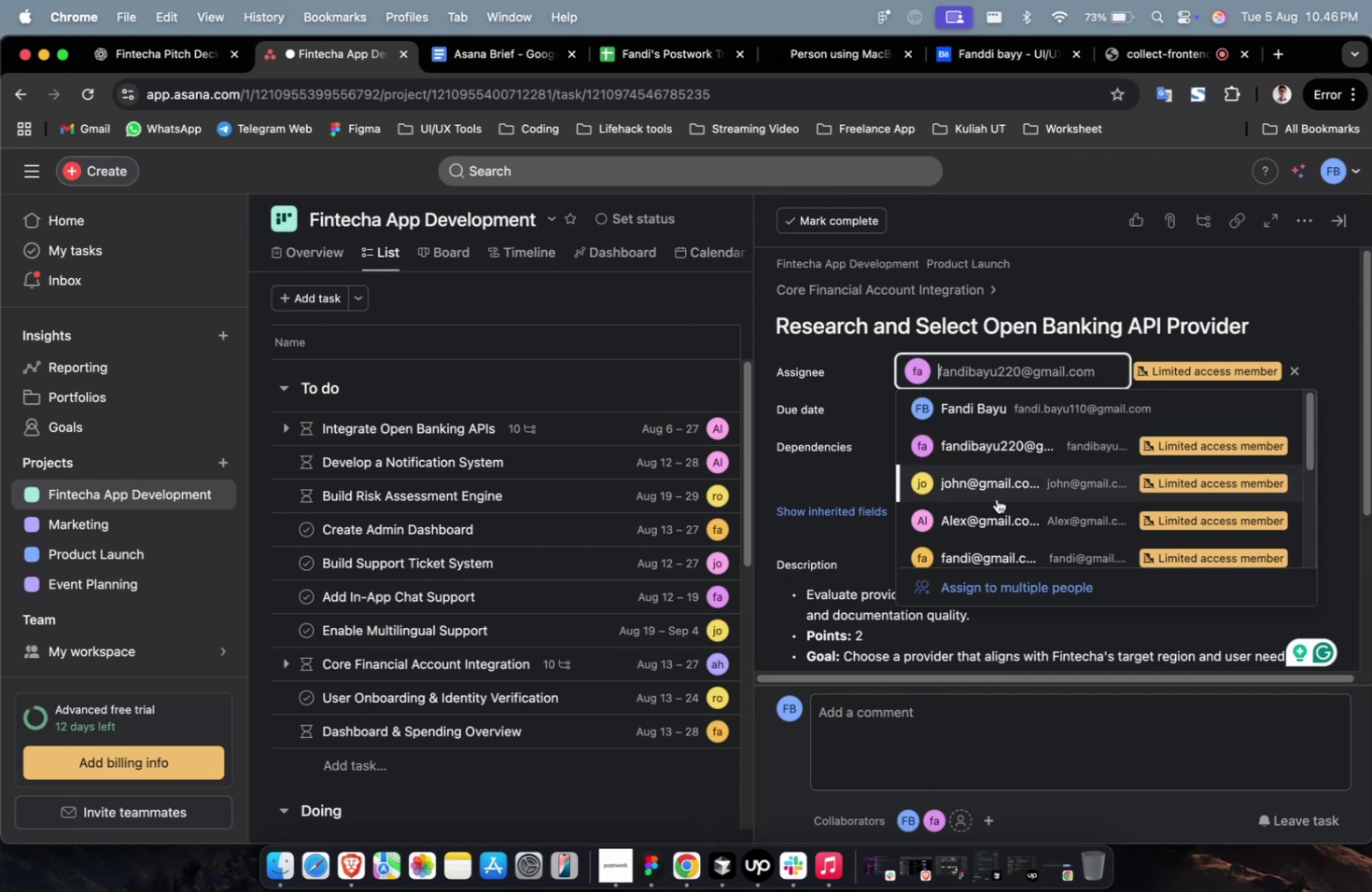 
triple_click([997, 516])
 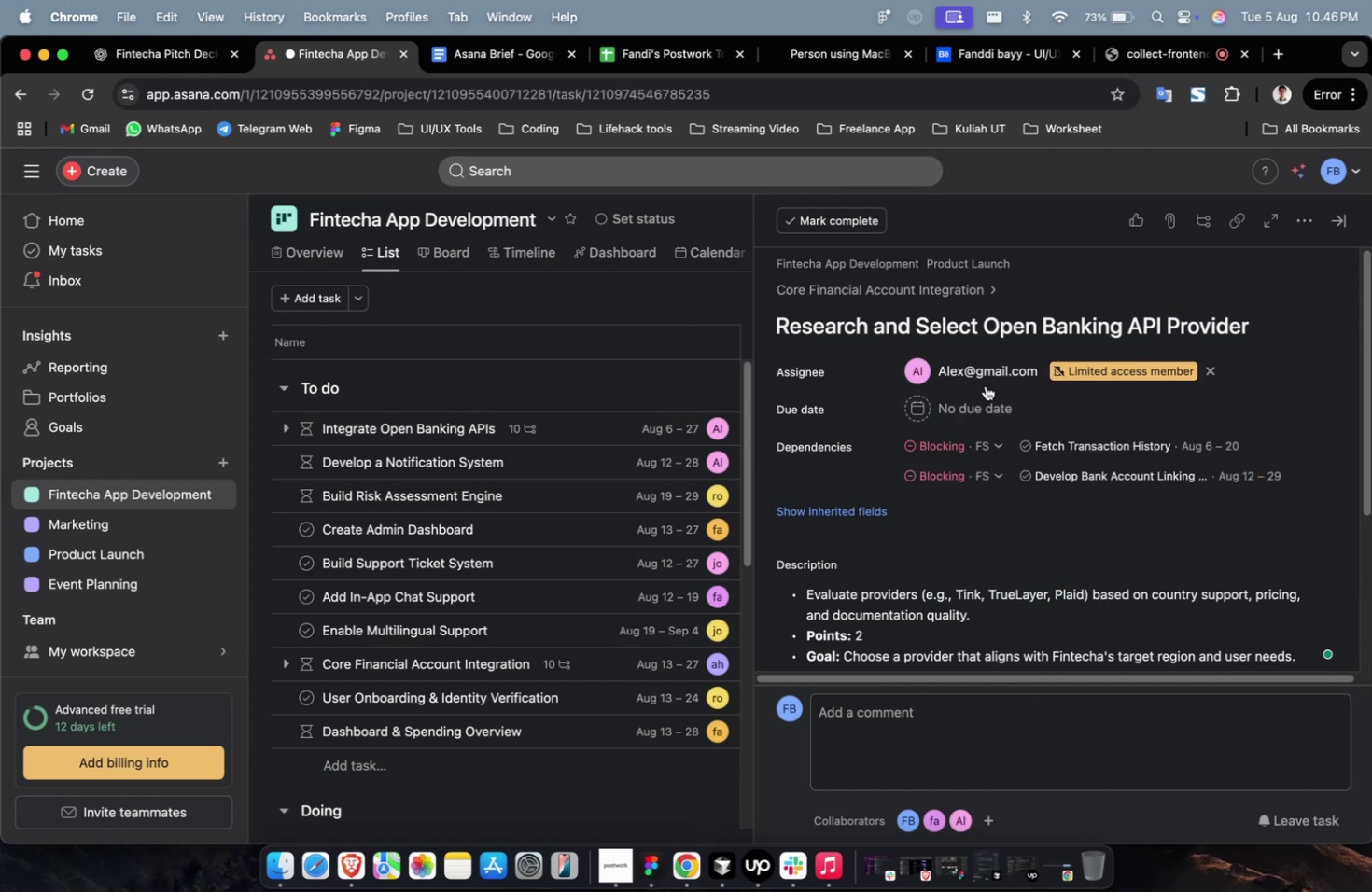 
triple_click([985, 380])
 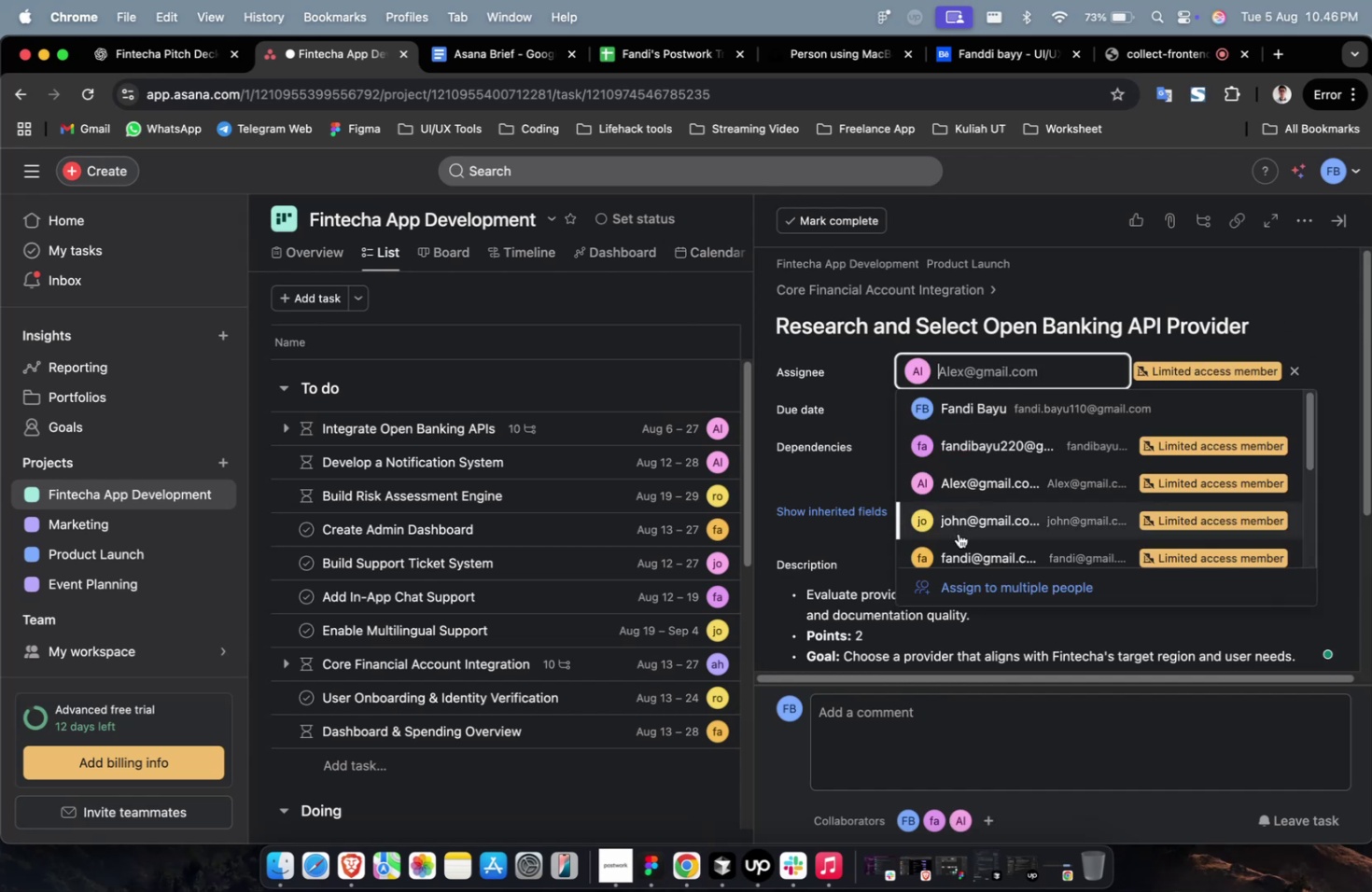 
triple_click([965, 551])
 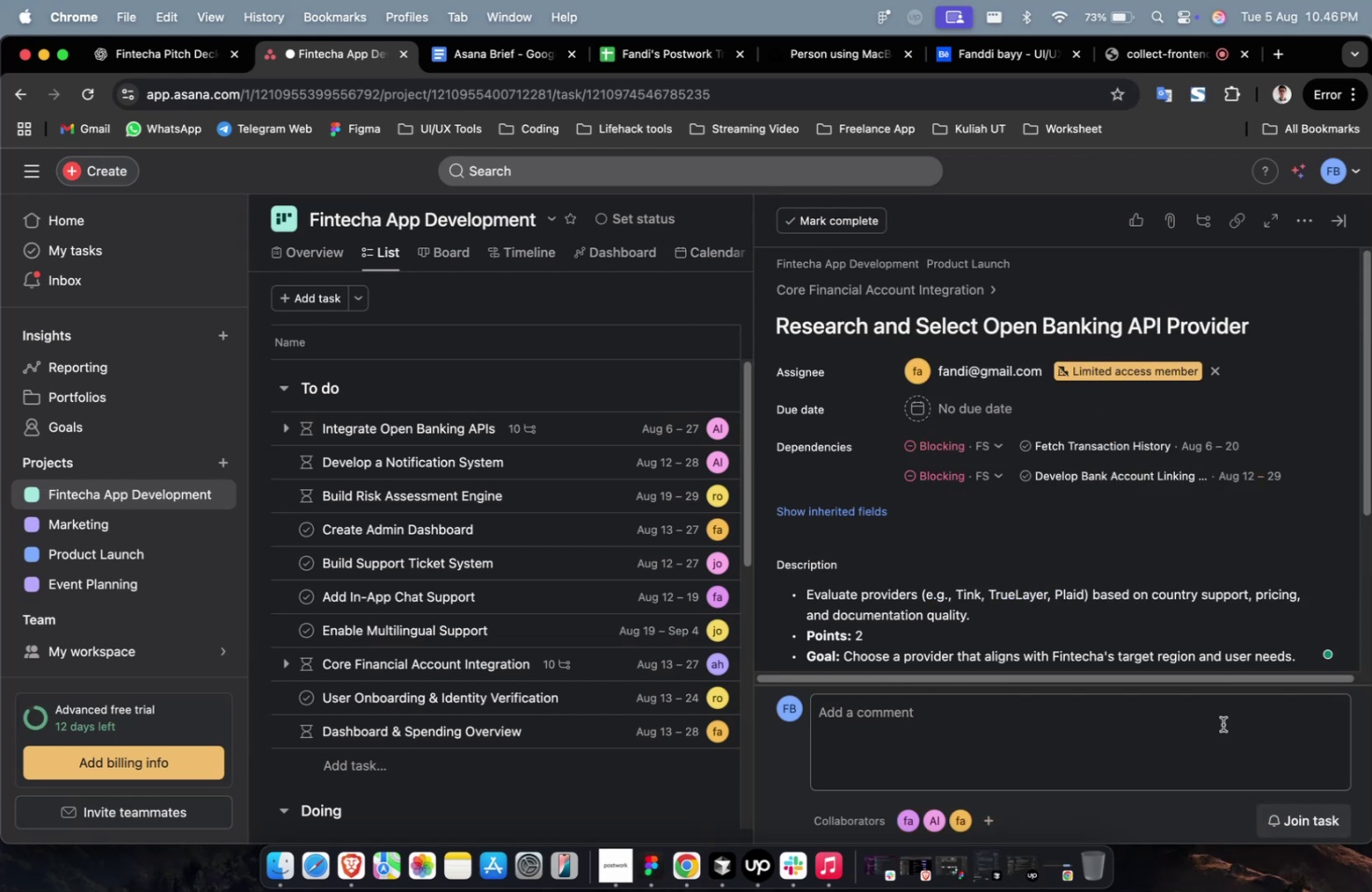 
triple_click([970, 405])
 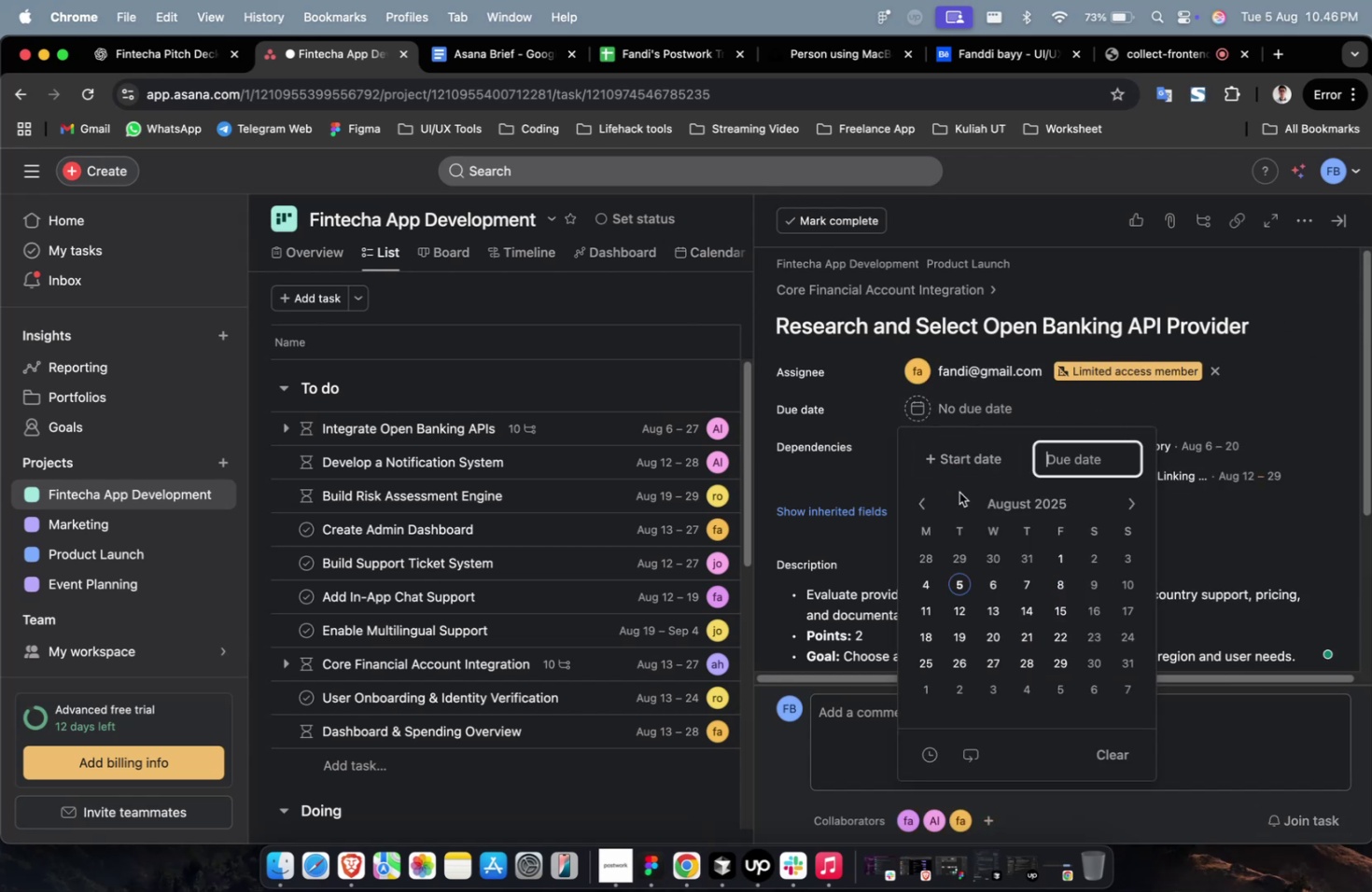 
left_click([957, 470])
 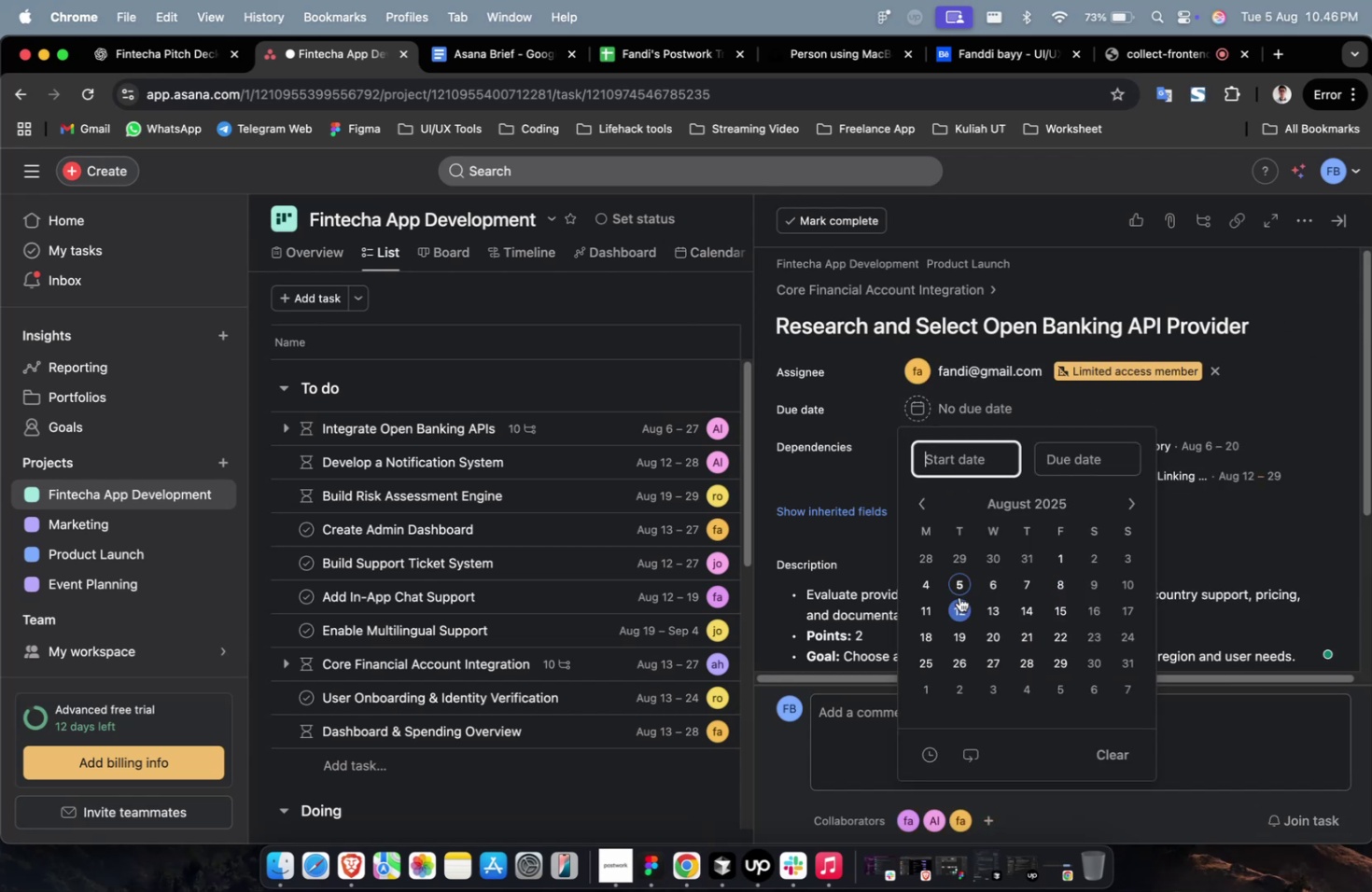 
double_click([959, 602])
 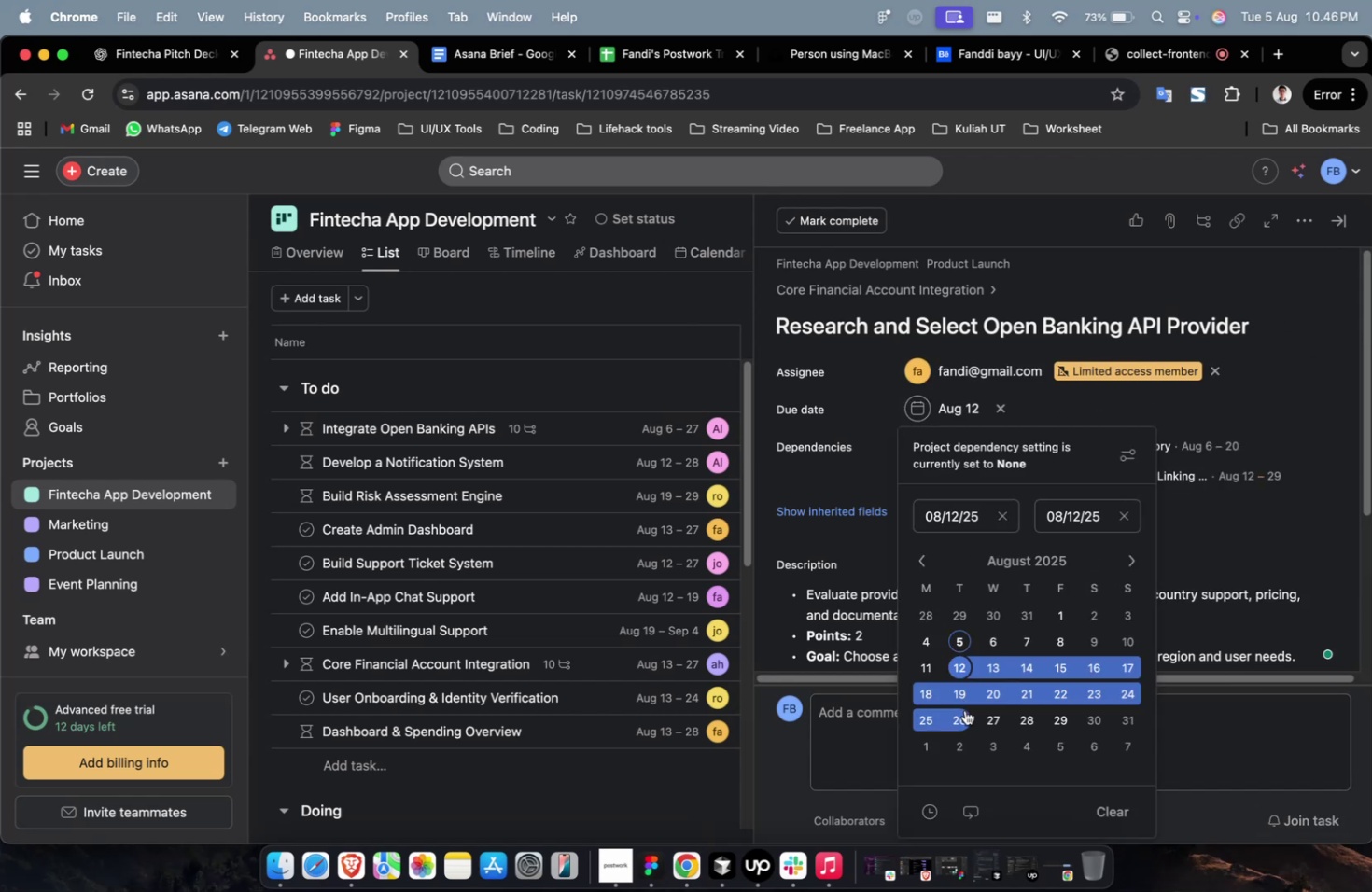 
left_click([967, 718])
 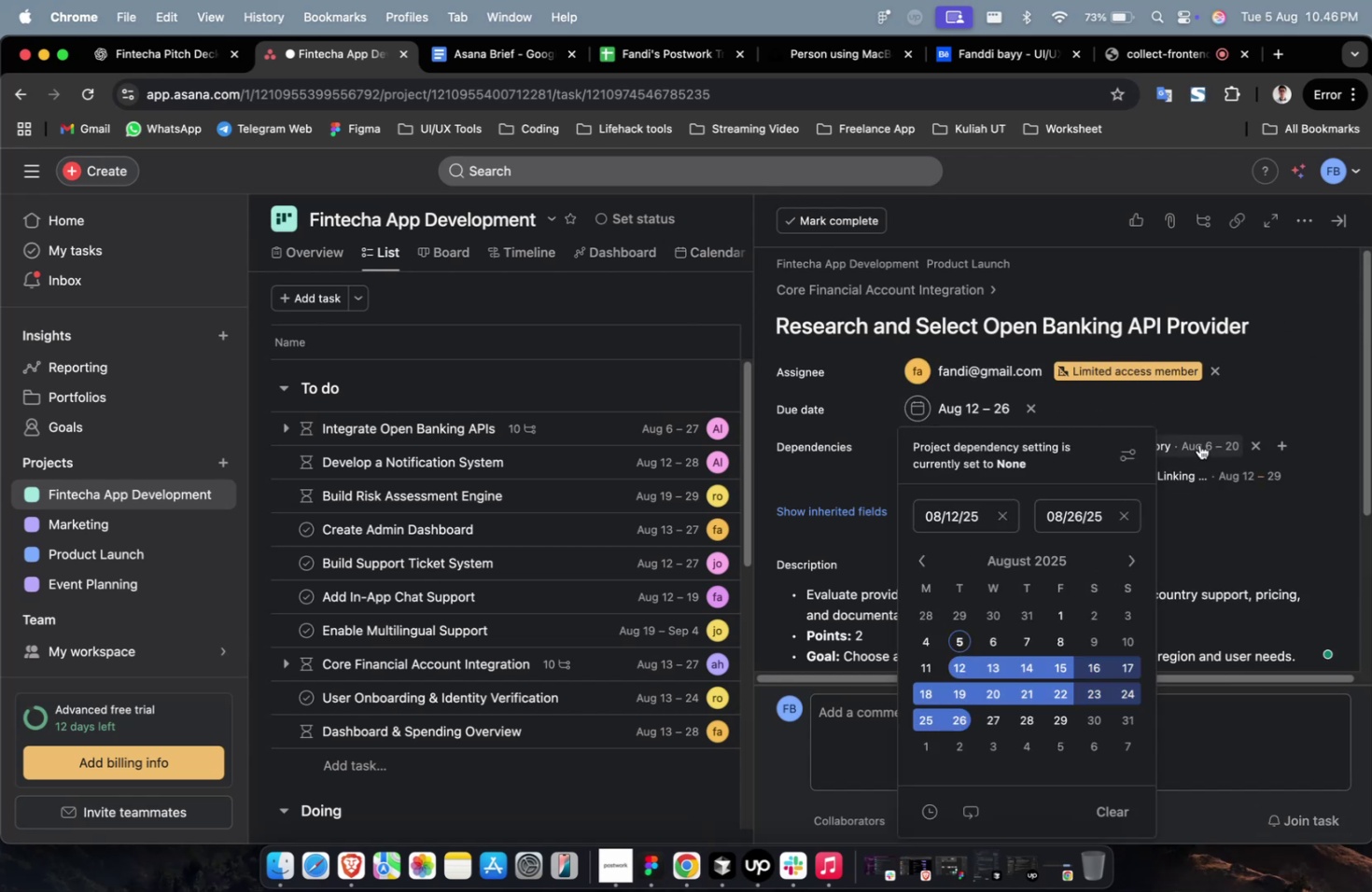 
double_click([1217, 411])
 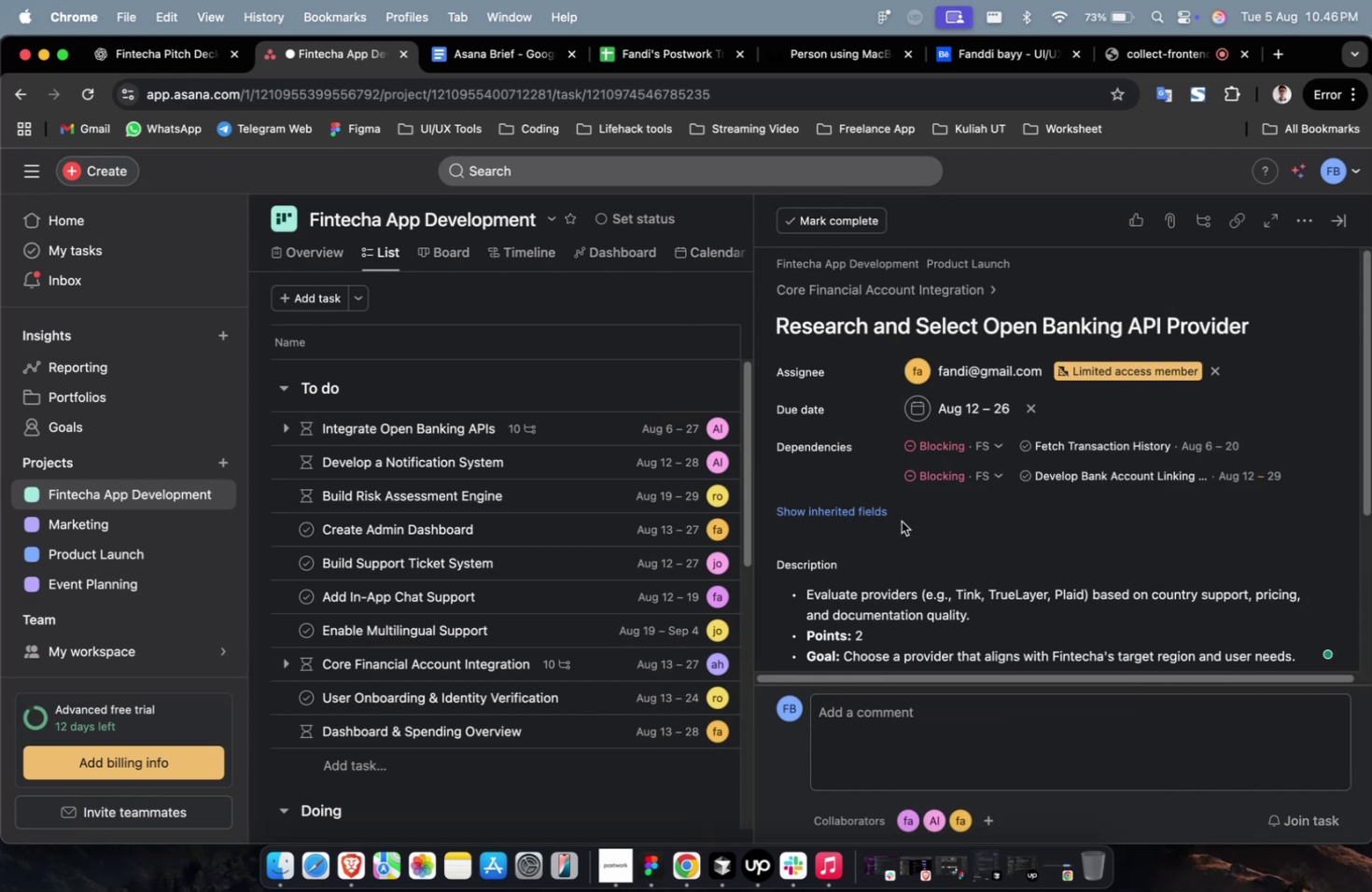 
left_click([875, 513])
 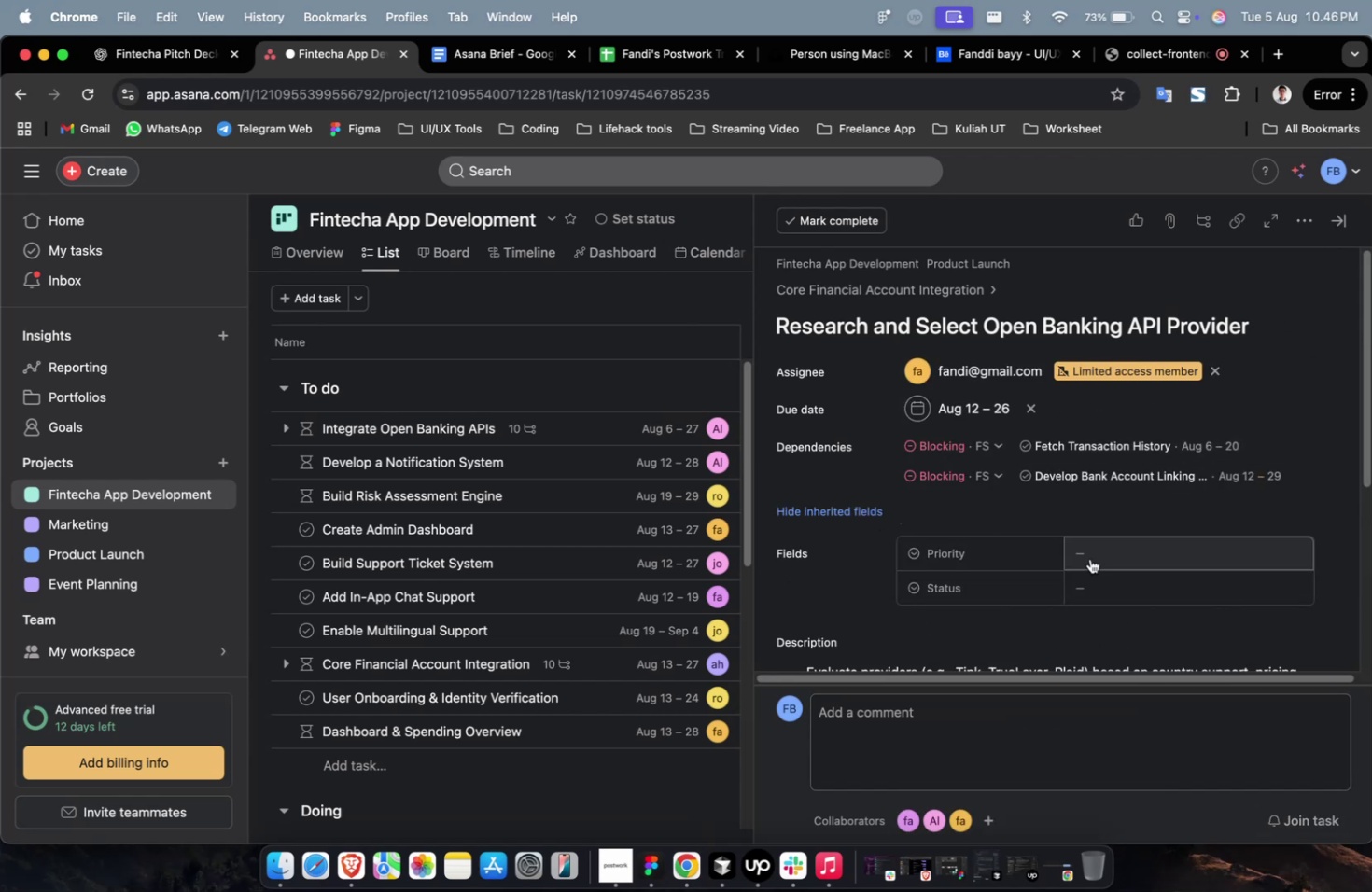 
double_click([1134, 561])
 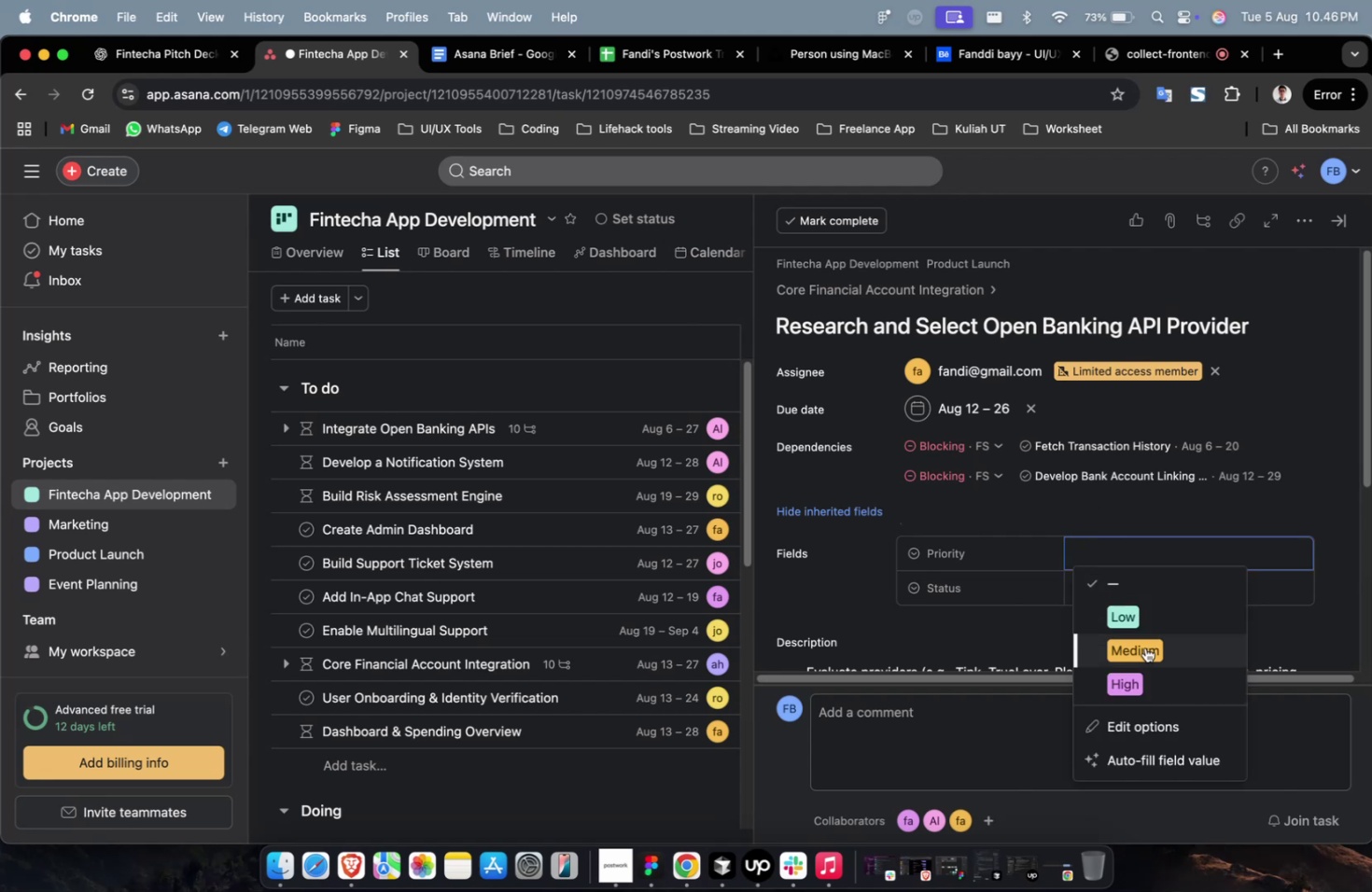 
left_click([1150, 683])
 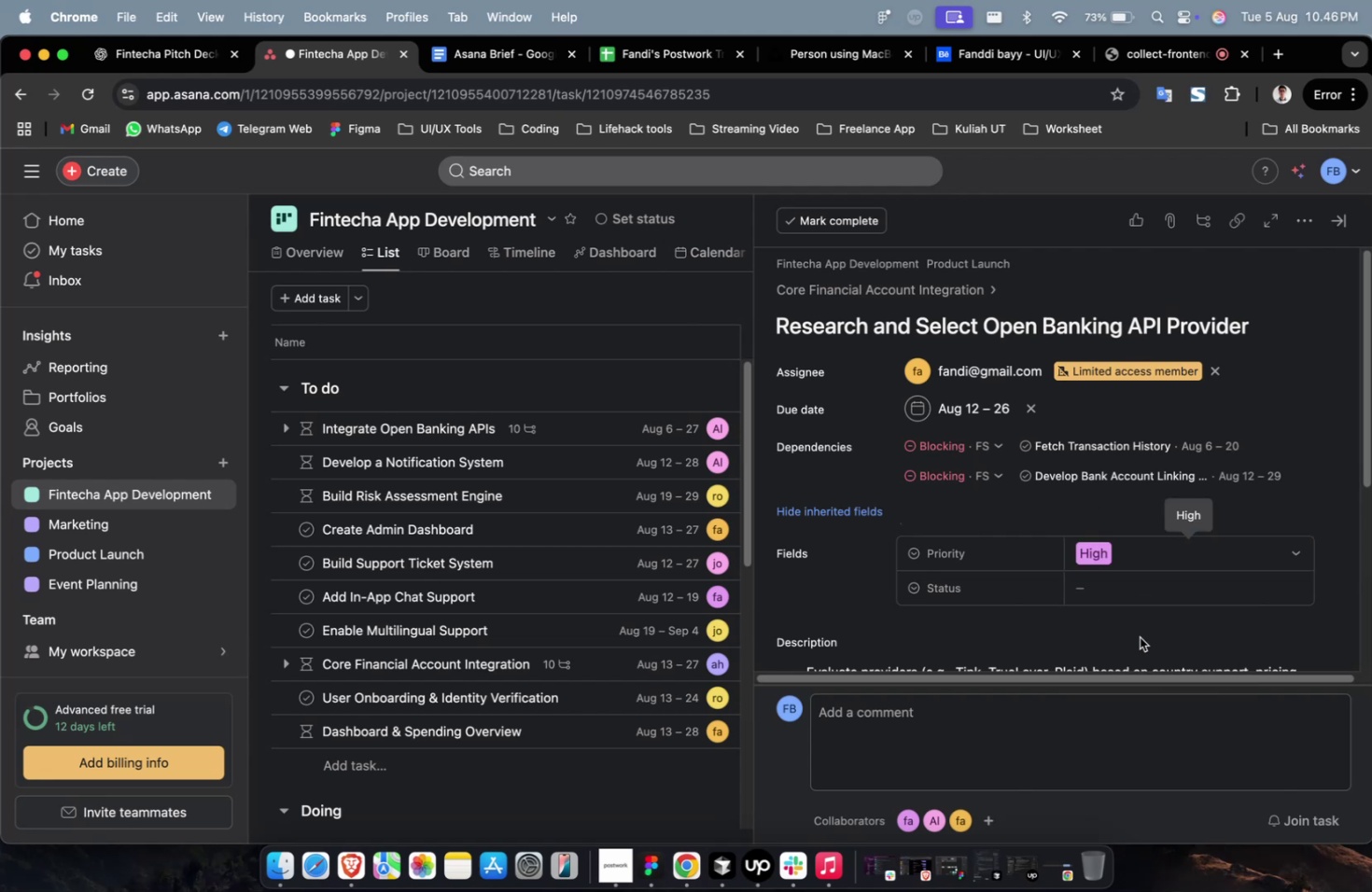 
double_click([1143, 595])
 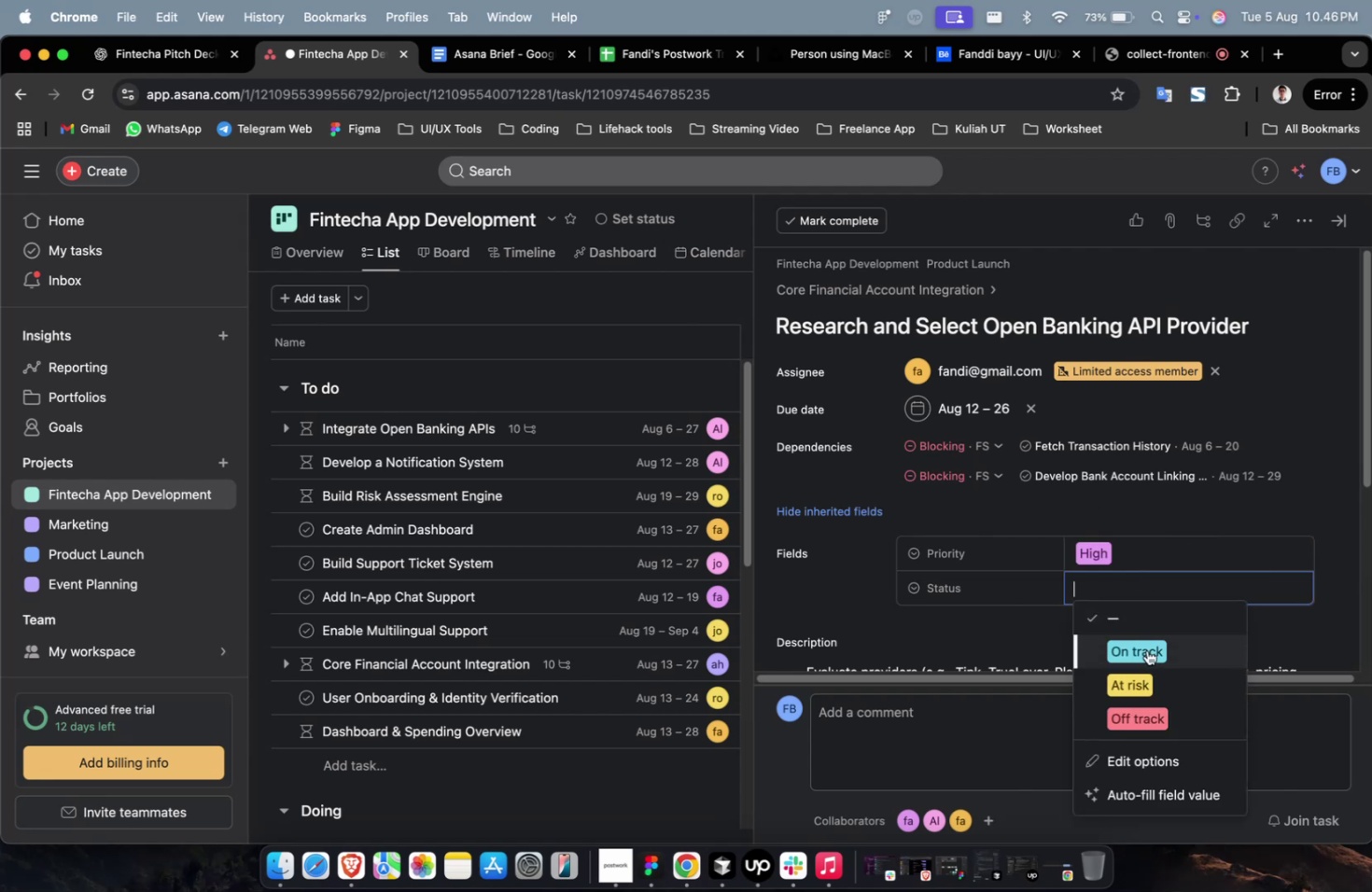 
triple_click([1151, 670])
 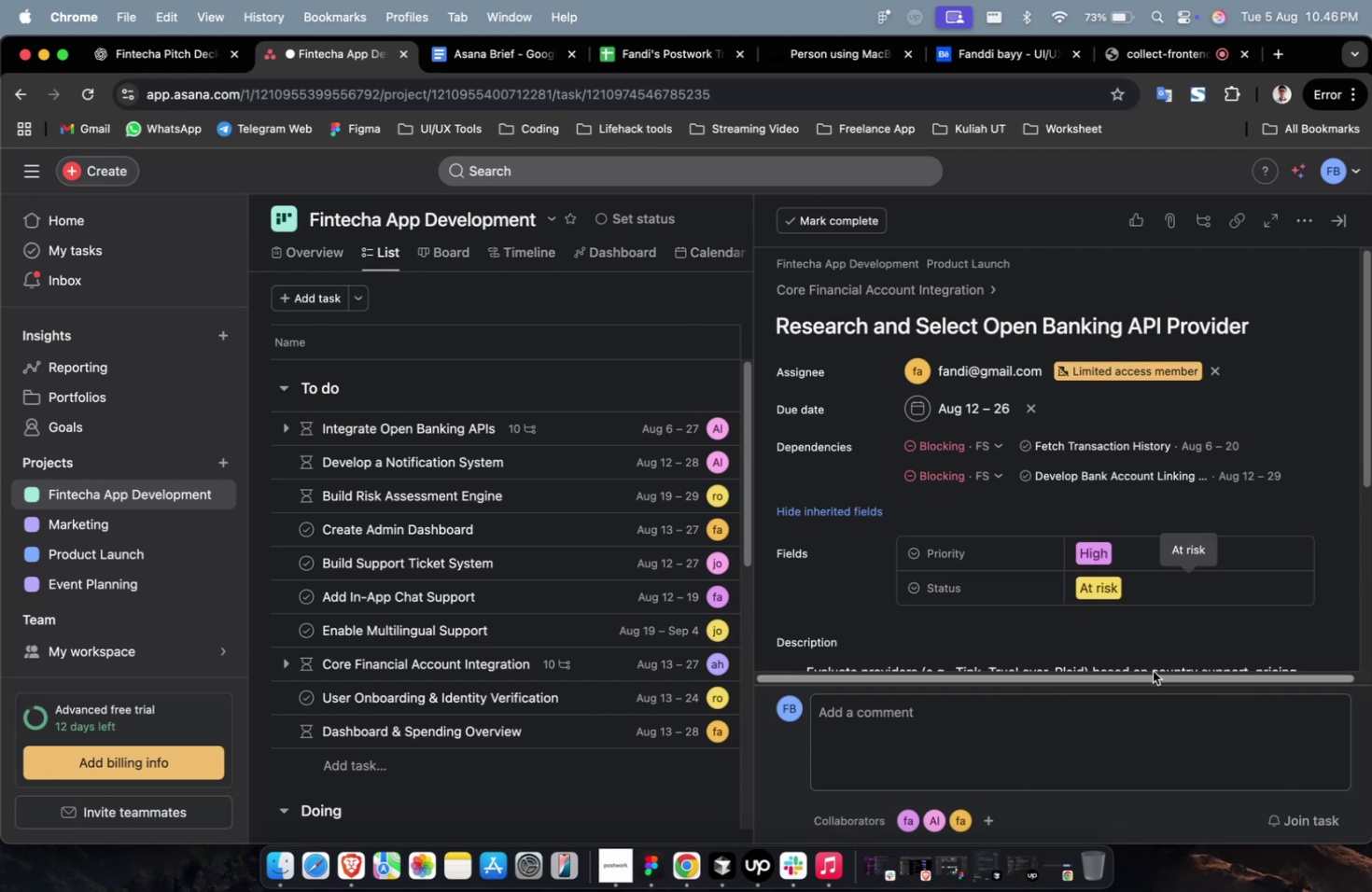 
scroll: coordinate [1052, 518], scroll_direction: down, amount: 11.0
 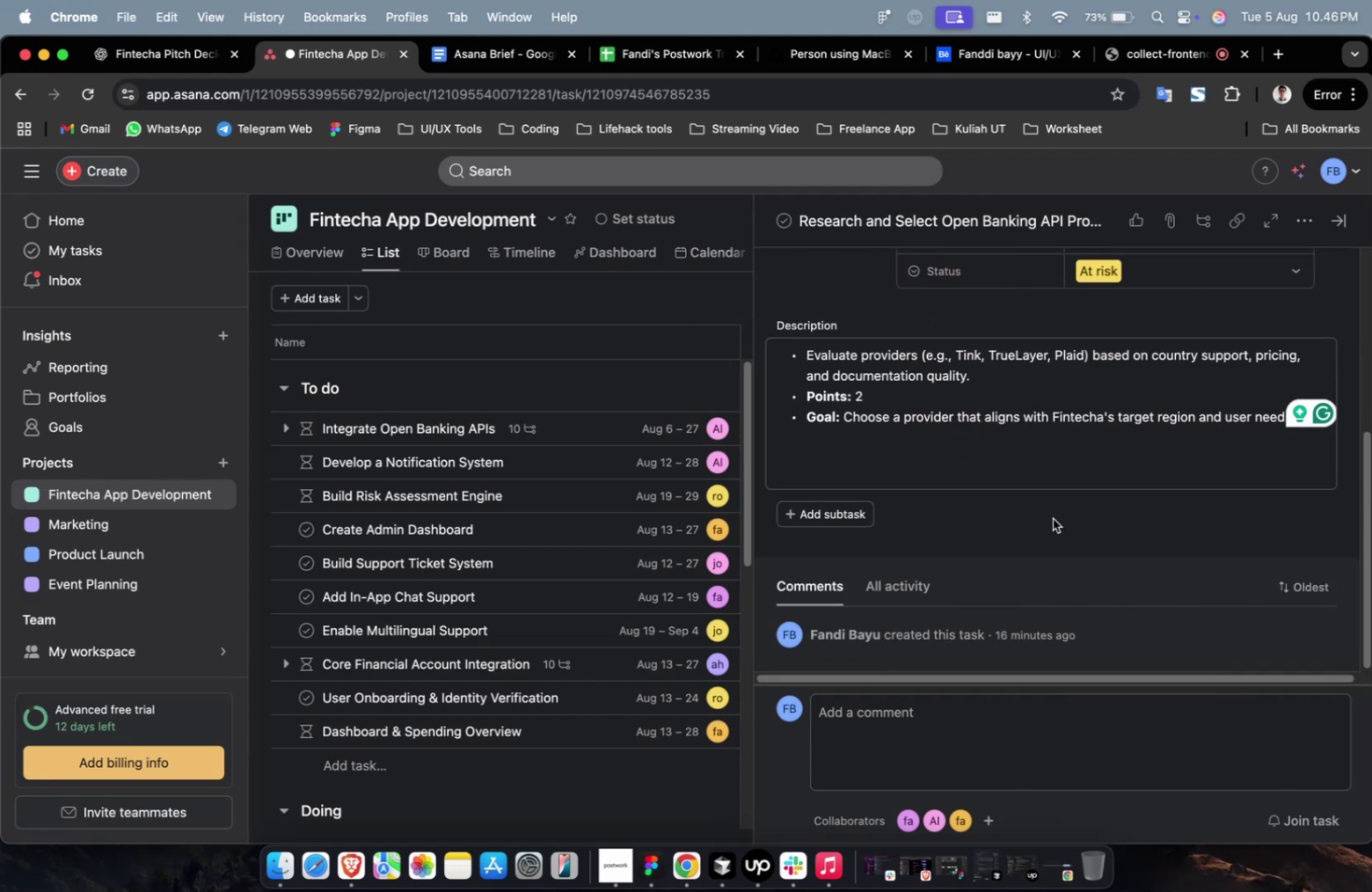 
scroll: coordinate [1052, 518], scroll_direction: up, amount: 7.0
 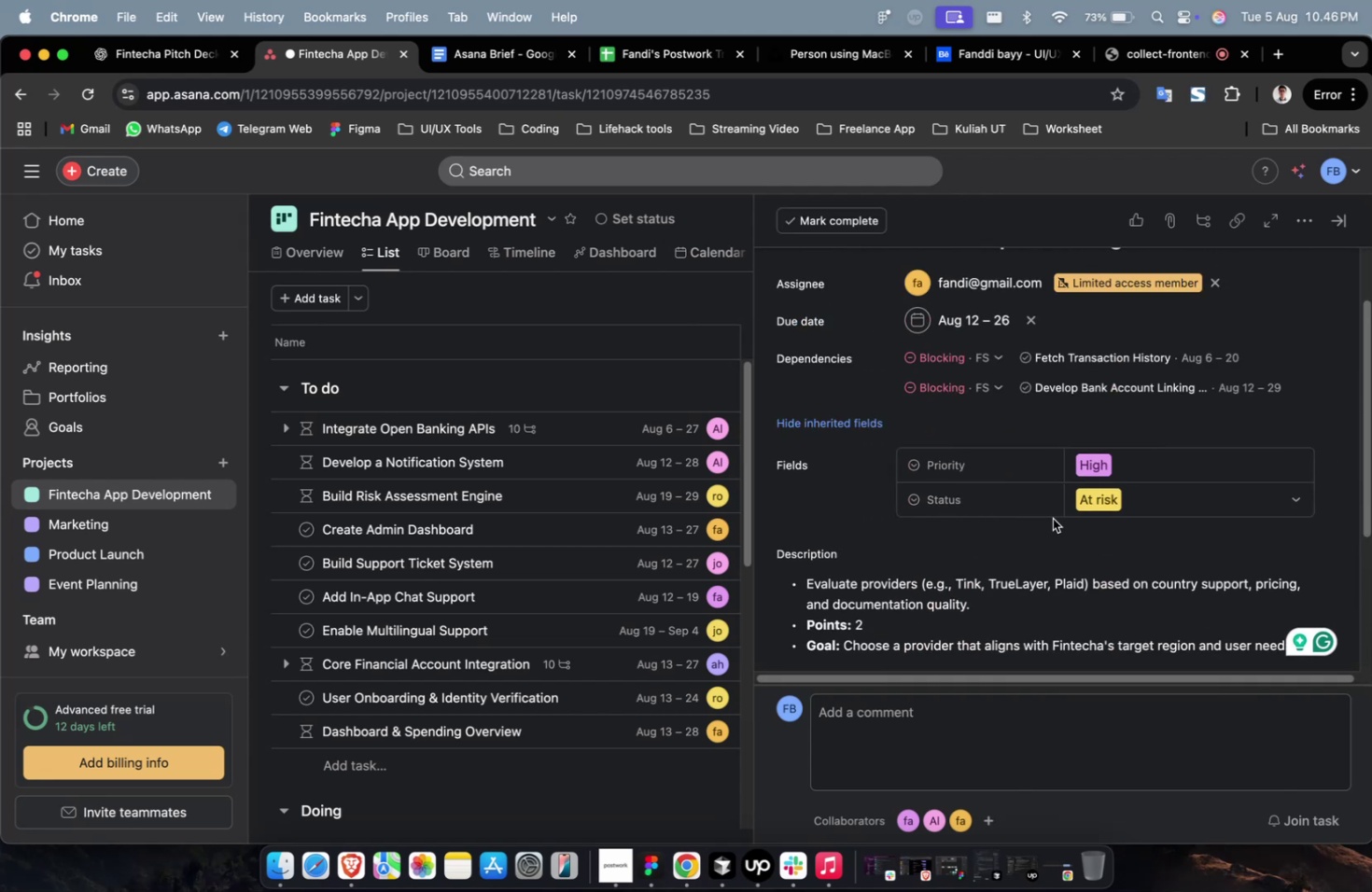 
scroll: coordinate [1043, 505], scroll_direction: down, amount: 19.0
 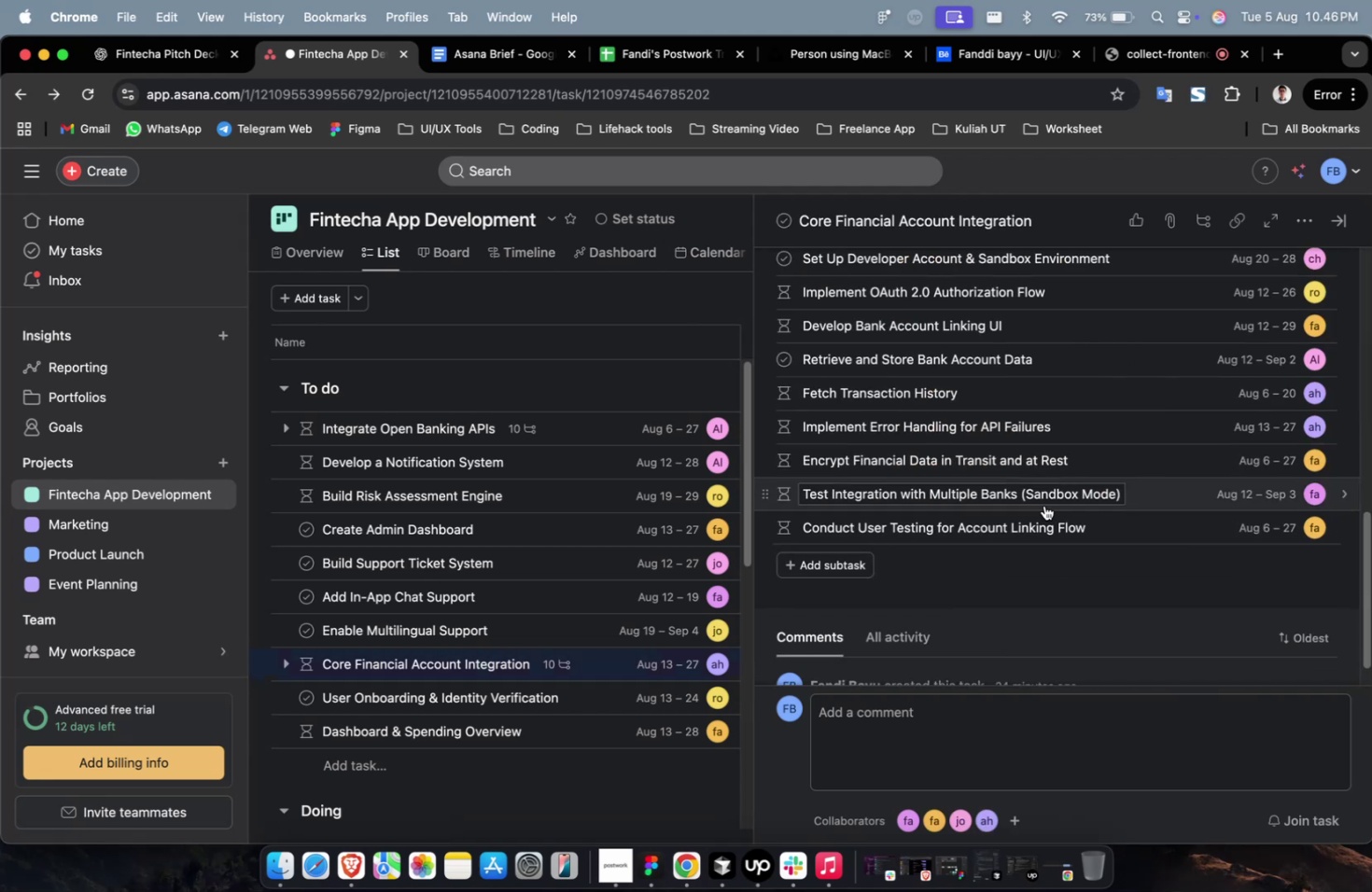 
scroll: coordinate [1043, 505], scroll_direction: up, amount: 6.0
 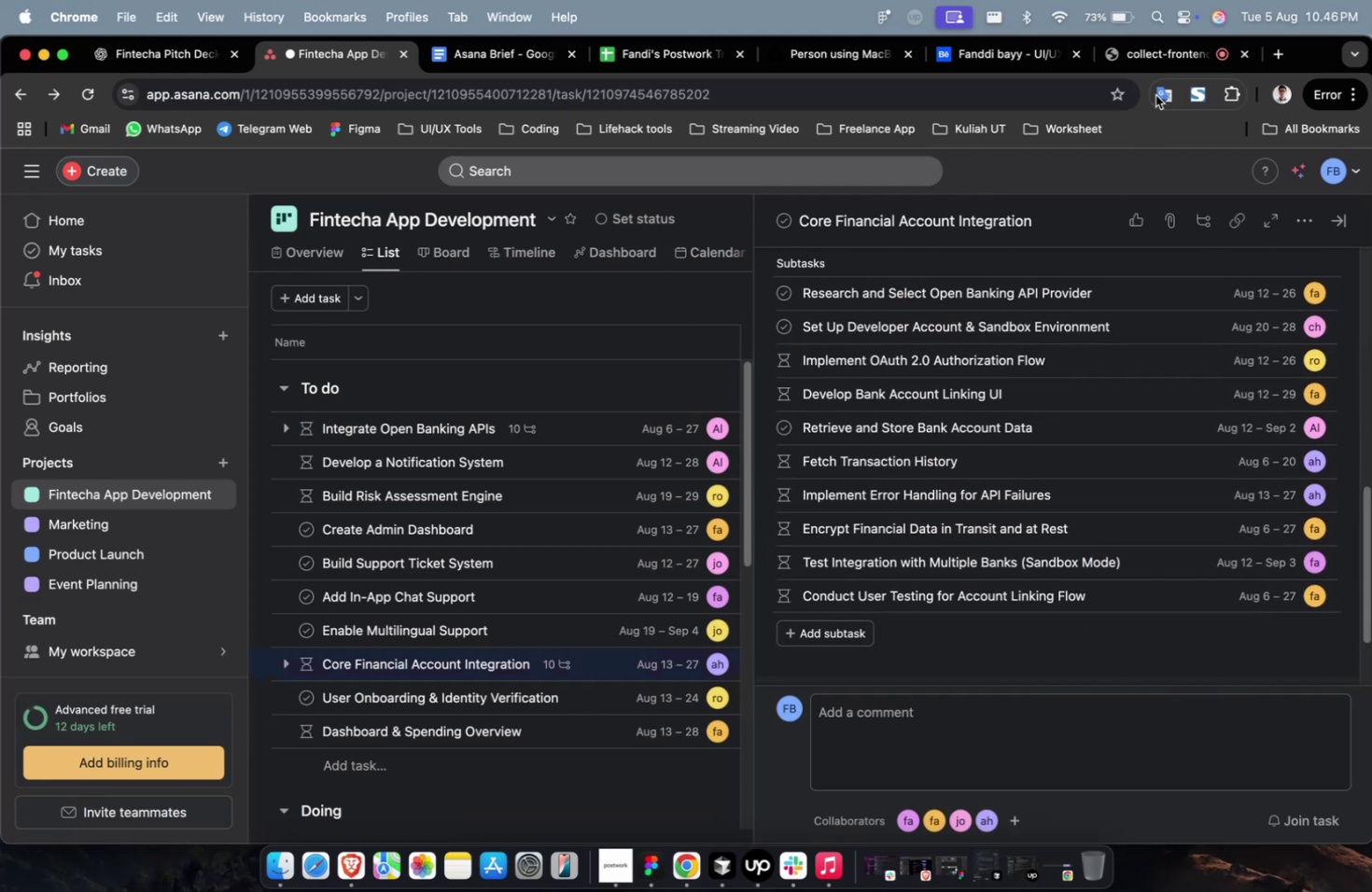 
left_click([1162, 66])
 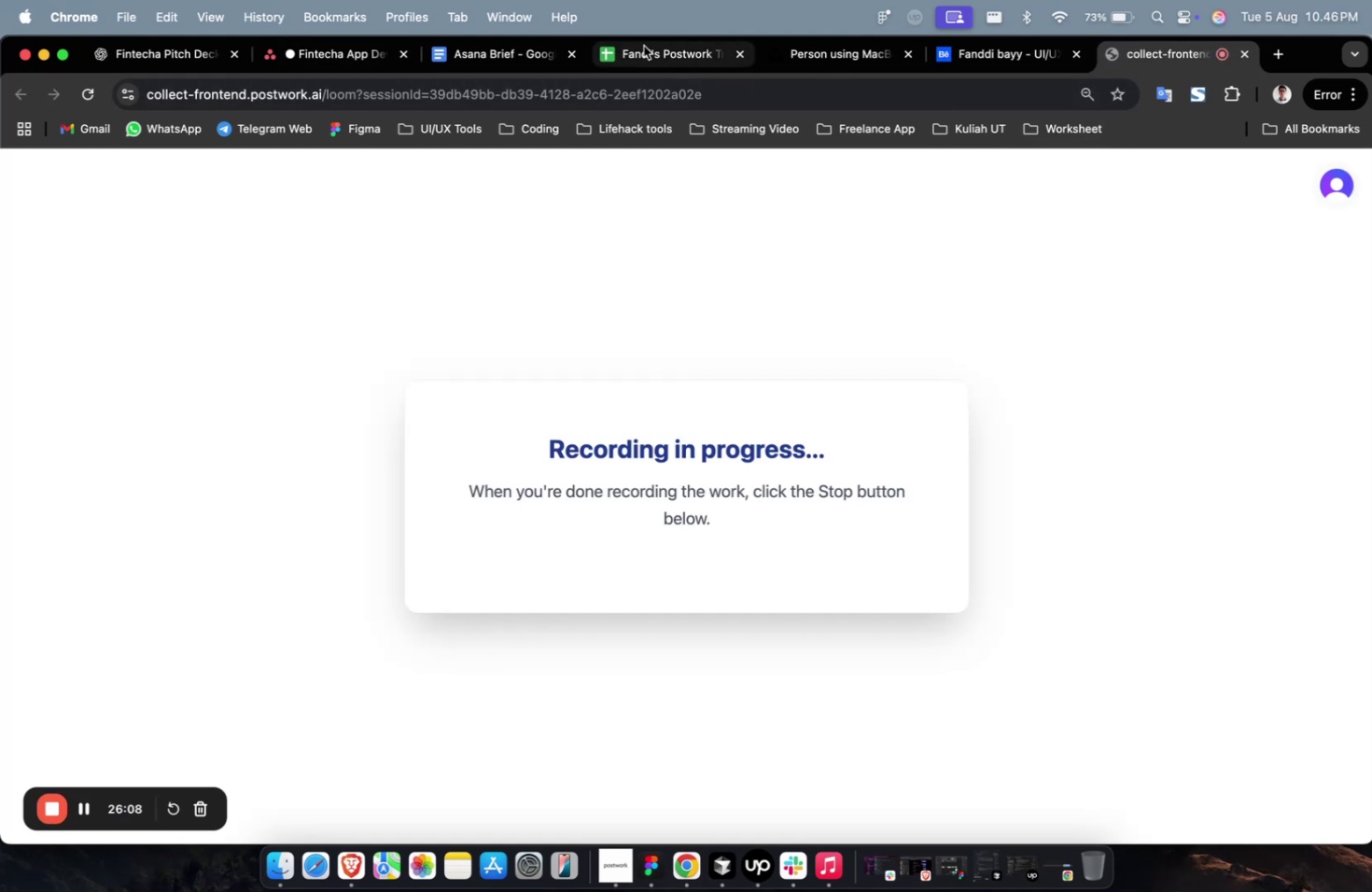 
left_click([532, 63])
 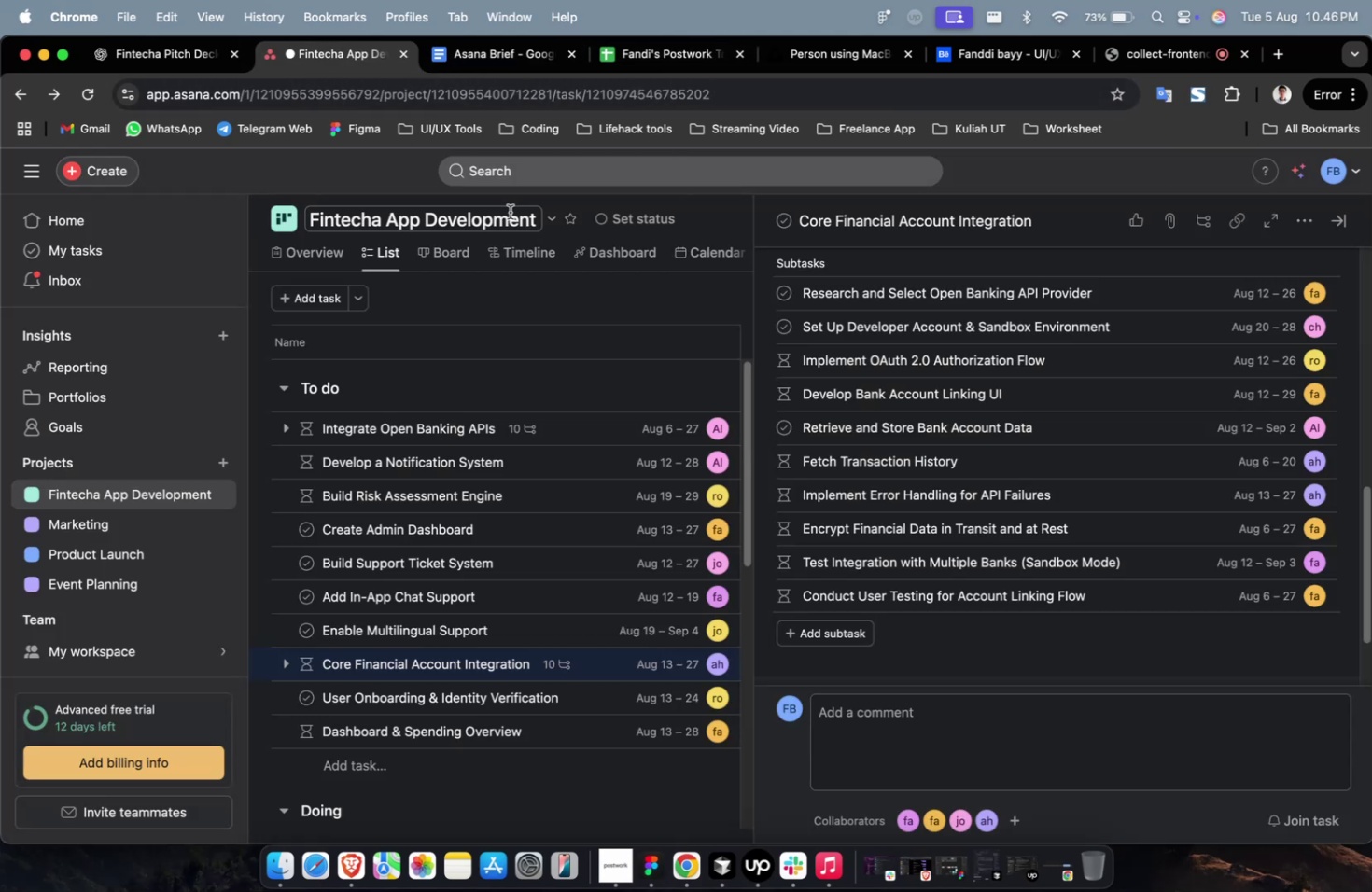 
scroll: coordinate [1034, 435], scroll_direction: down, amount: 5.0
 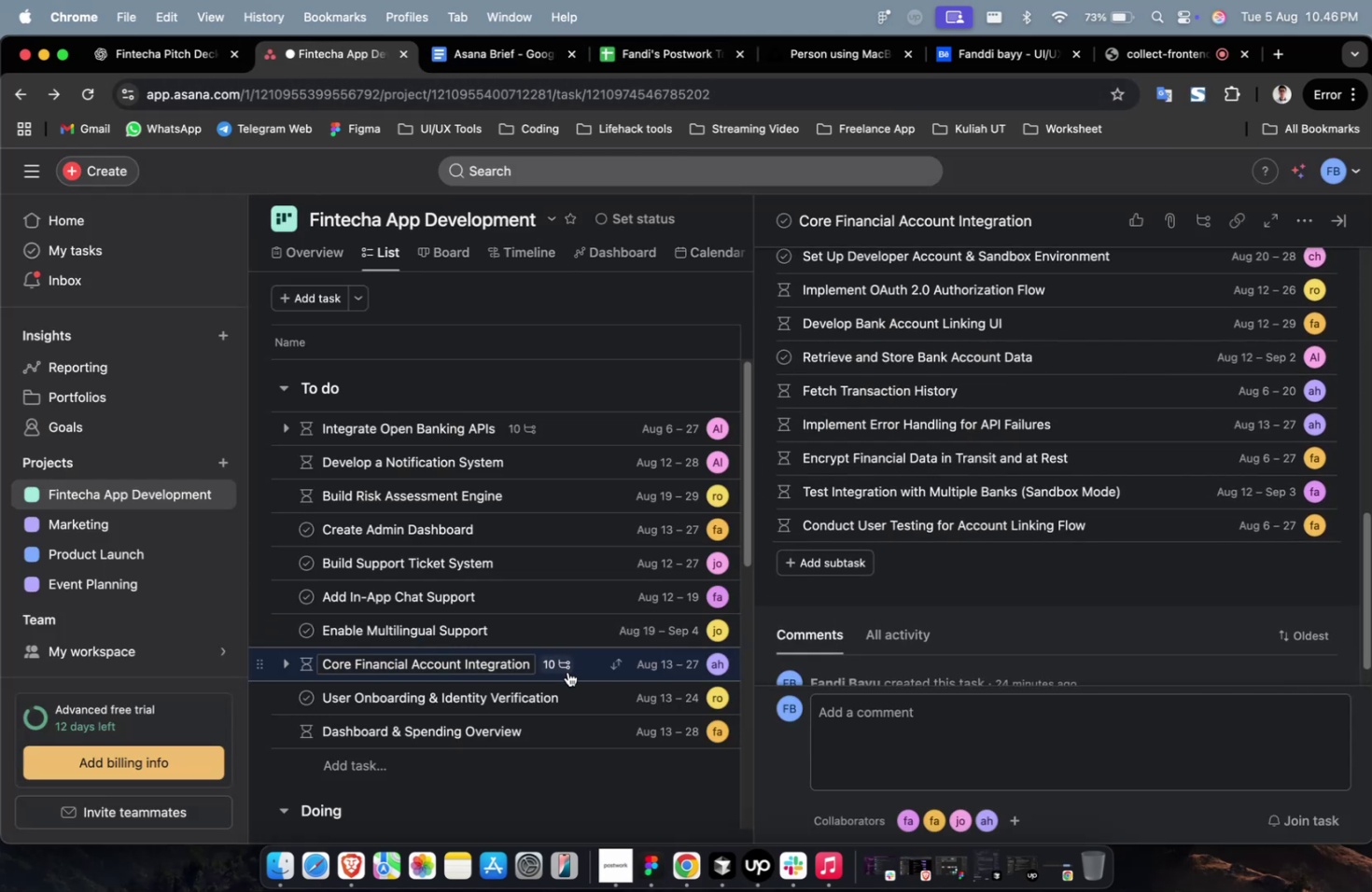 
left_click([591, 690])
 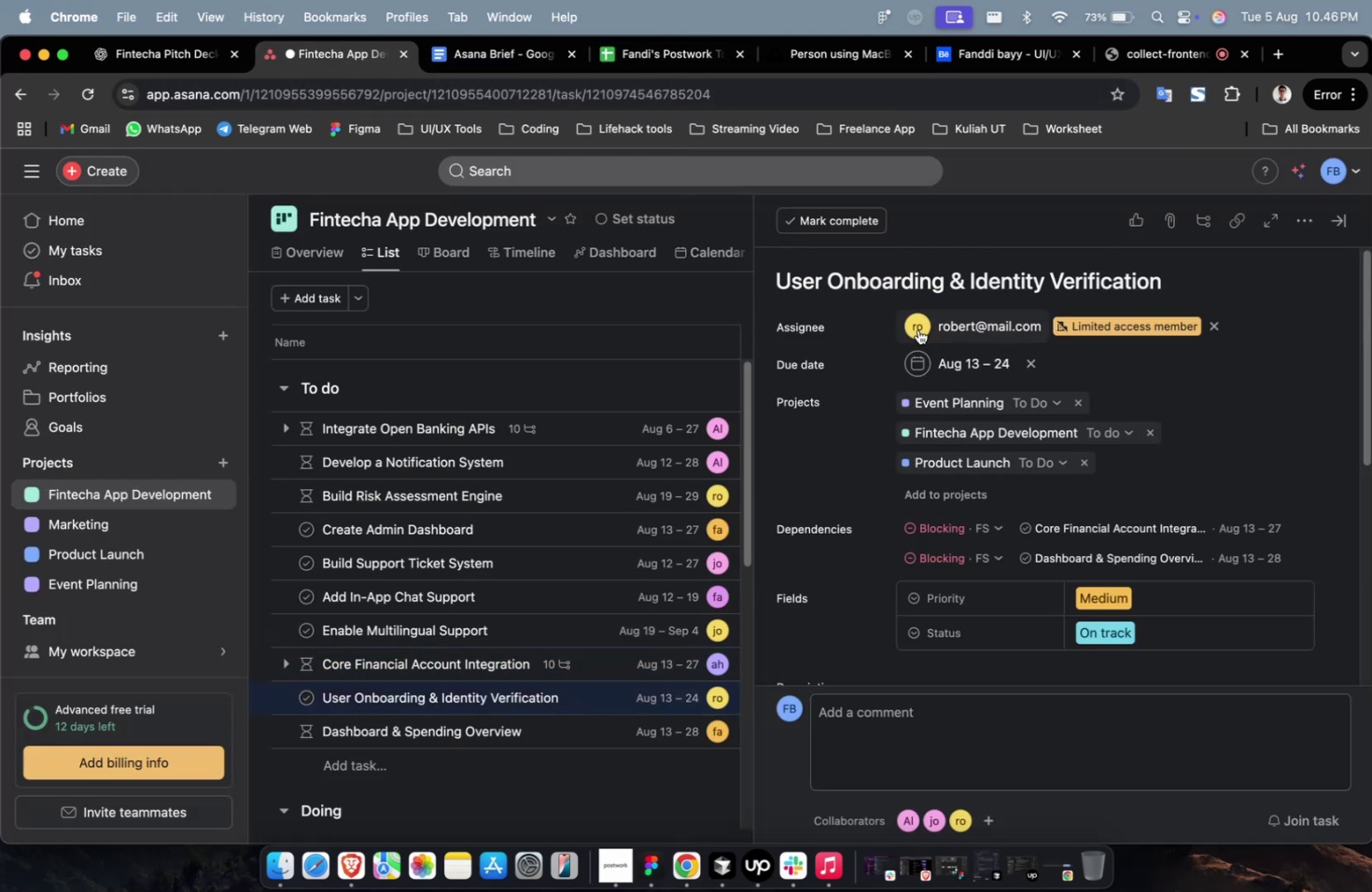 
left_click([935, 286])
 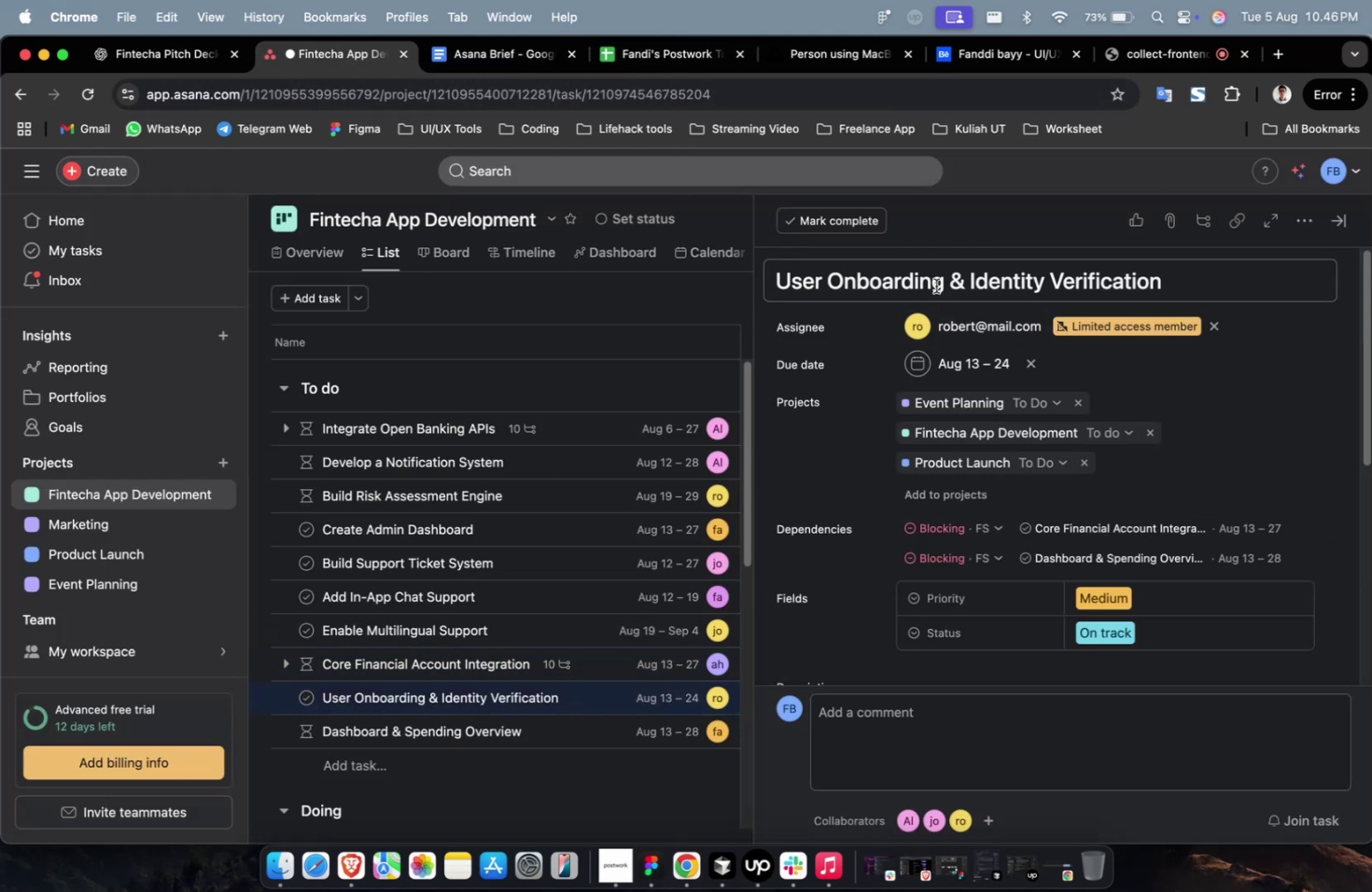 
key(Meta+A)
 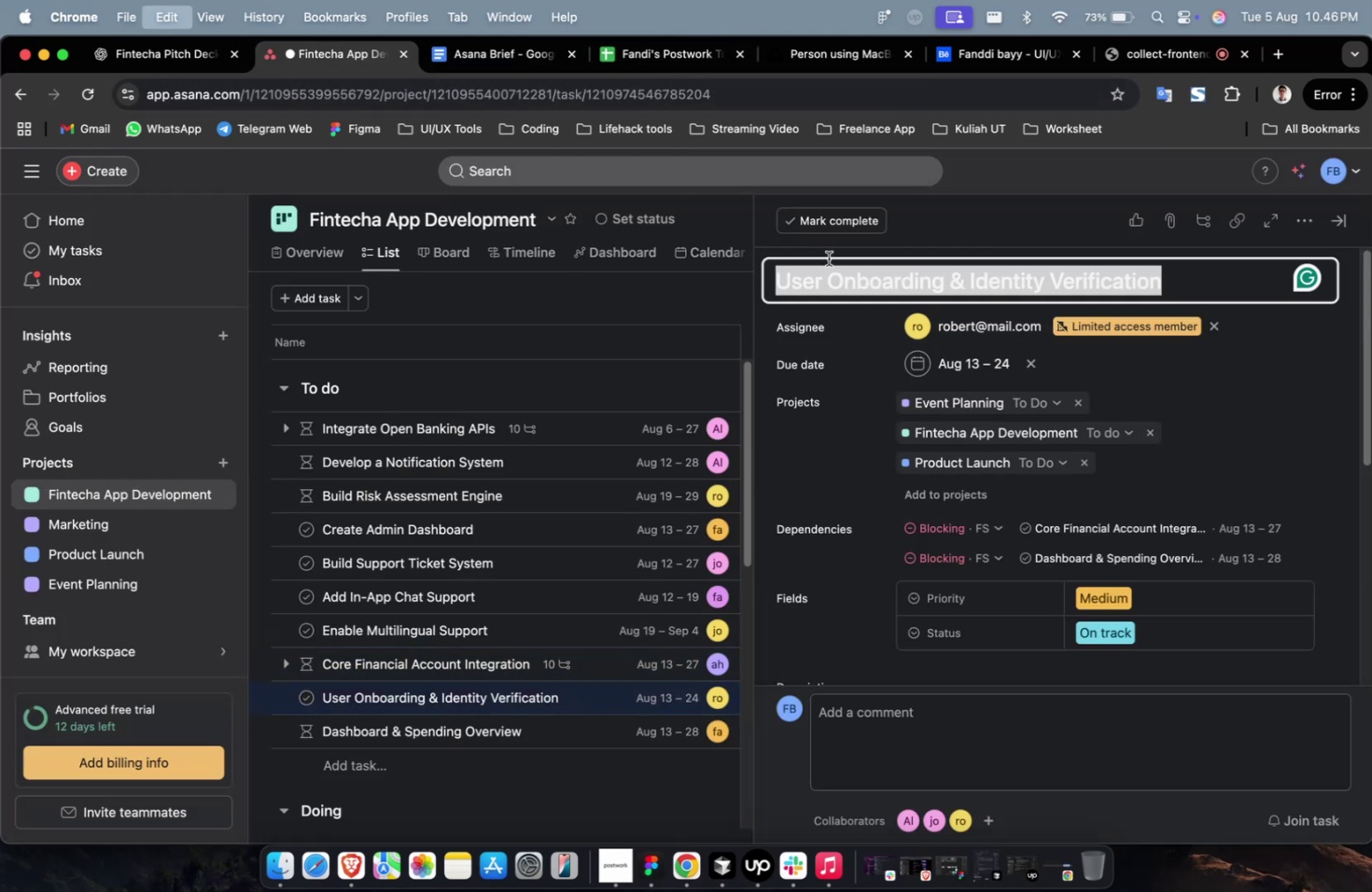 
key(Meta+C)
 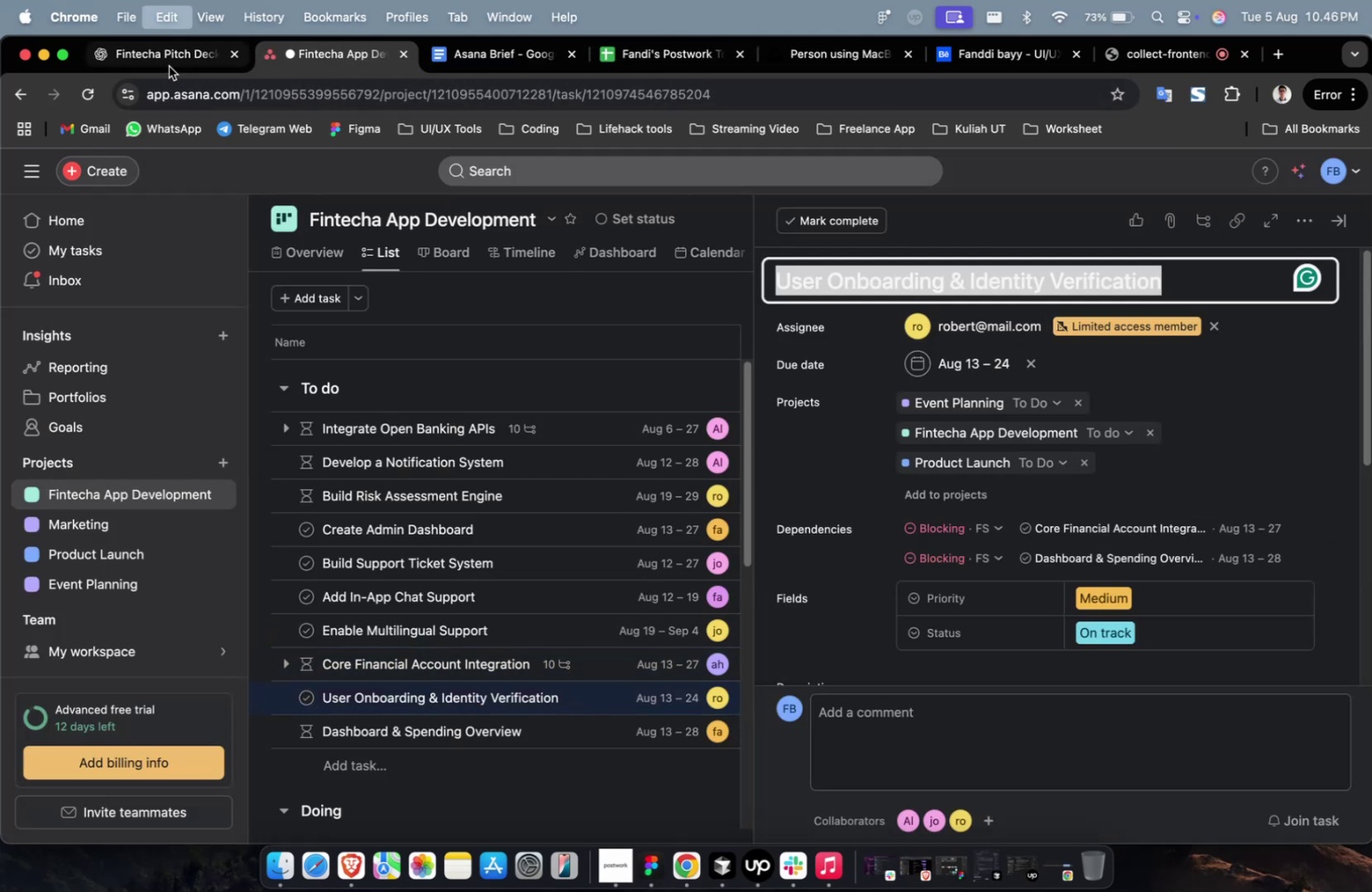 
double_click([169, 66])
 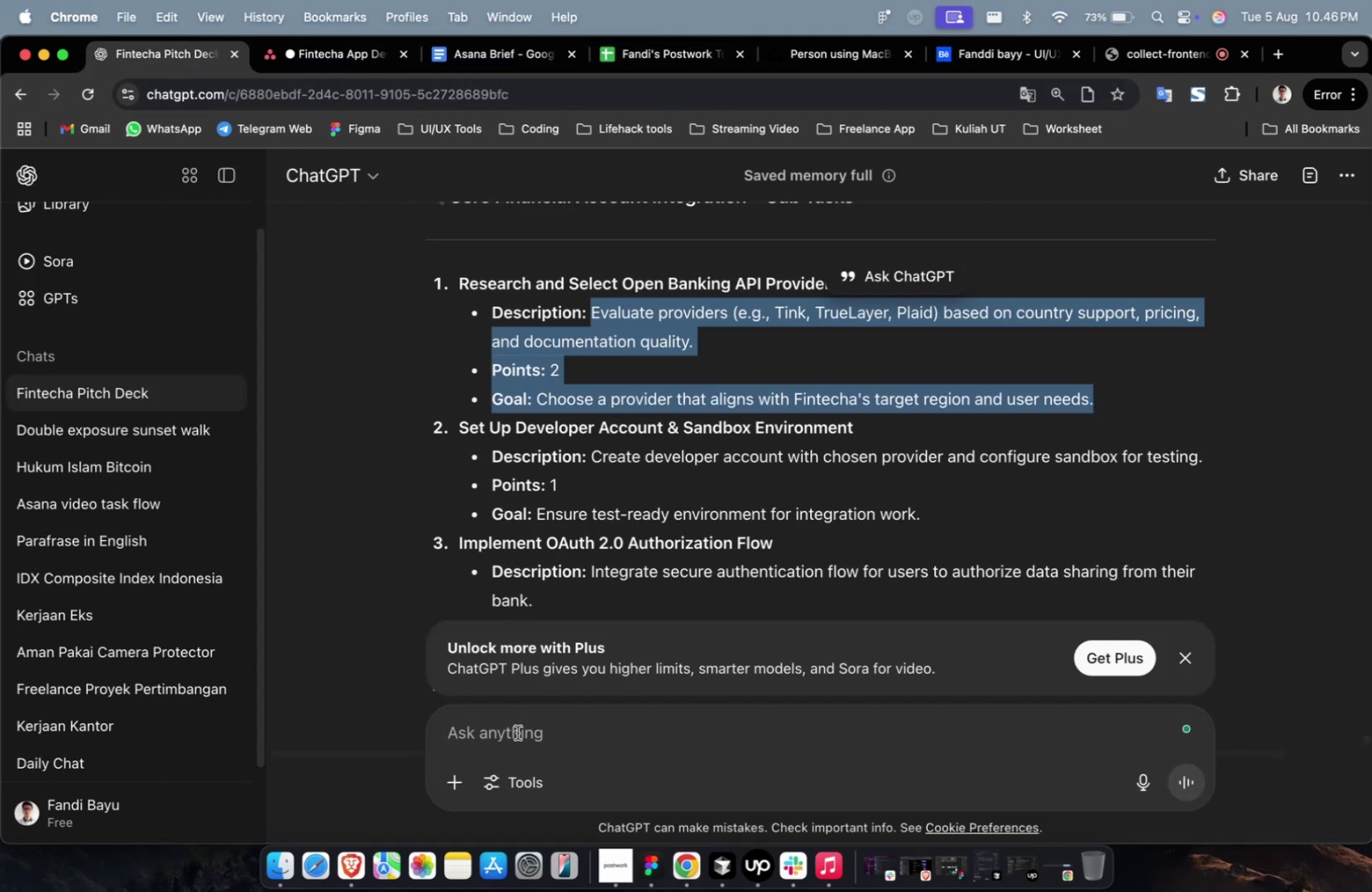 
left_click([532, 743])
 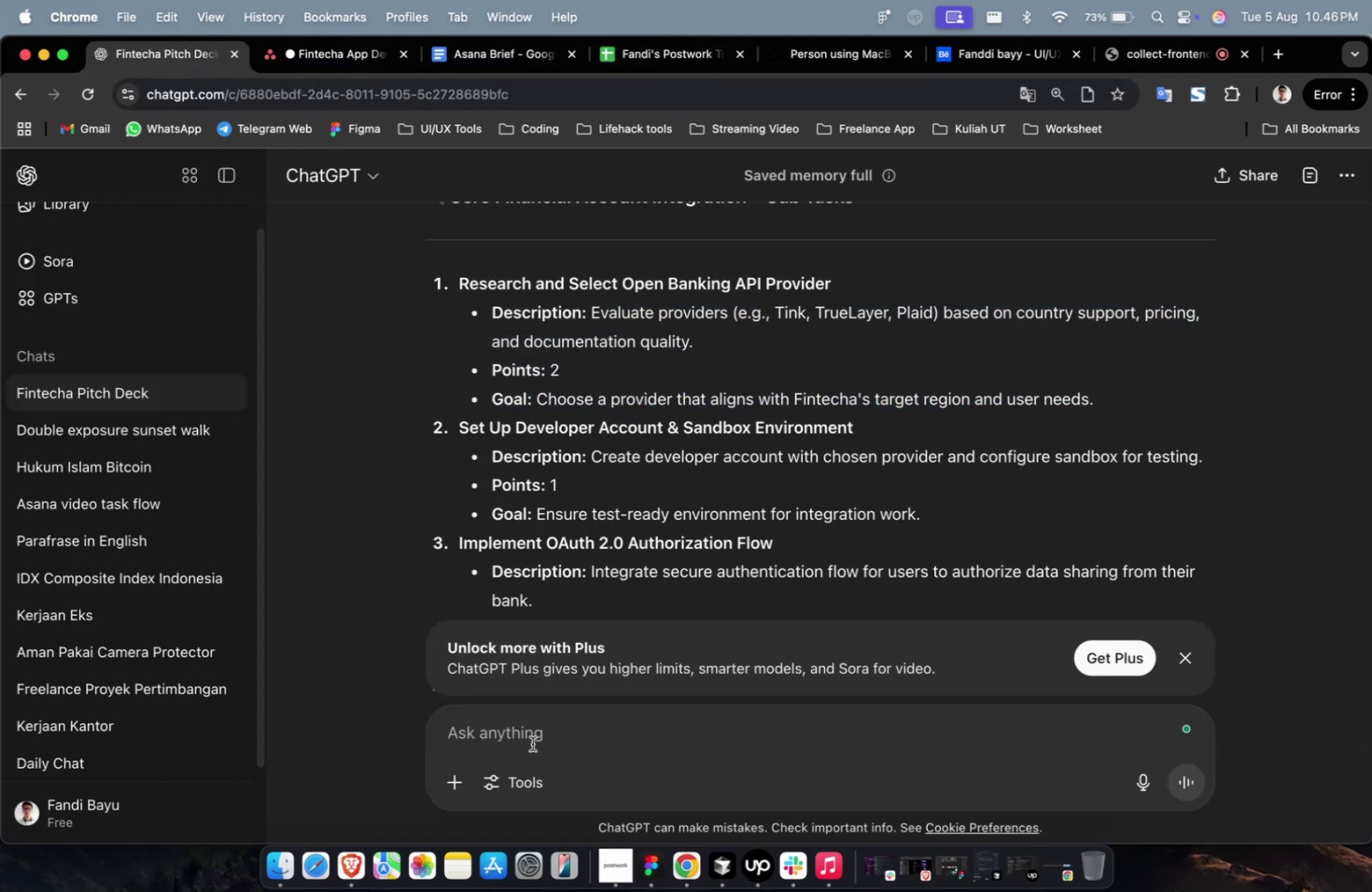 
type(sekarang buatkan 10 subtask untuk )
 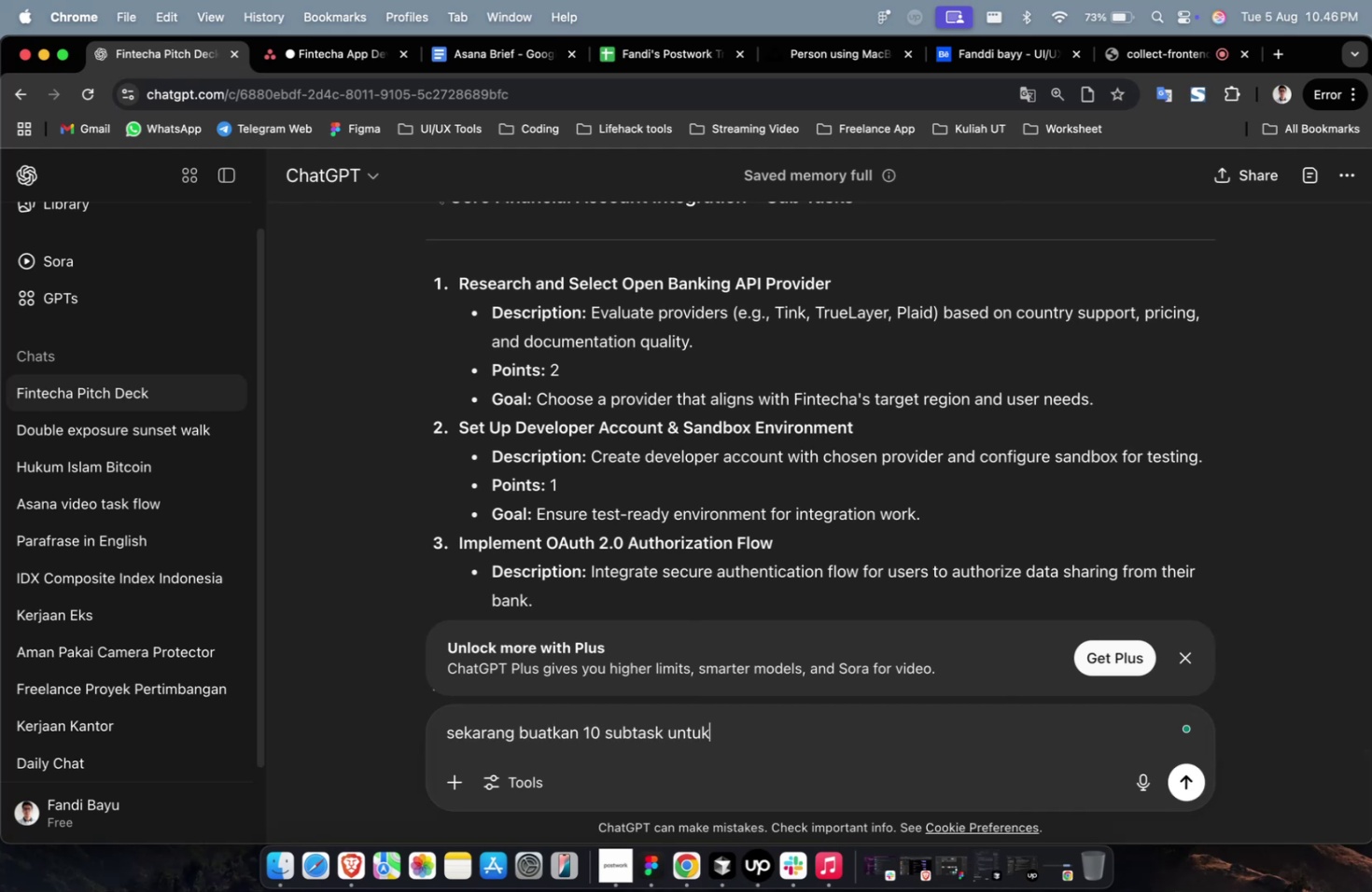 
key(Meta+V)
 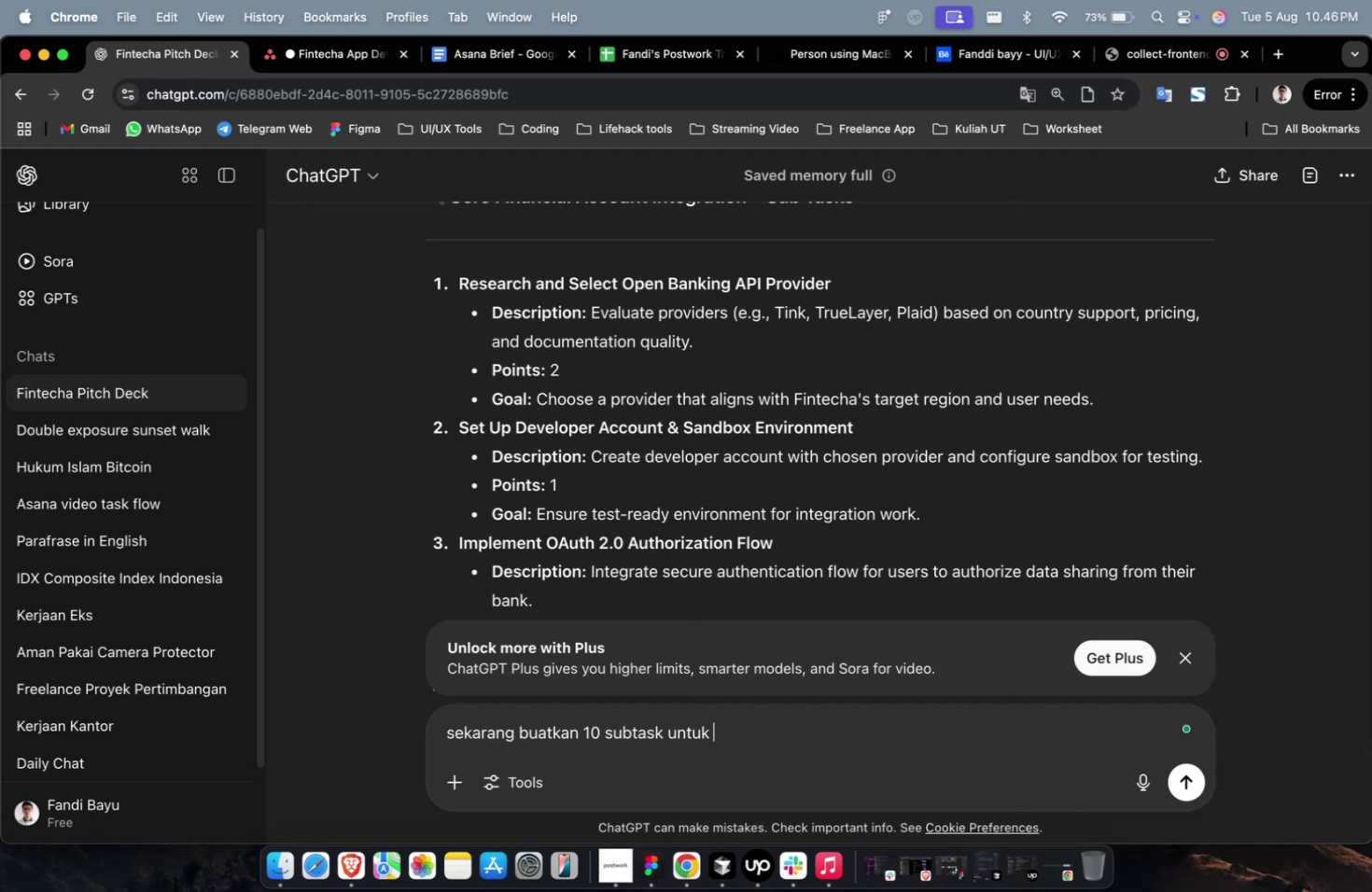 
type( dan buatkan 3 poin )
key(Backspace)
type(t tiap masing" sub task)
 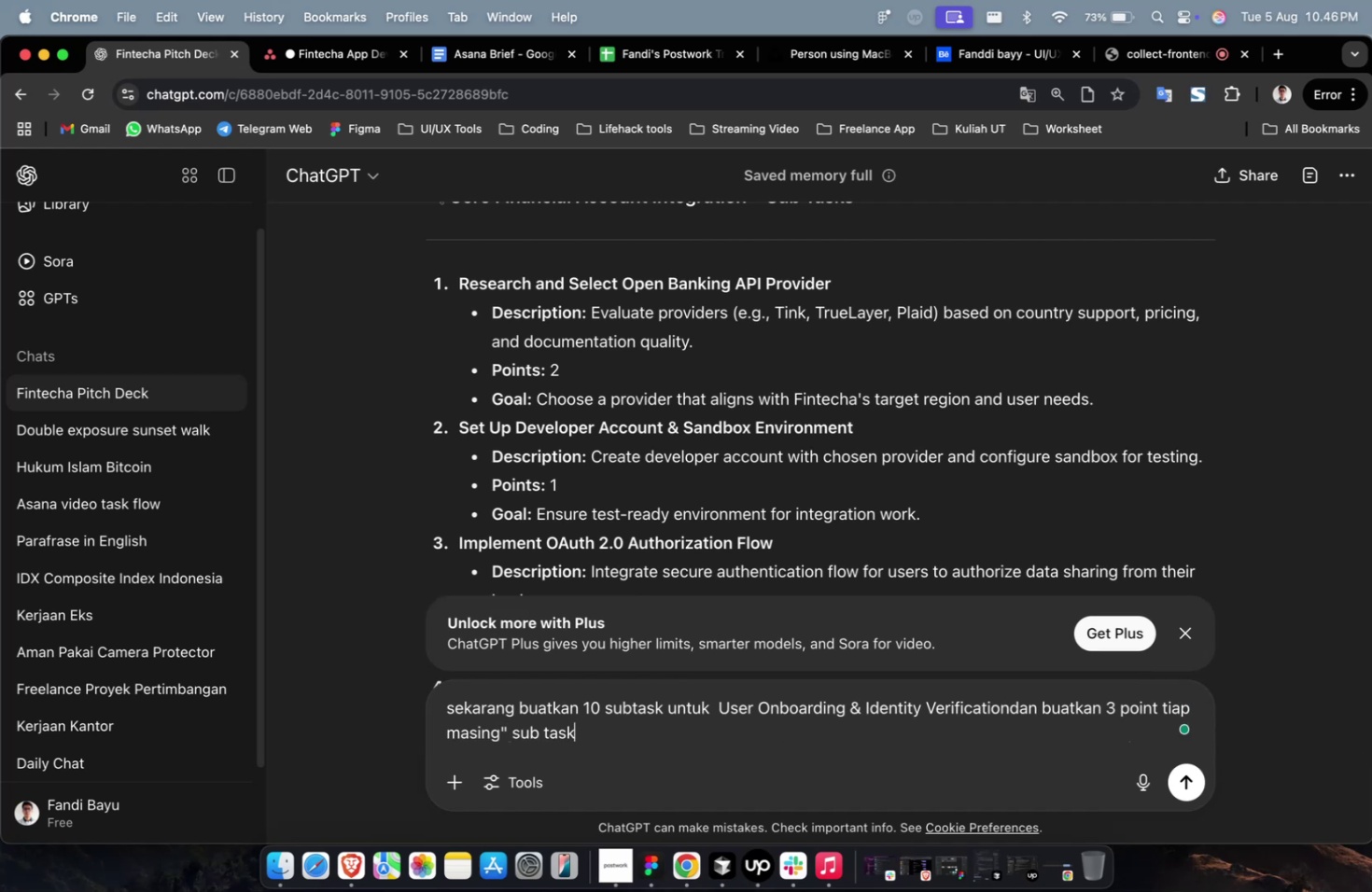 
 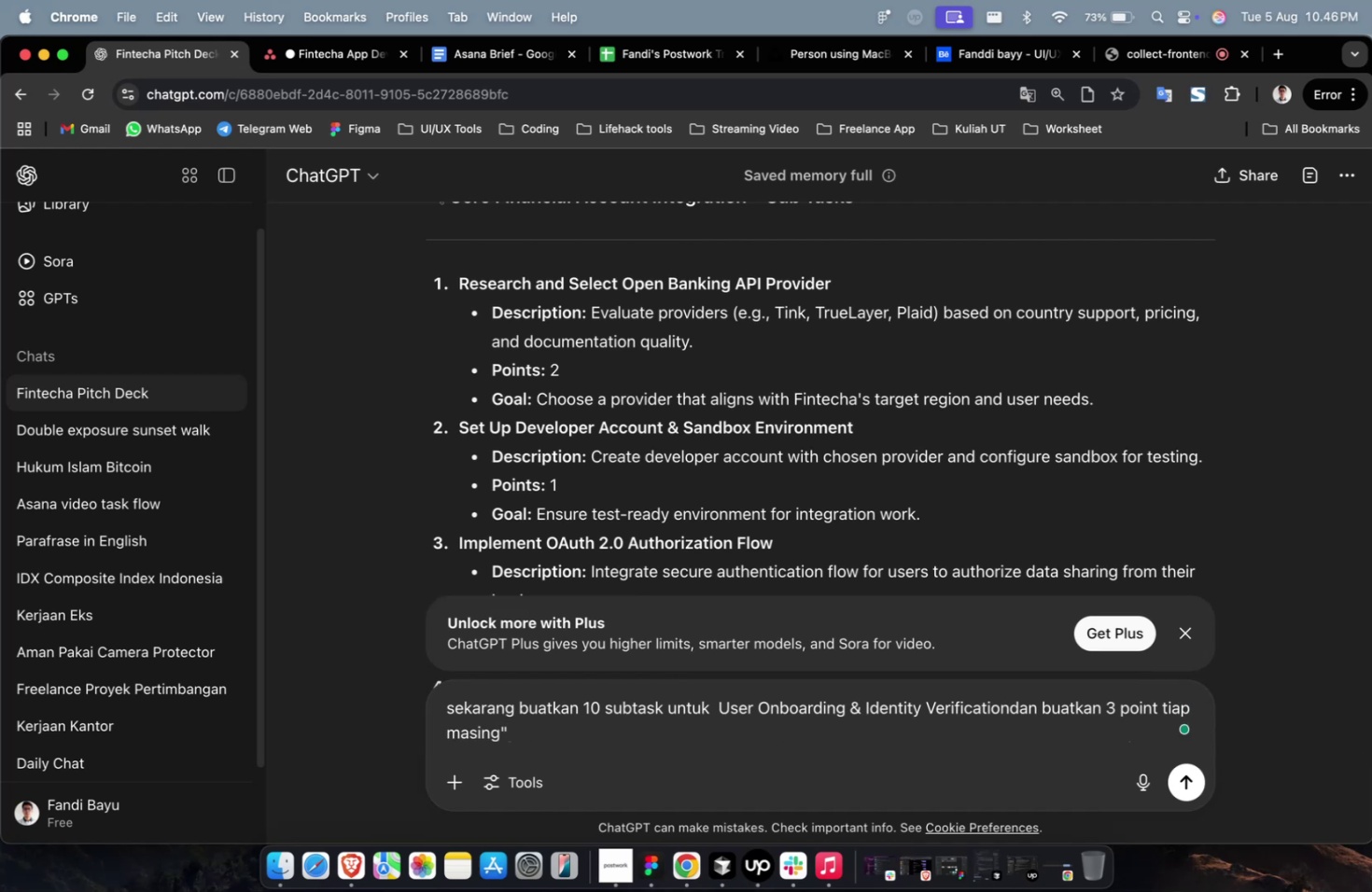 
key(Enter)
 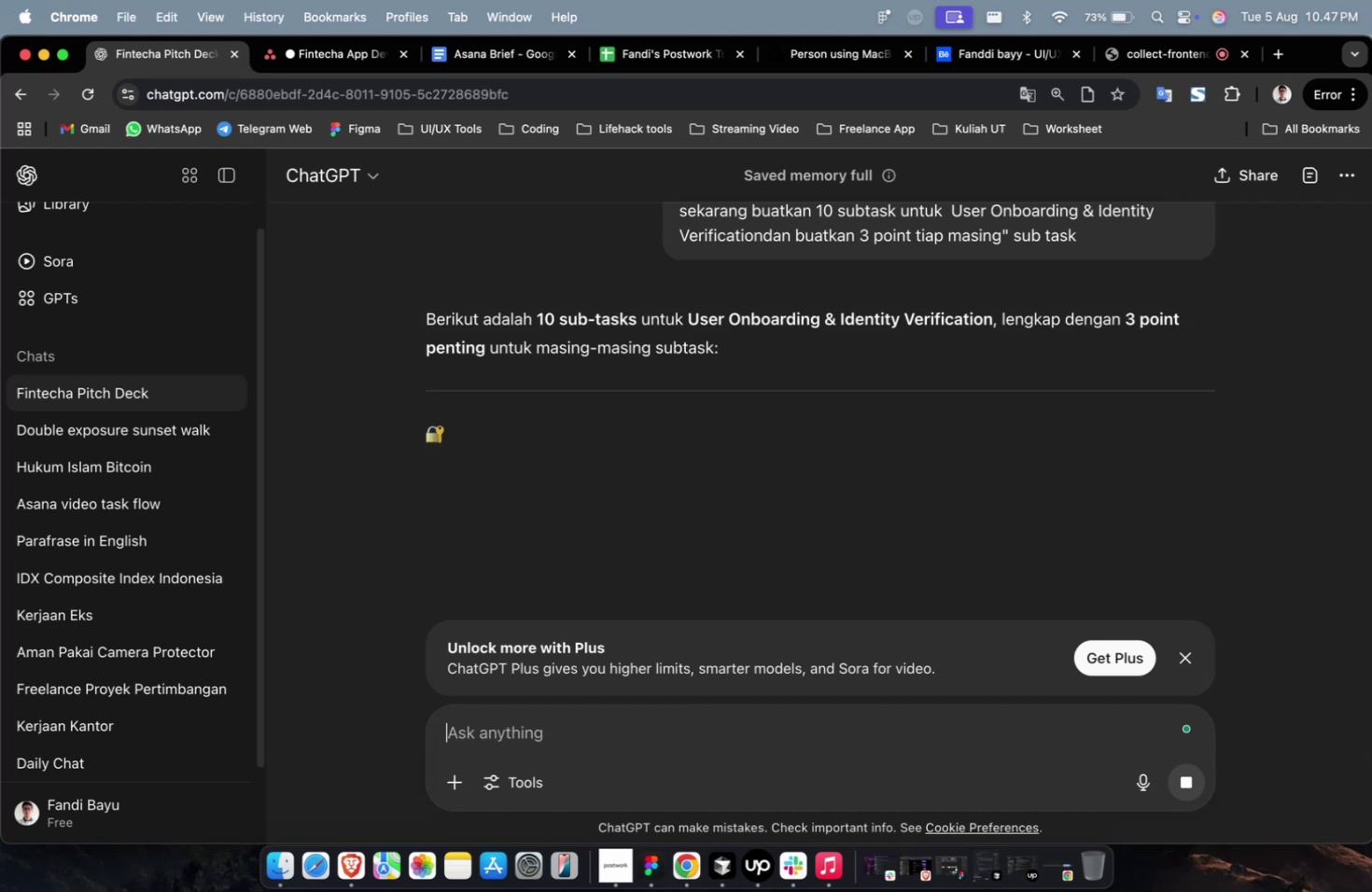 
wait(23.85)
 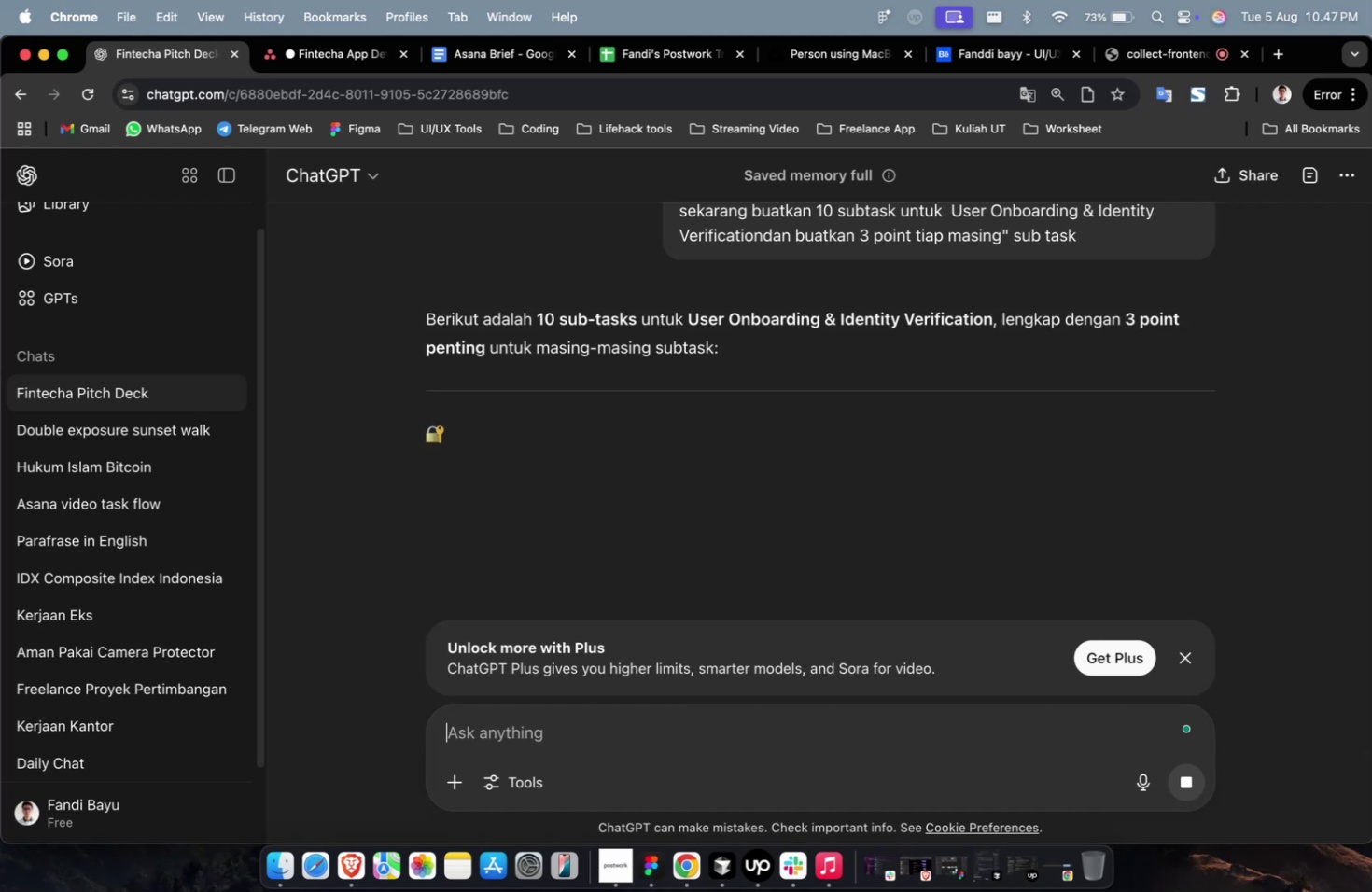 
scroll: coordinate [403, 397], scroll_direction: down, amount: 14.0
 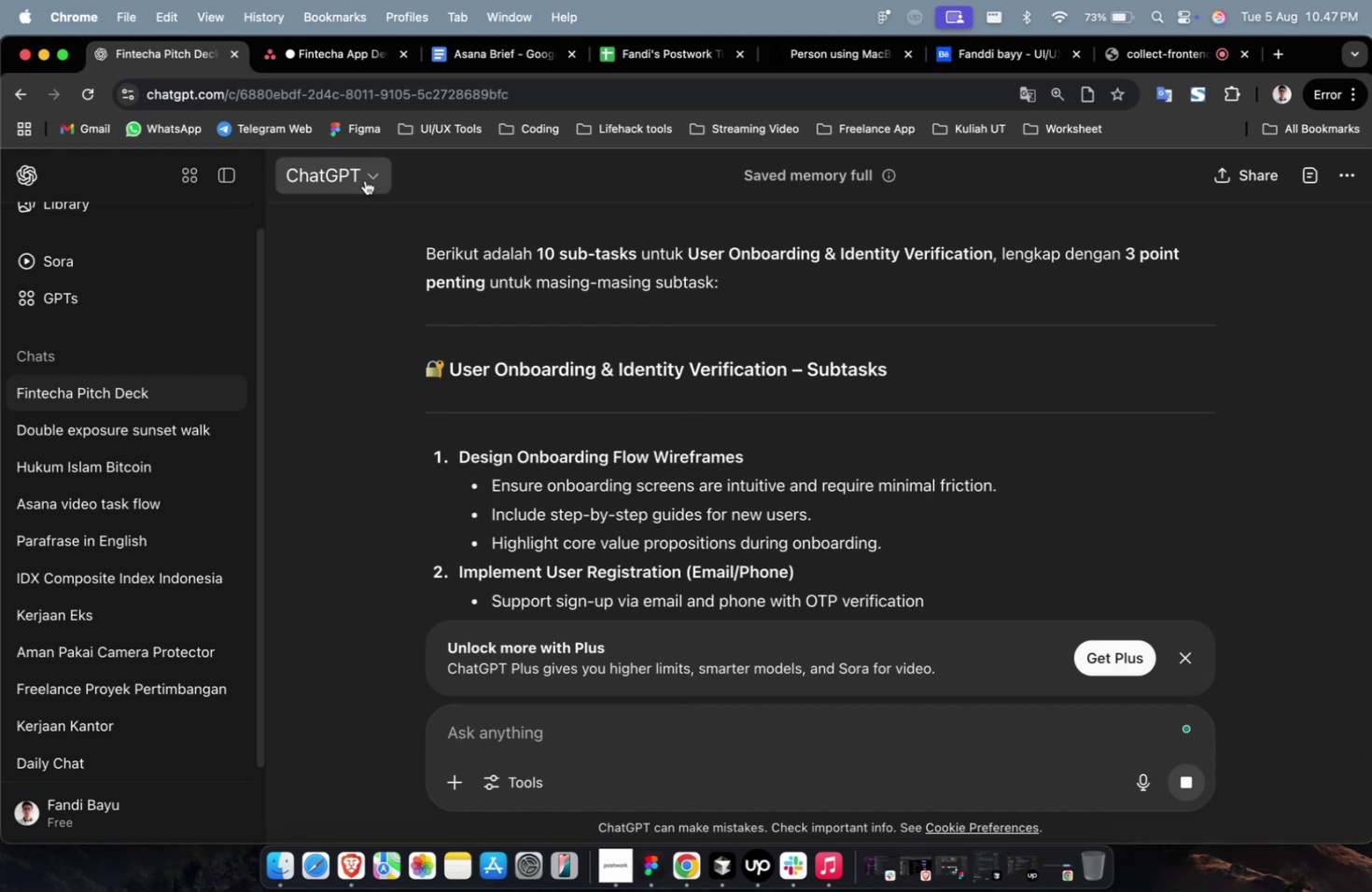 
wait(16.61)
 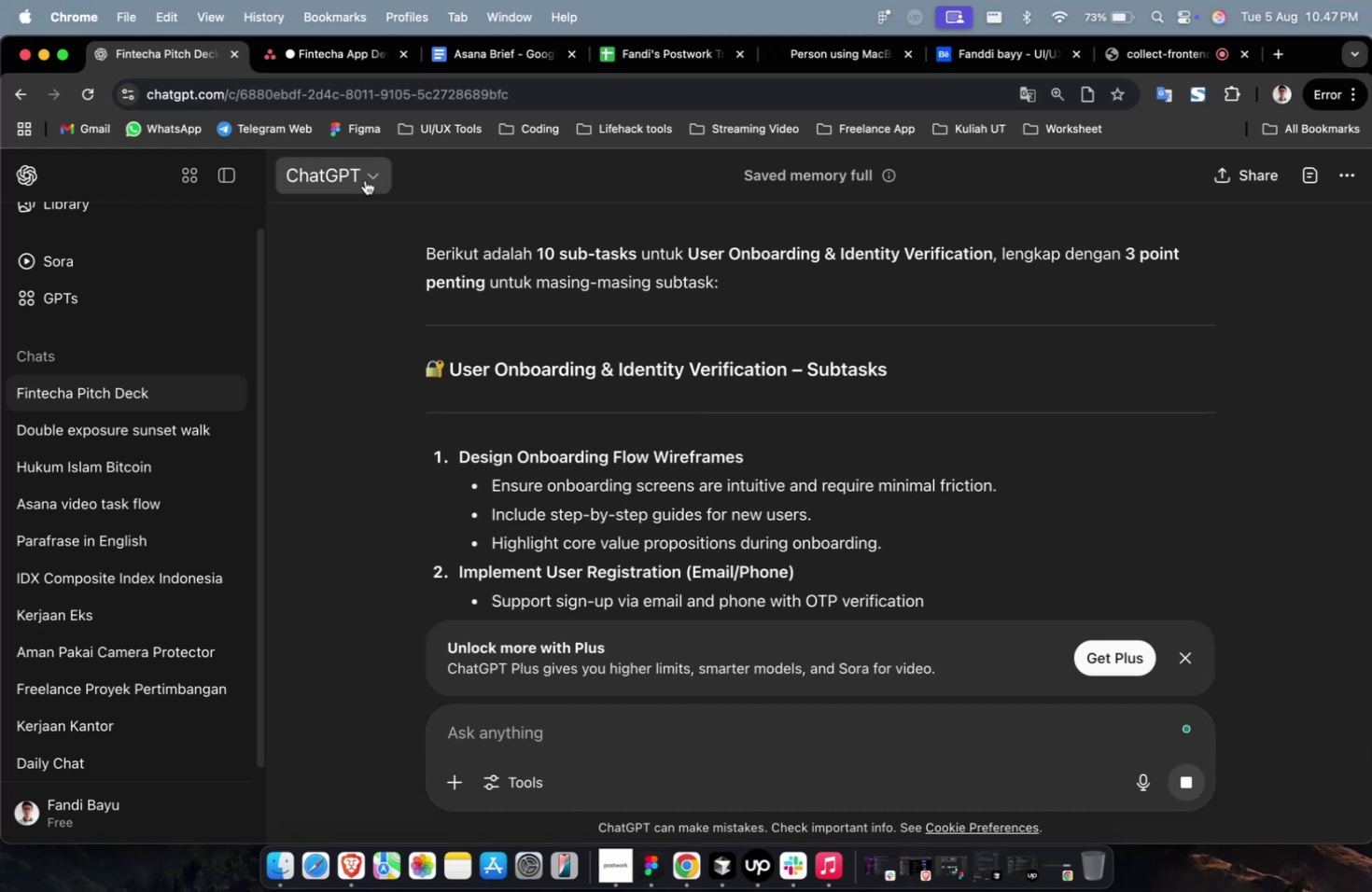 
scroll: coordinate [386, 107], scroll_direction: down, amount: 6.0
 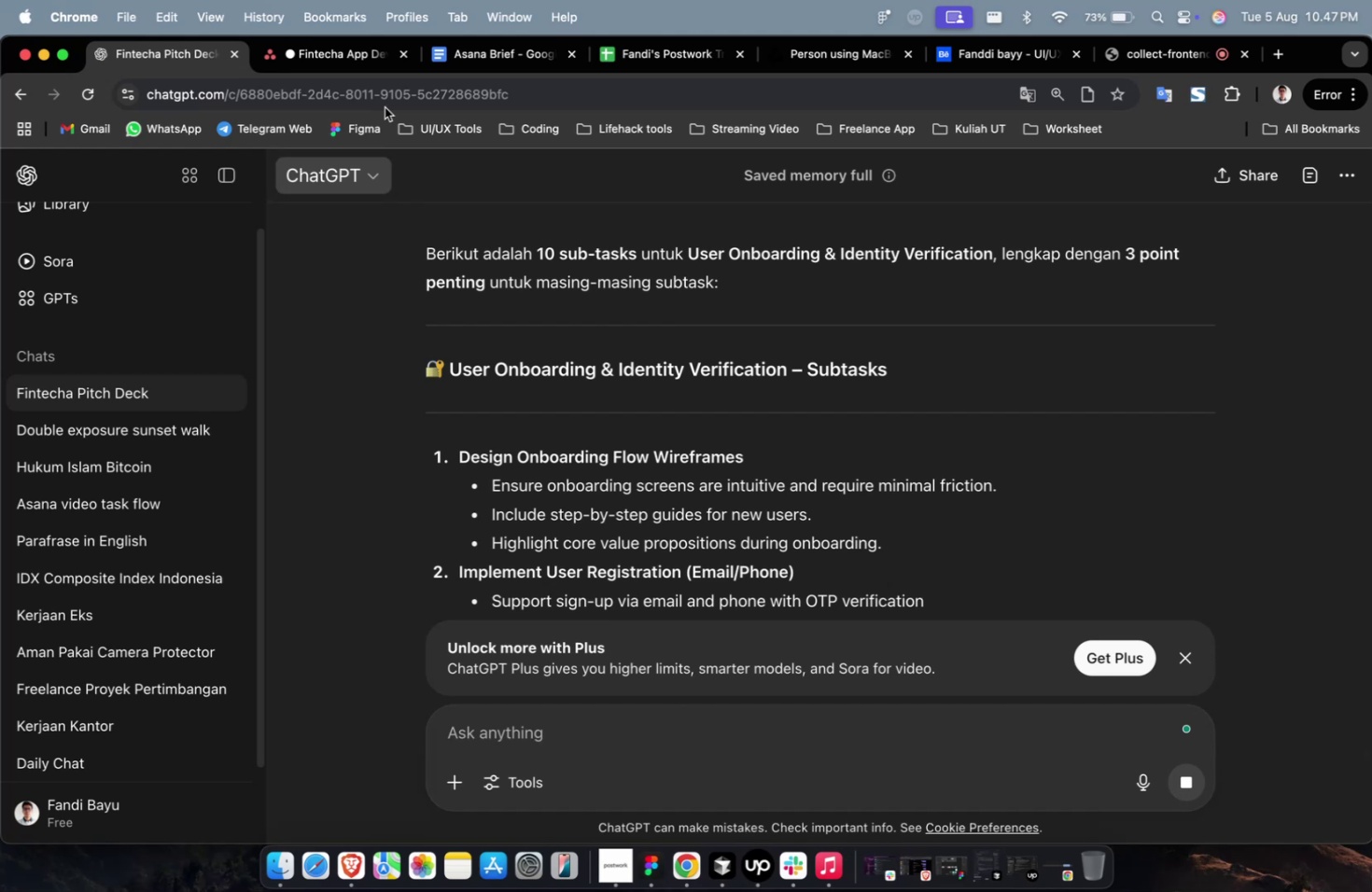 
wait(7.69)
 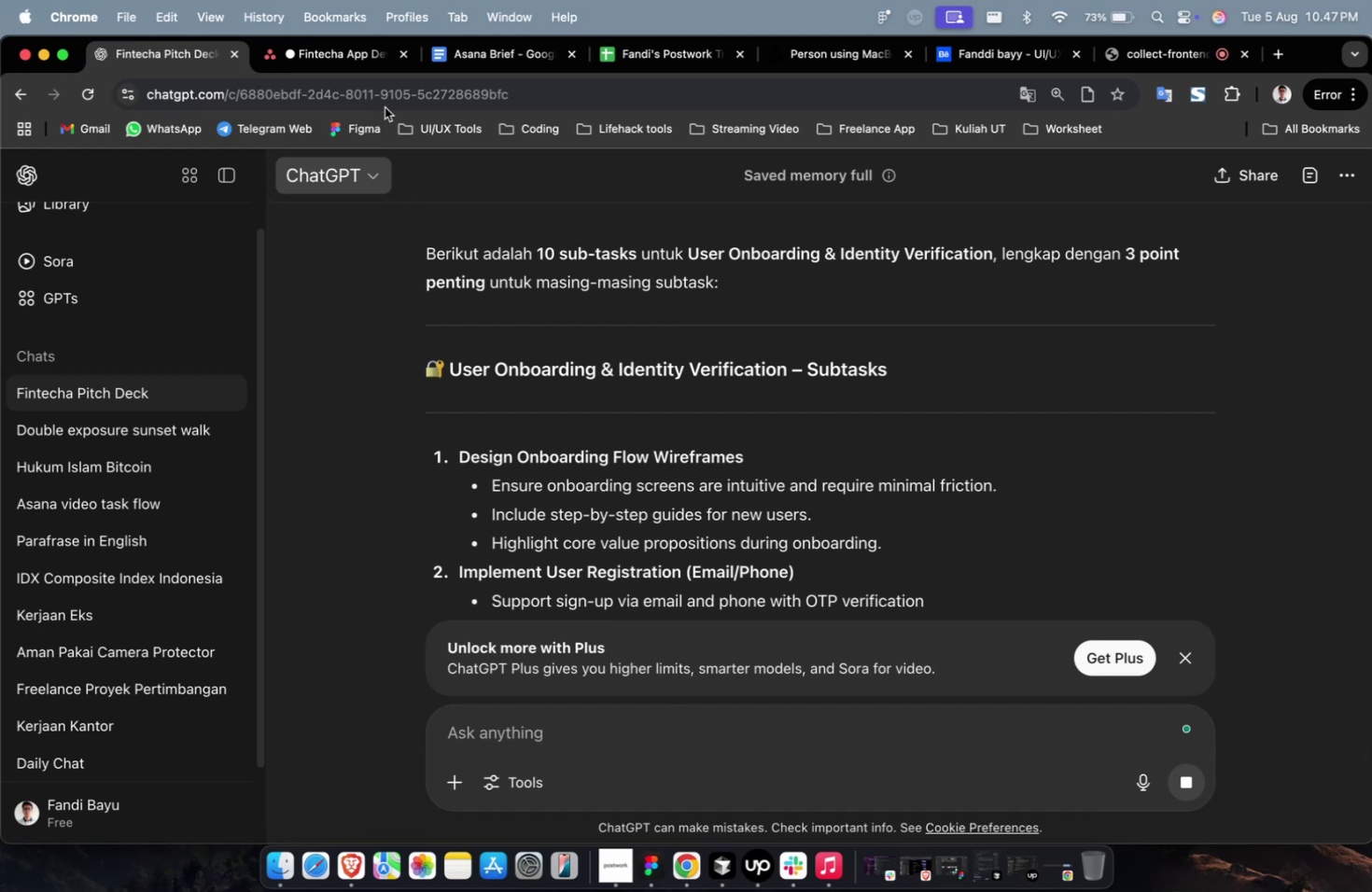 
scroll: coordinate [385, 107], scroll_direction: down, amount: 11.0
 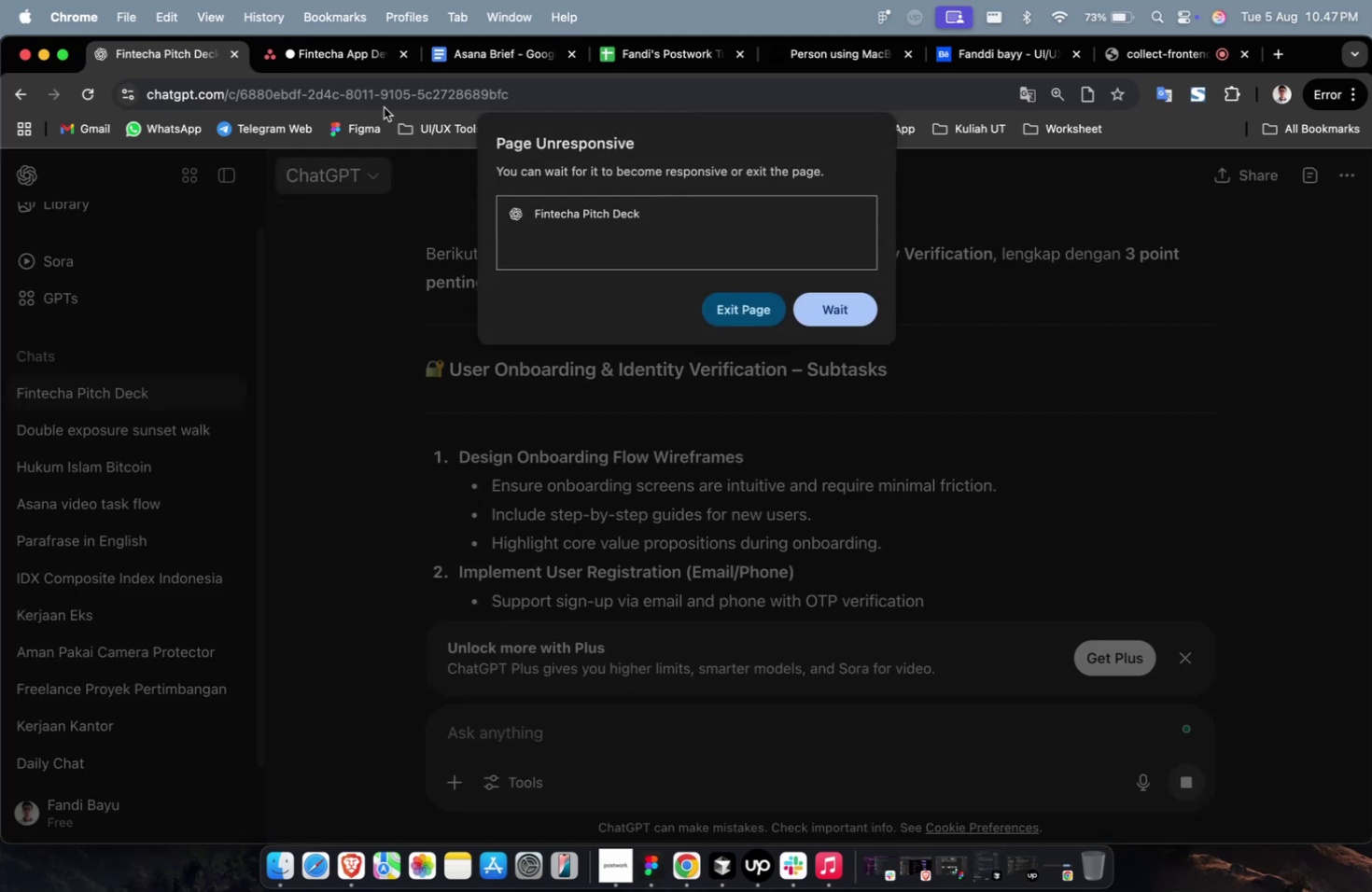 
wait(6.2)
 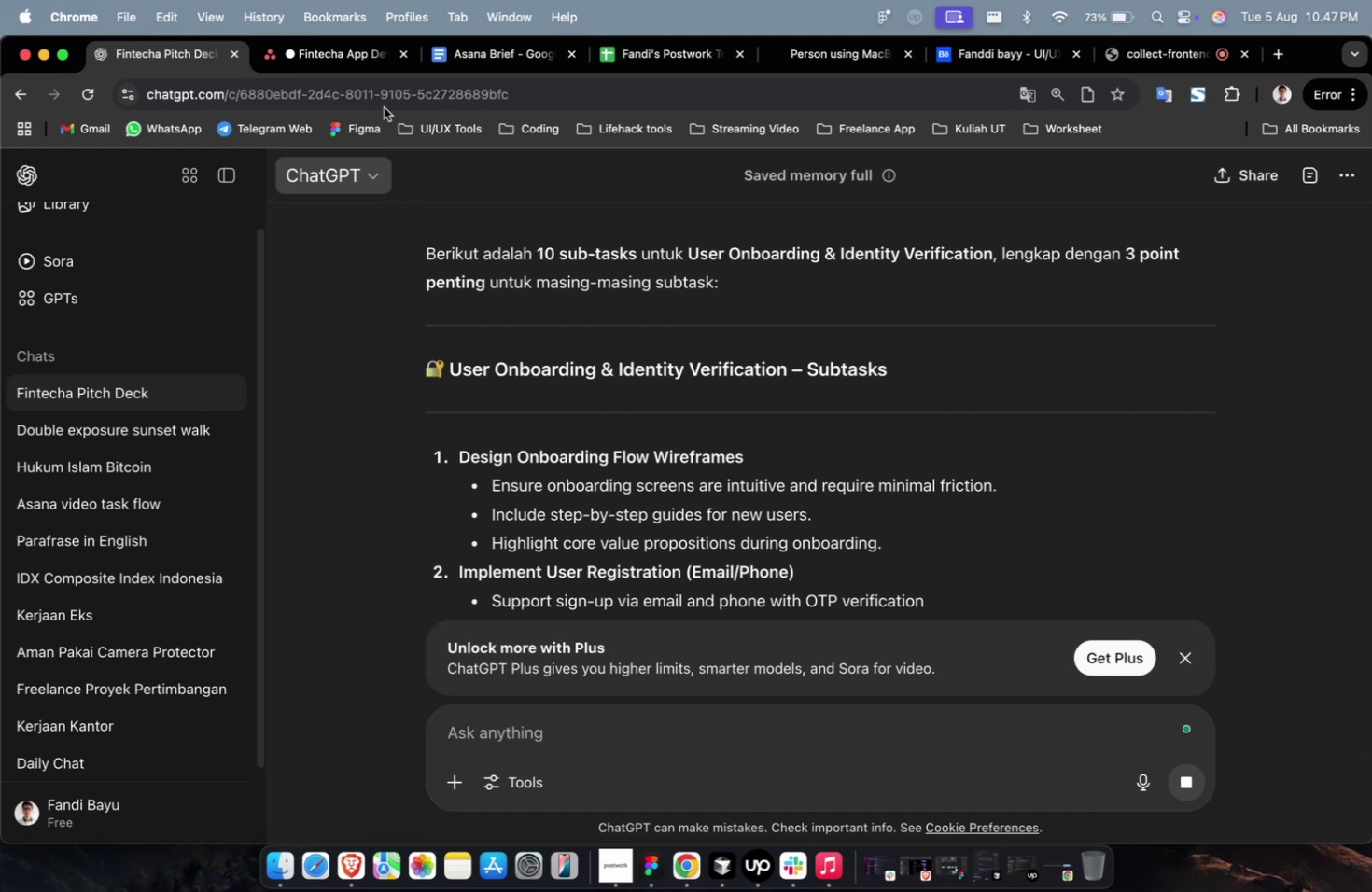 
left_click([832, 307])
 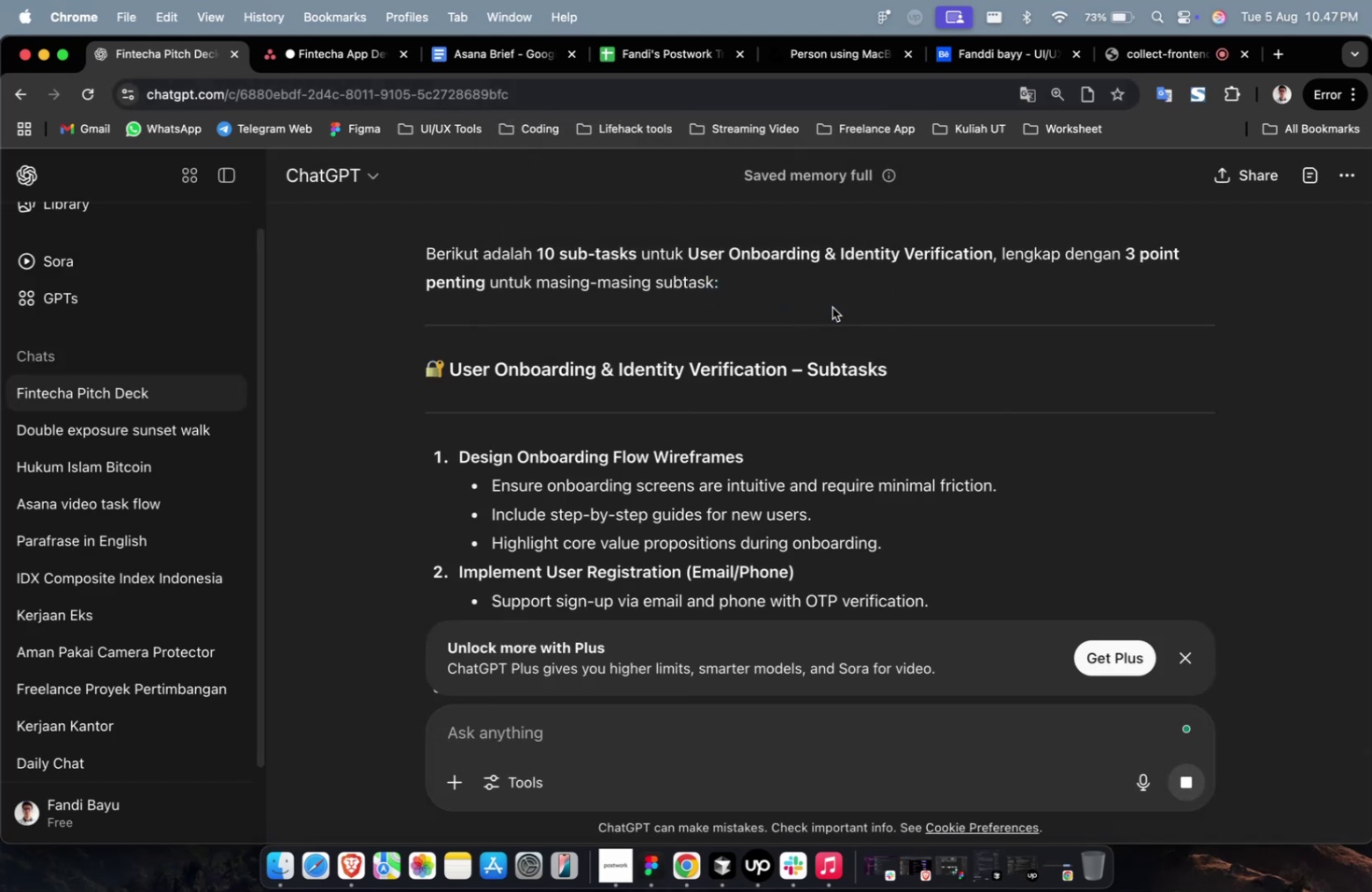 
scroll: coordinate [819, 355], scroll_direction: down, amount: 11.0
 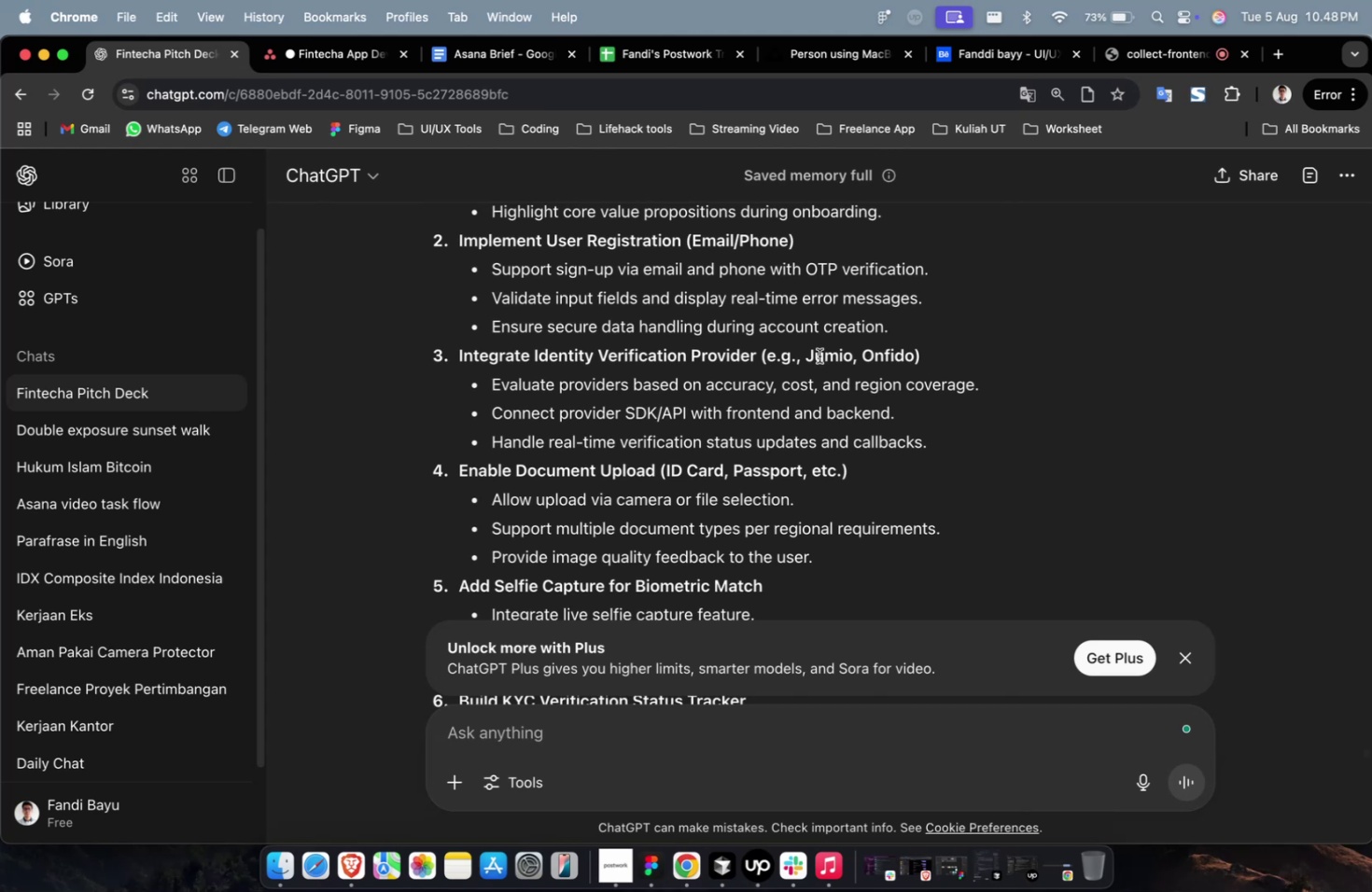 
wait(11.45)
 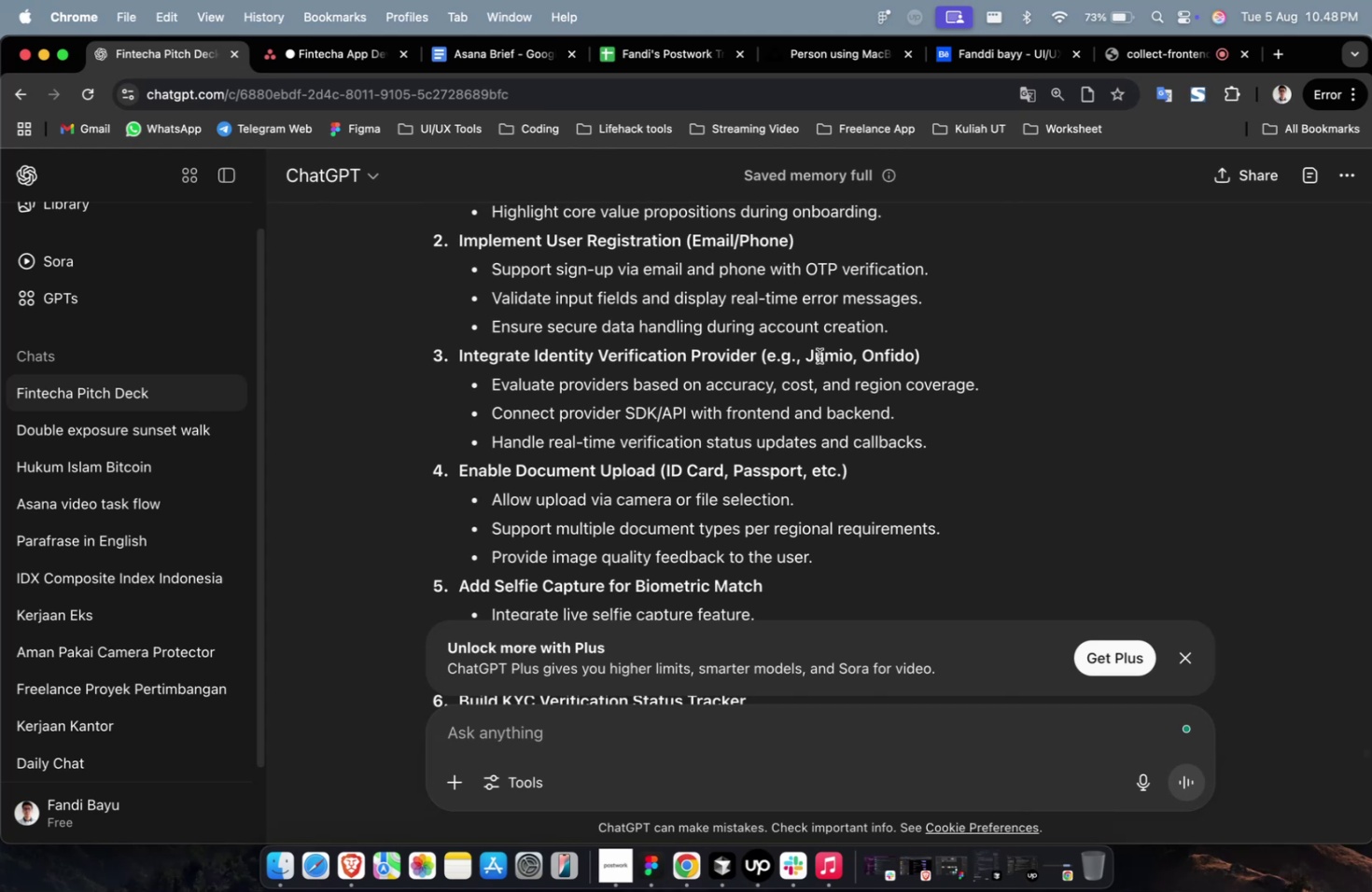 
scroll: coordinate [889, 406], scroll_direction: down, amount: 4.0
 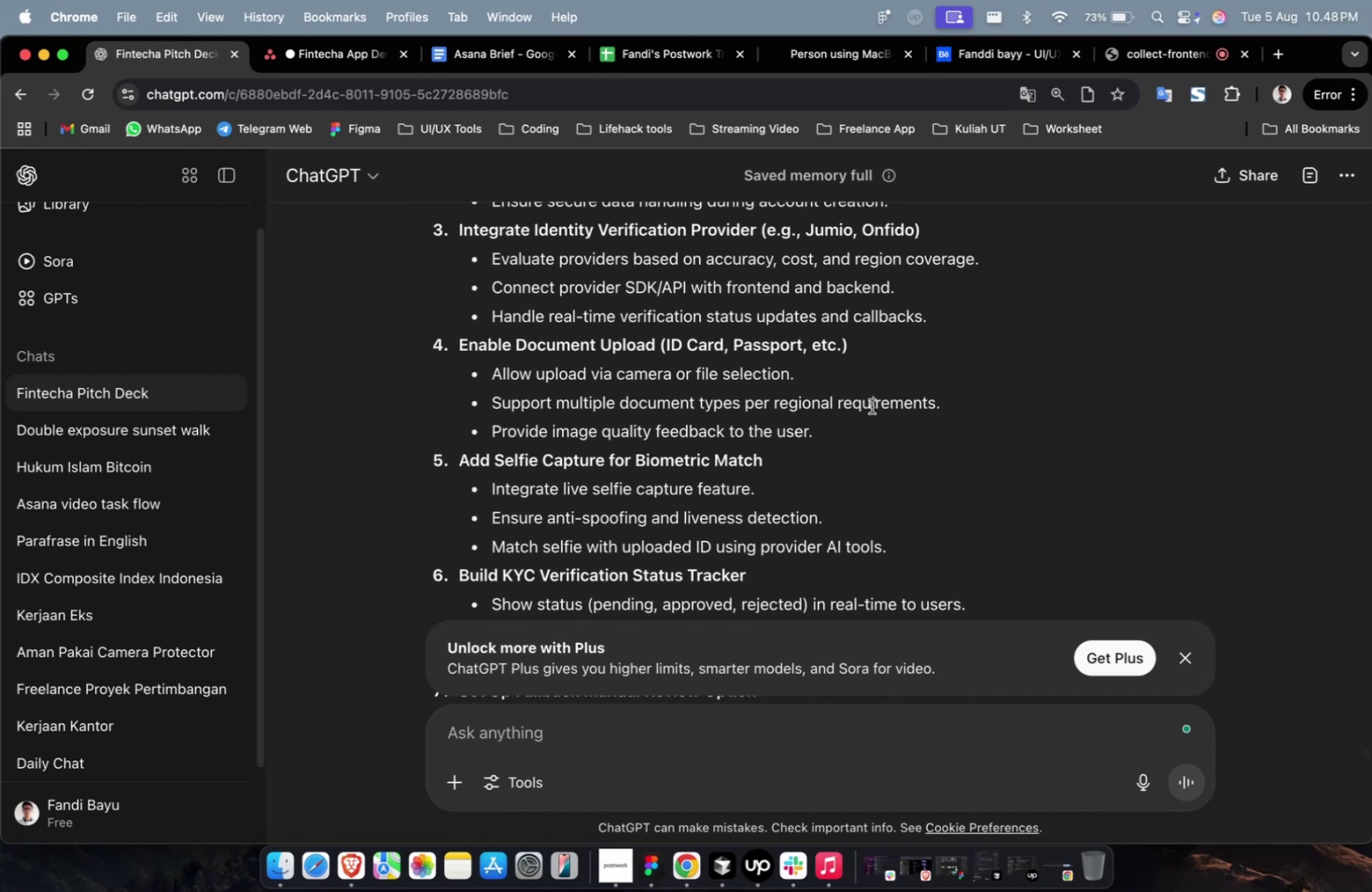 
wait(7.13)
 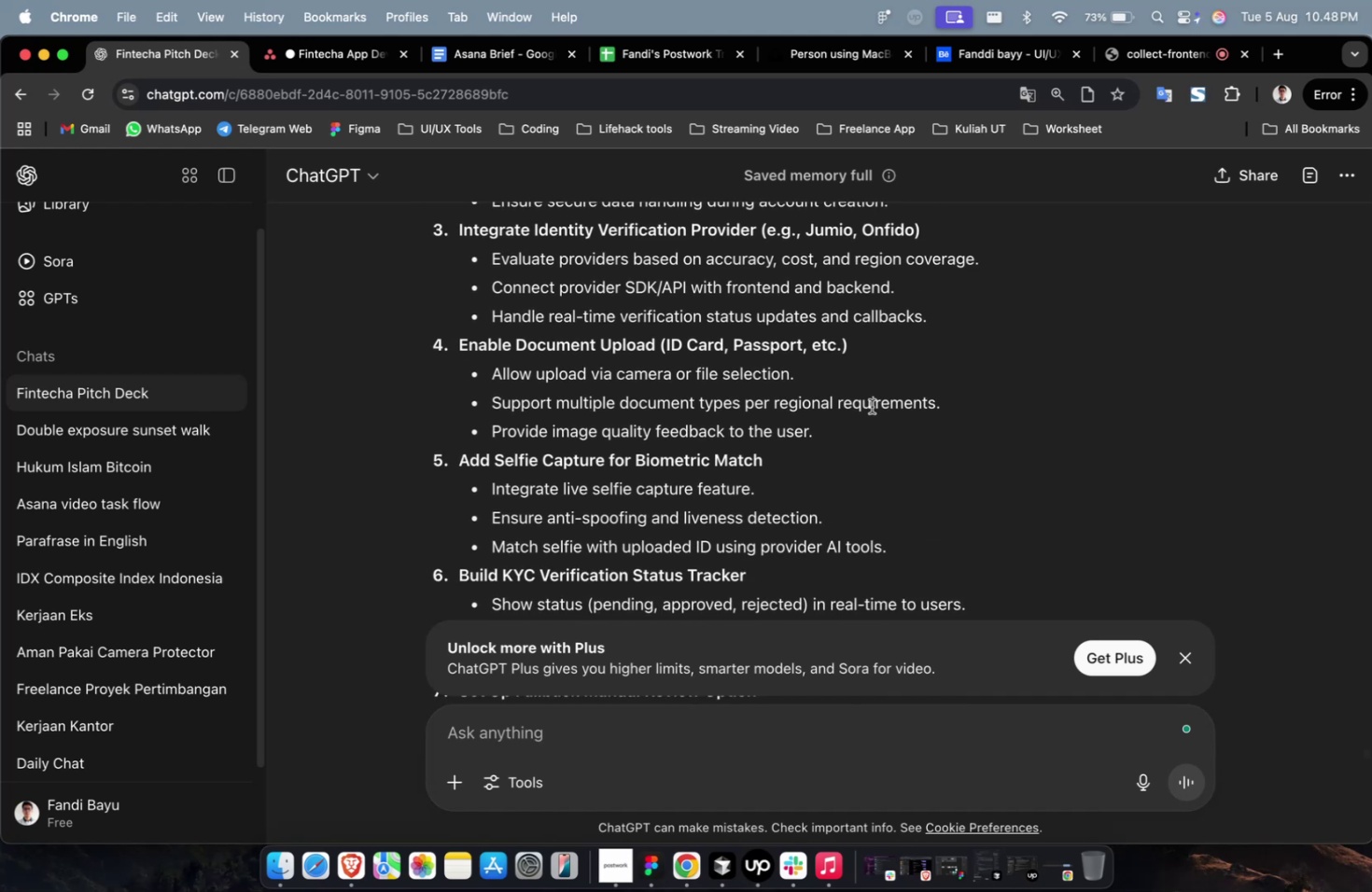 
scroll: coordinate [871, 406], scroll_direction: down, amount: 8.0
 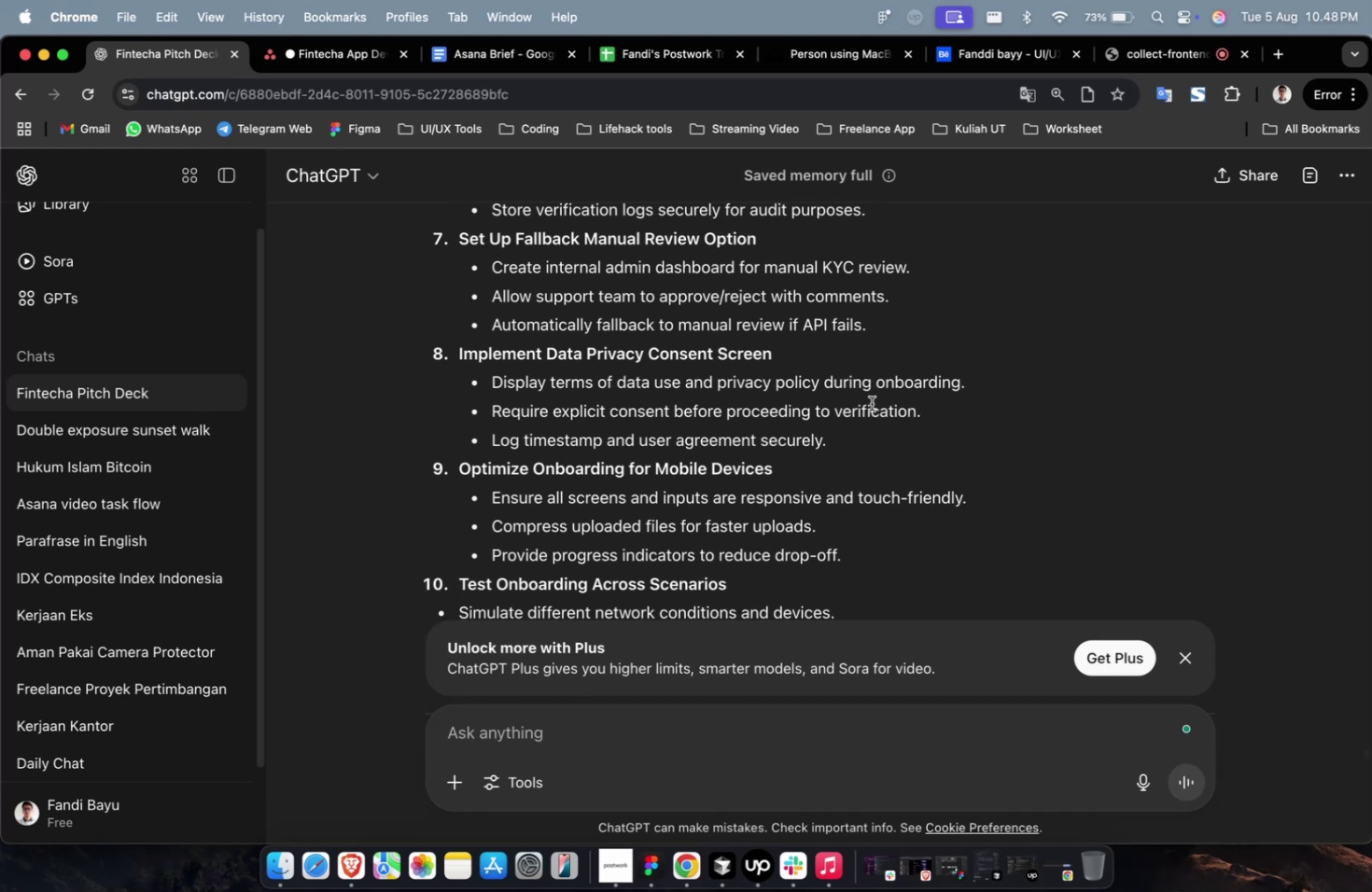 
wait(24.1)
 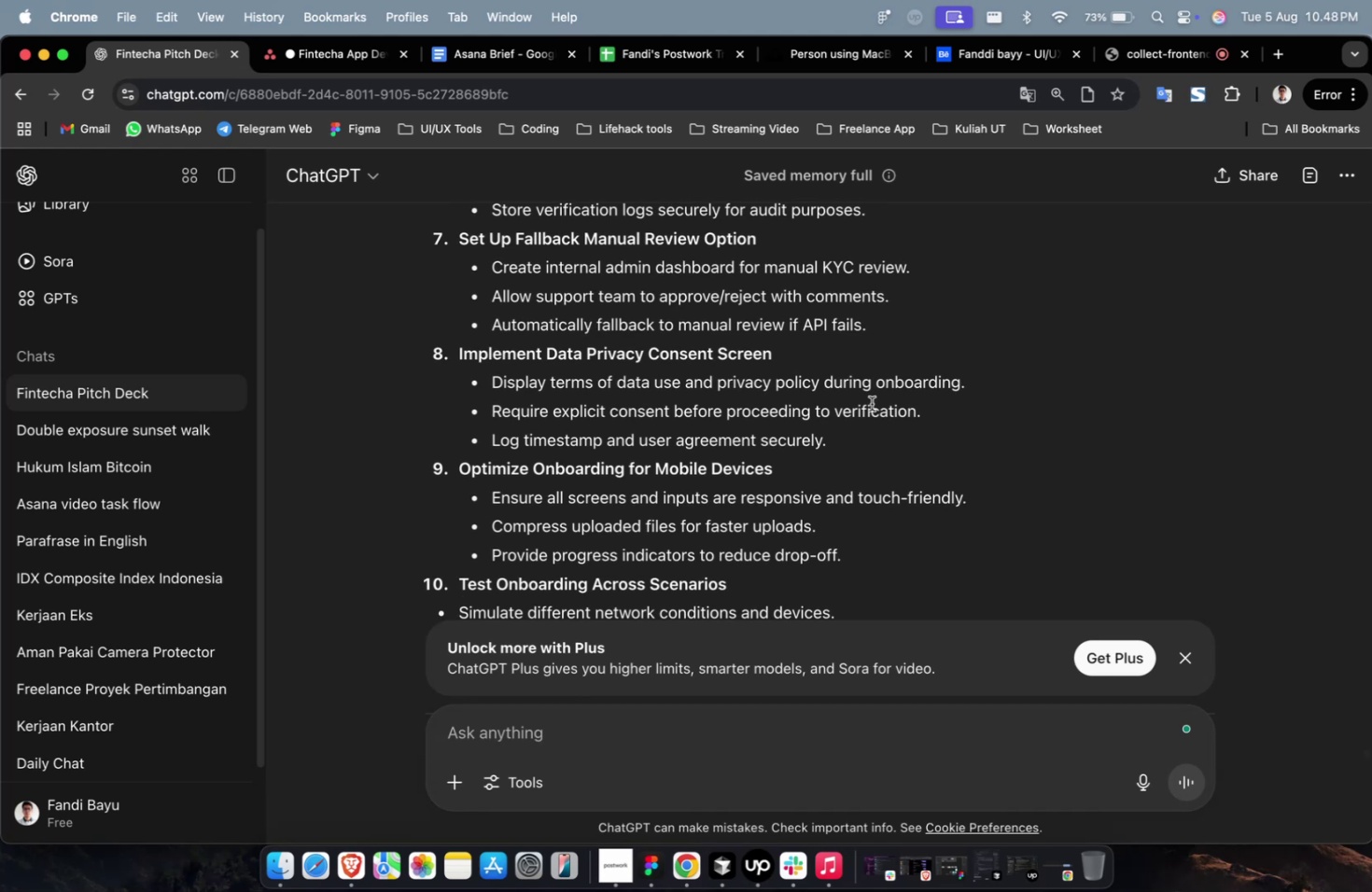 
scroll: coordinate [866, 404], scroll_direction: down, amount: 2.0
 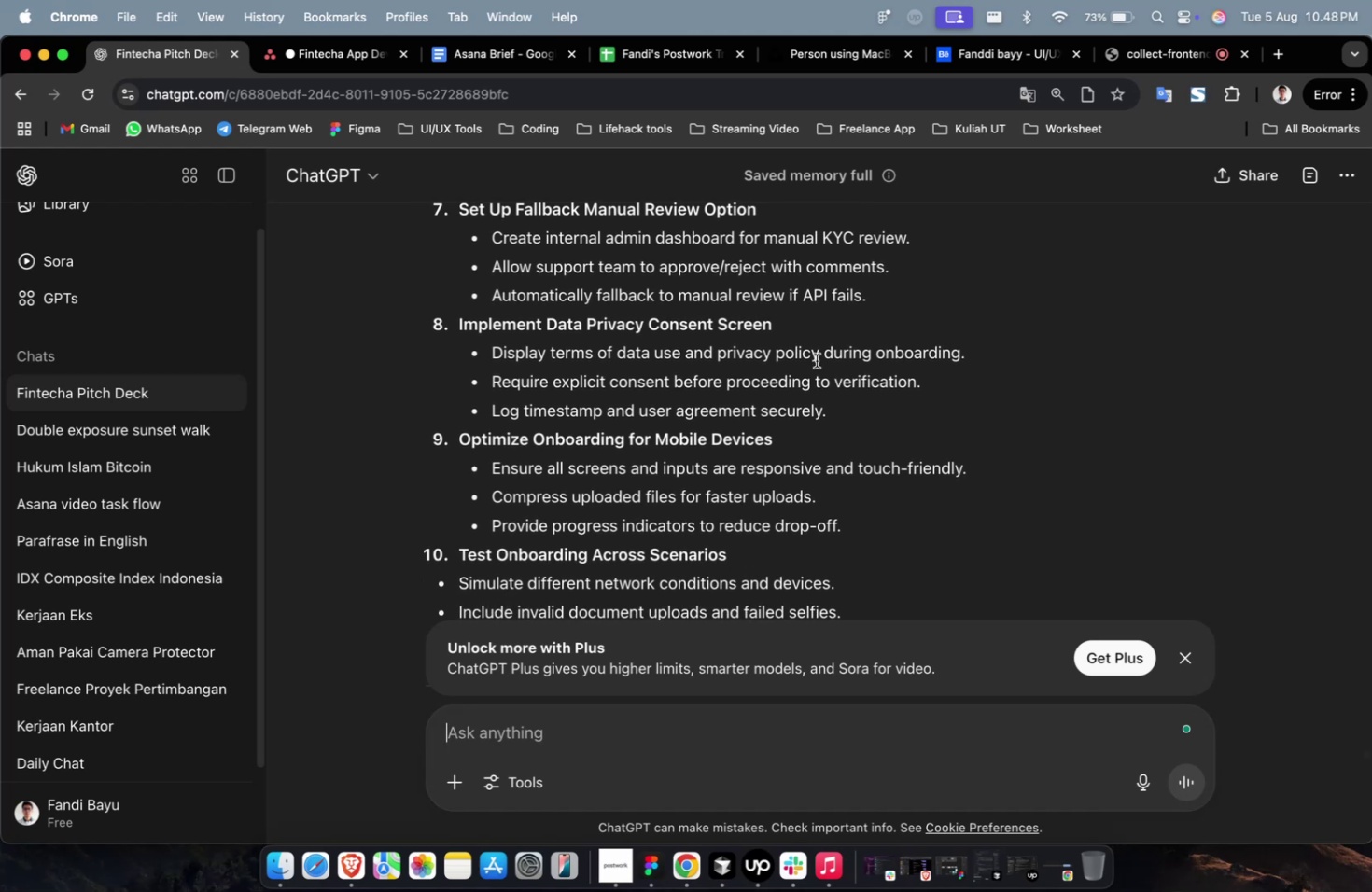 
scroll: coordinate [499, 431], scroll_direction: up, amount: 9.0
 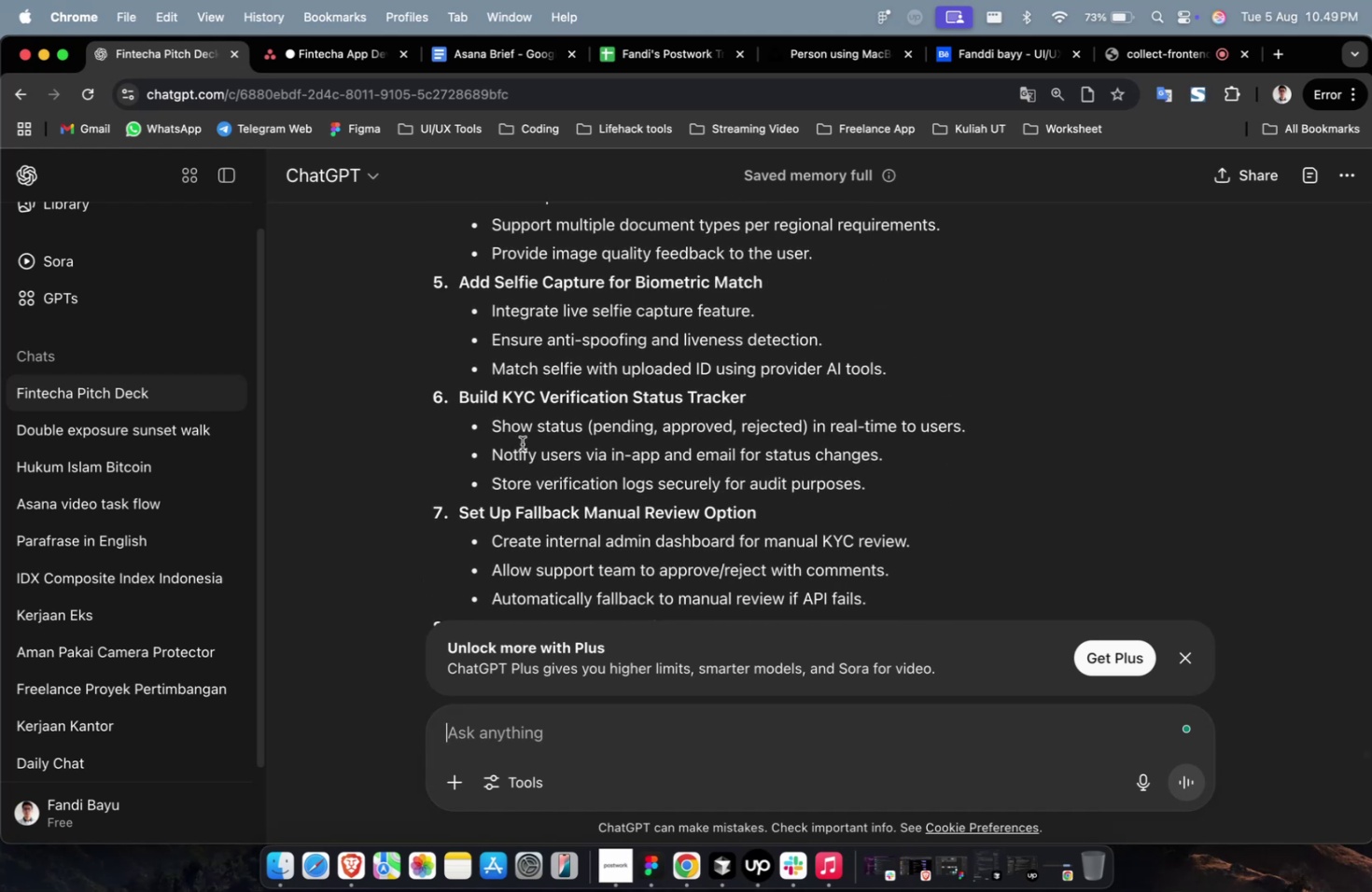 
wait(9.21)
 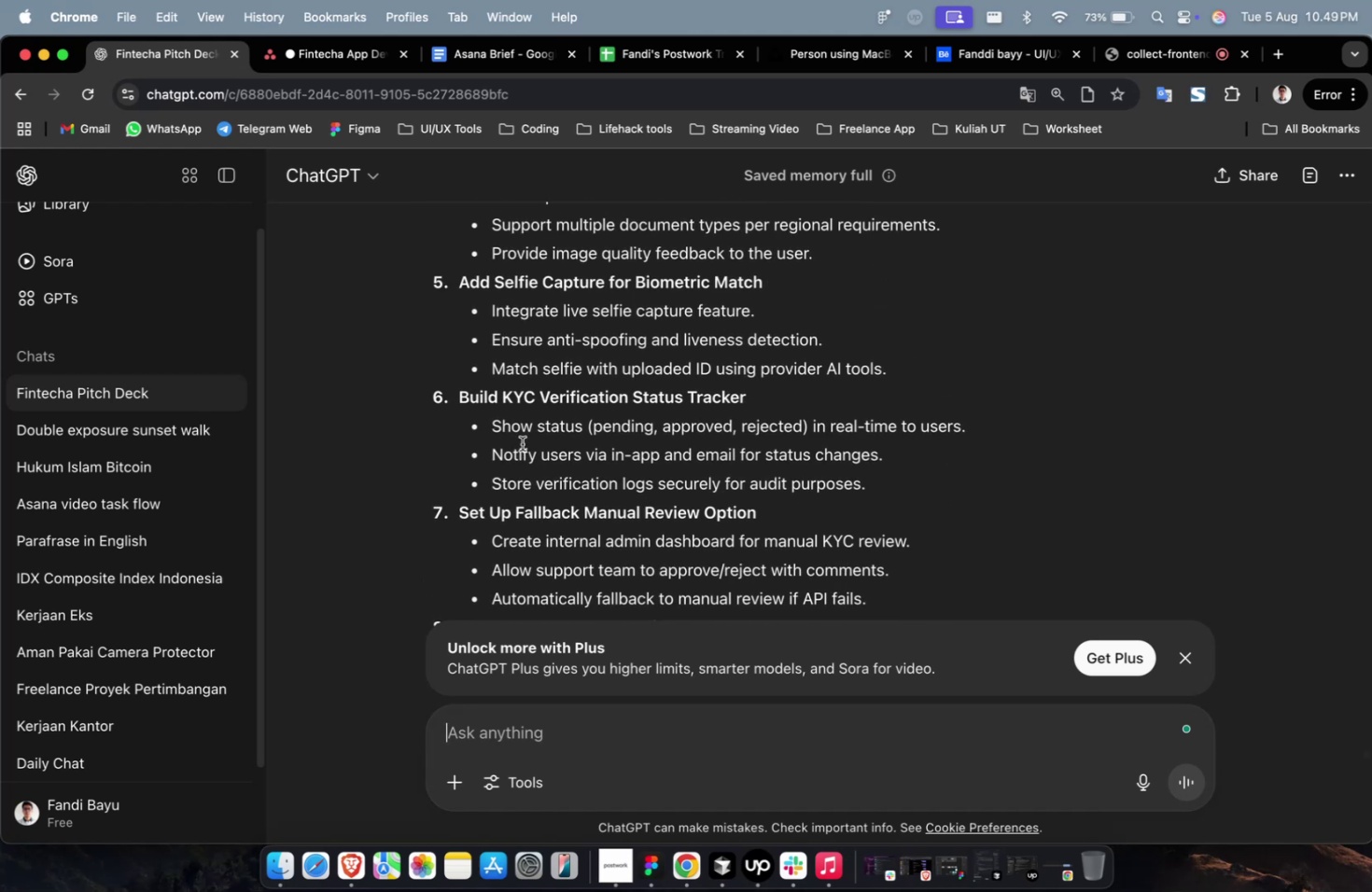 
scroll: coordinate [531, 452], scroll_direction: up, amount: 33.0
 